 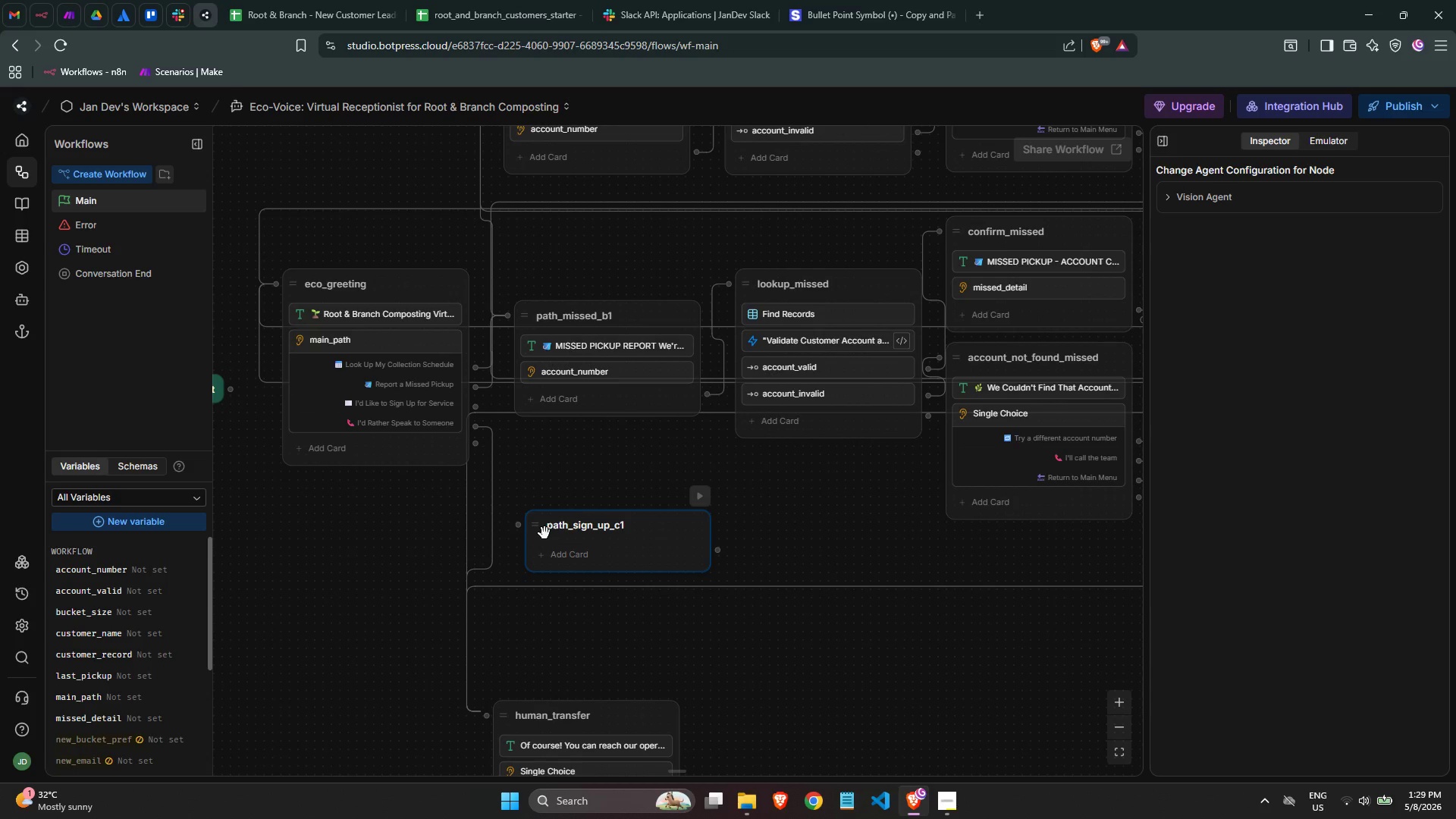 
left_click_drag(start_coordinate=[476, 406], to_coordinate=[541, 523])
 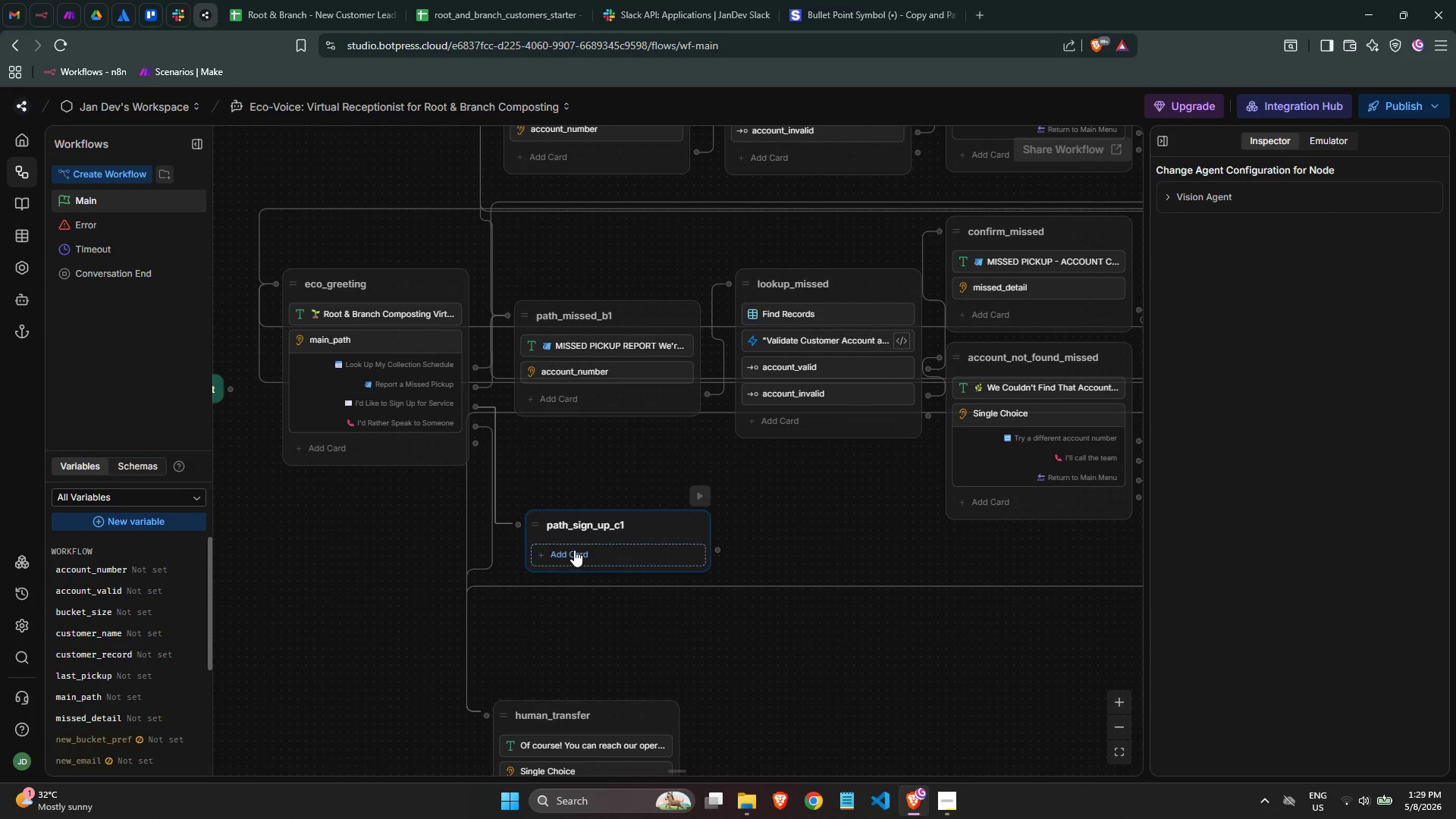 
left_click([574, 550])
 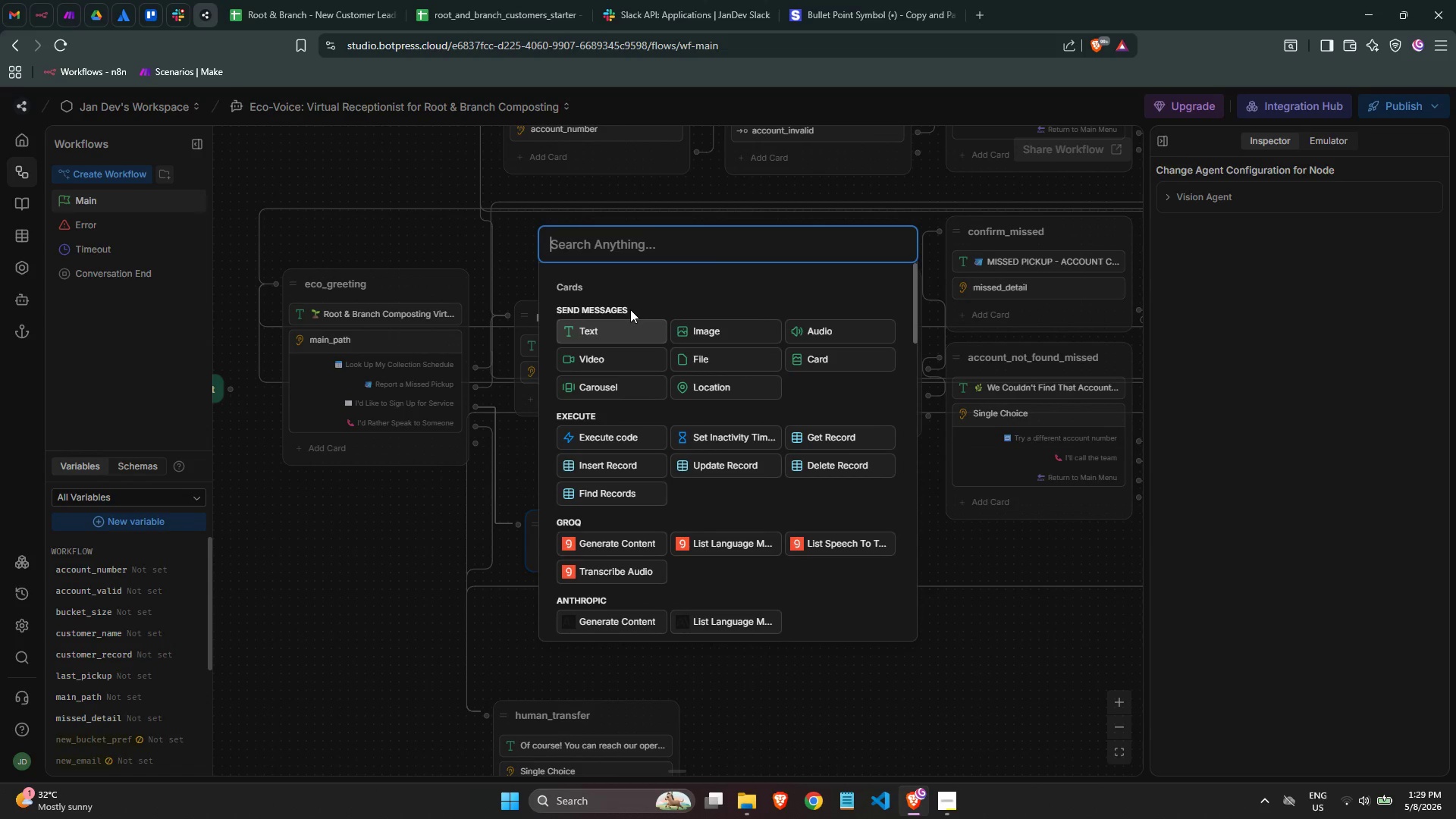 
left_click([625, 322])
 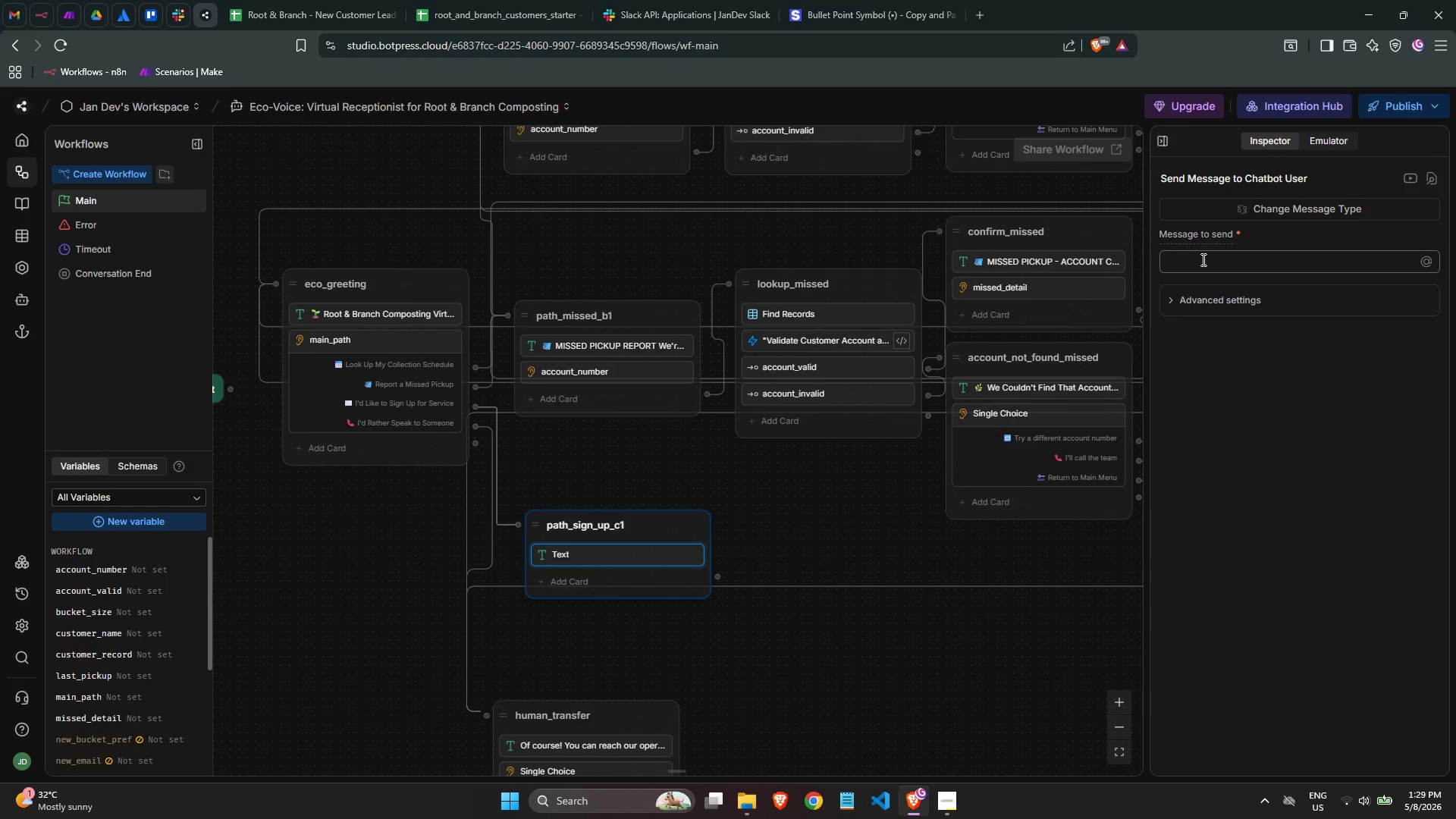 
left_click([1202, 259])
 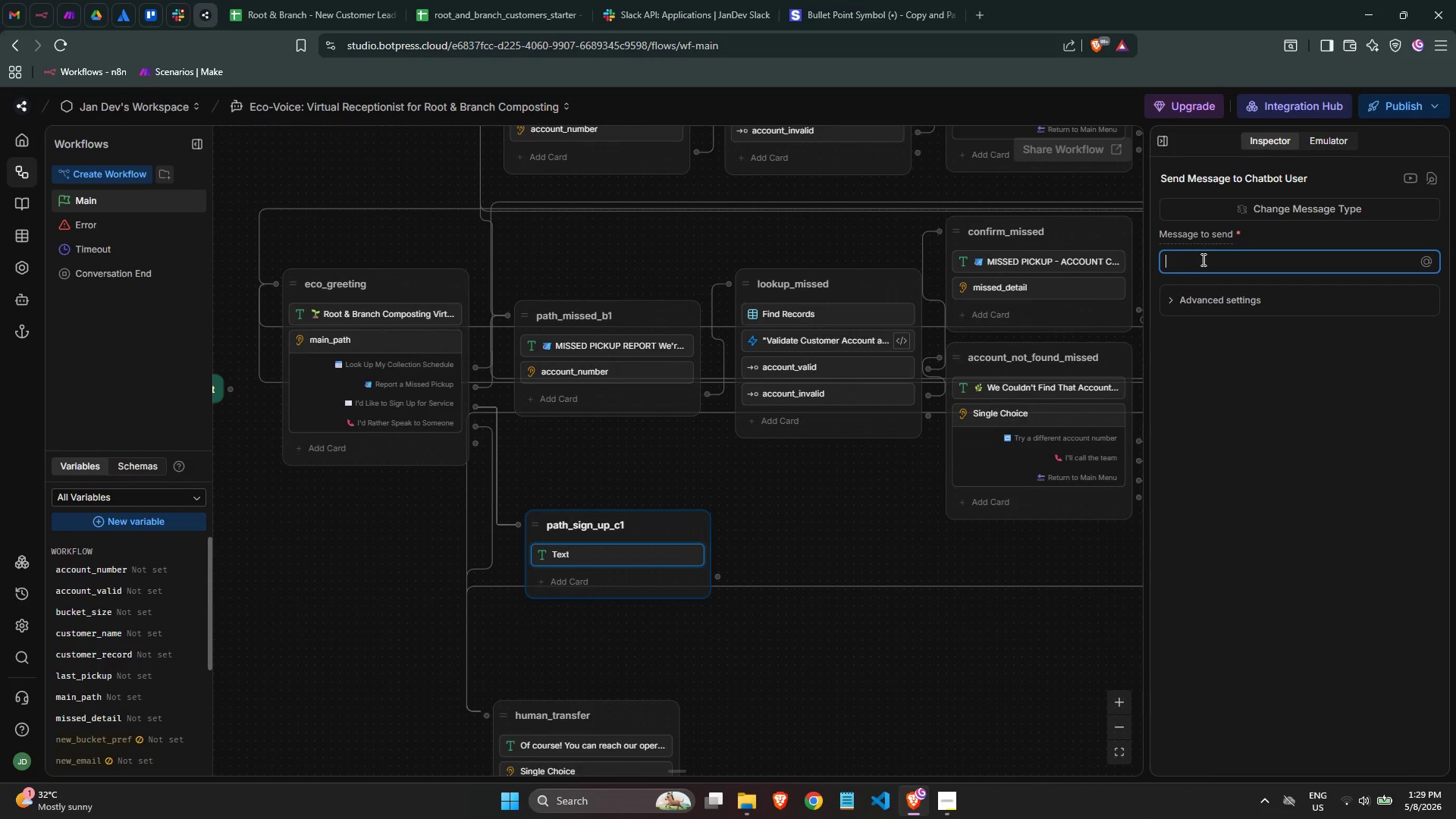 
key(Meta+MetaLeft)
 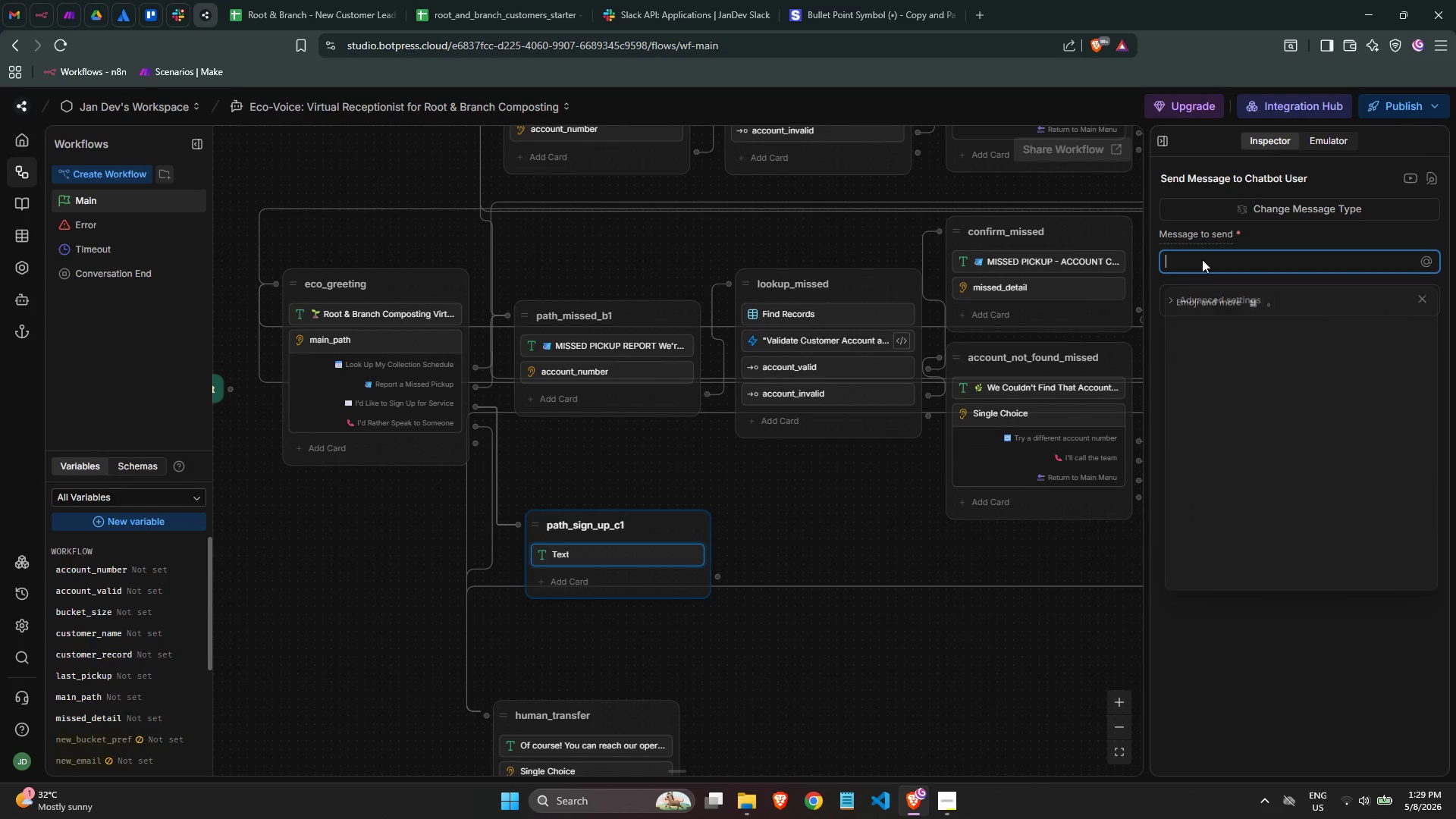 
key(Meta+Period)
 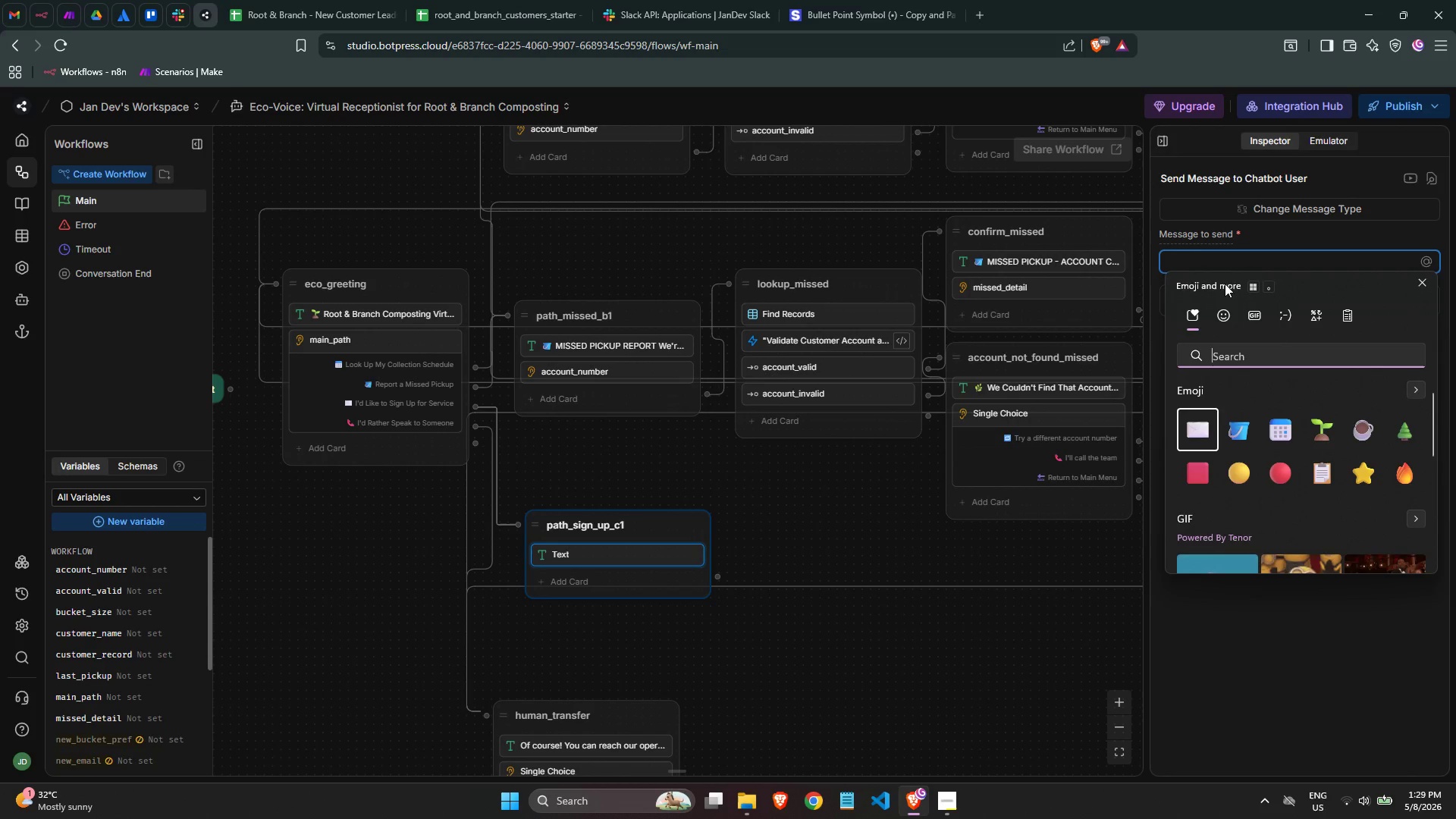 
left_click([1198, 424])
 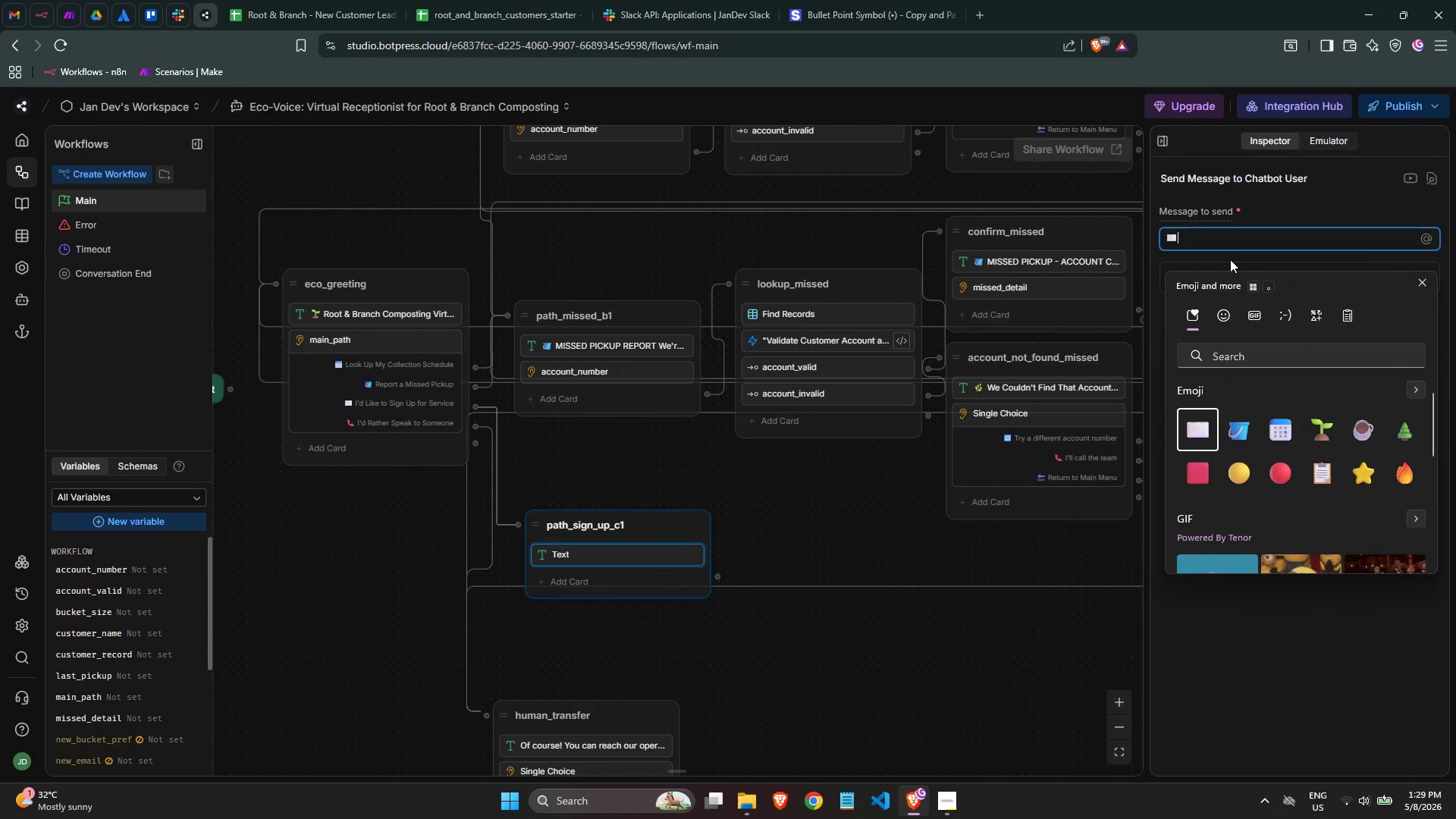 
type( NEW SERVICE INQUIRY)
 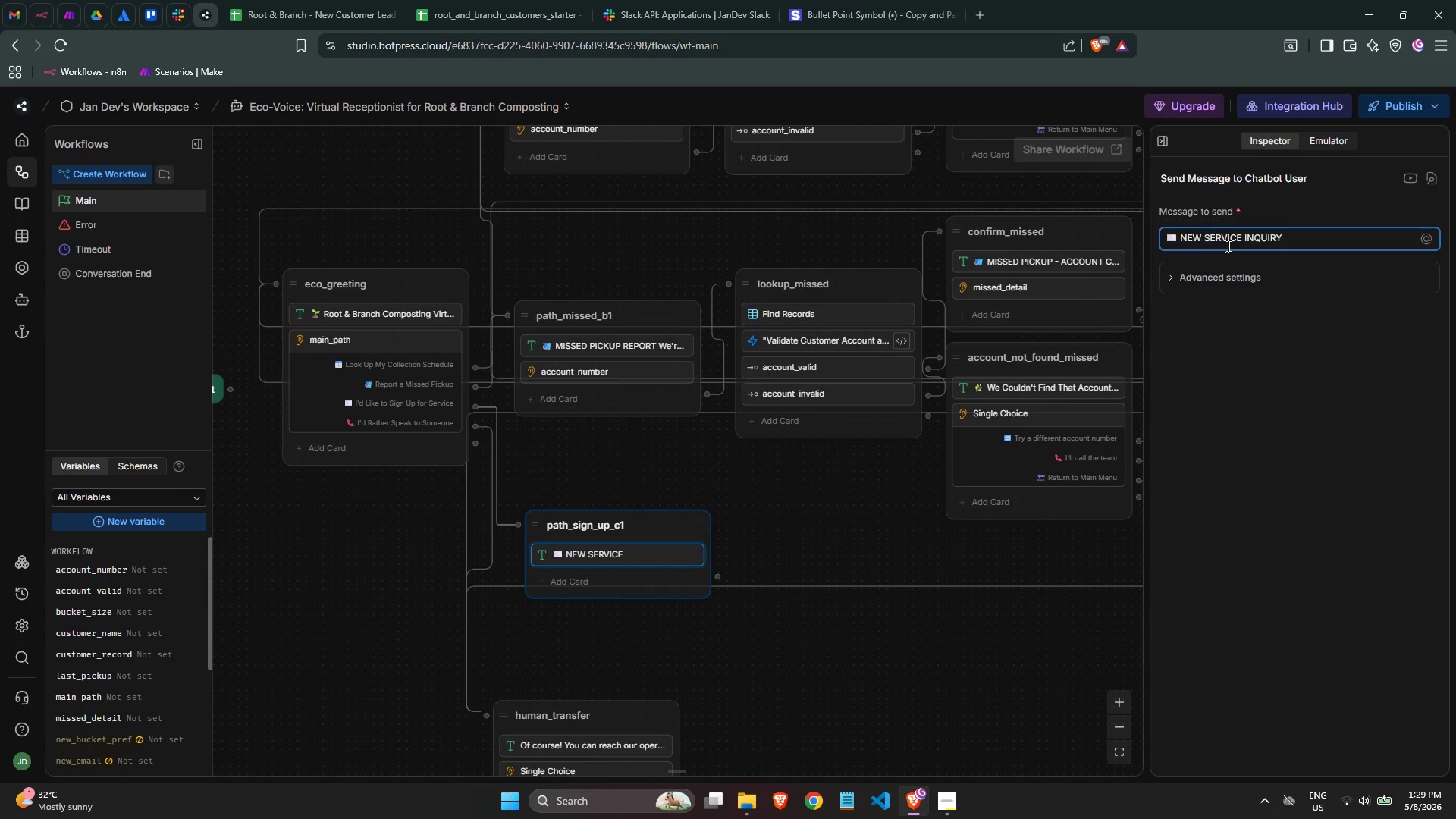 
key(Enter)
 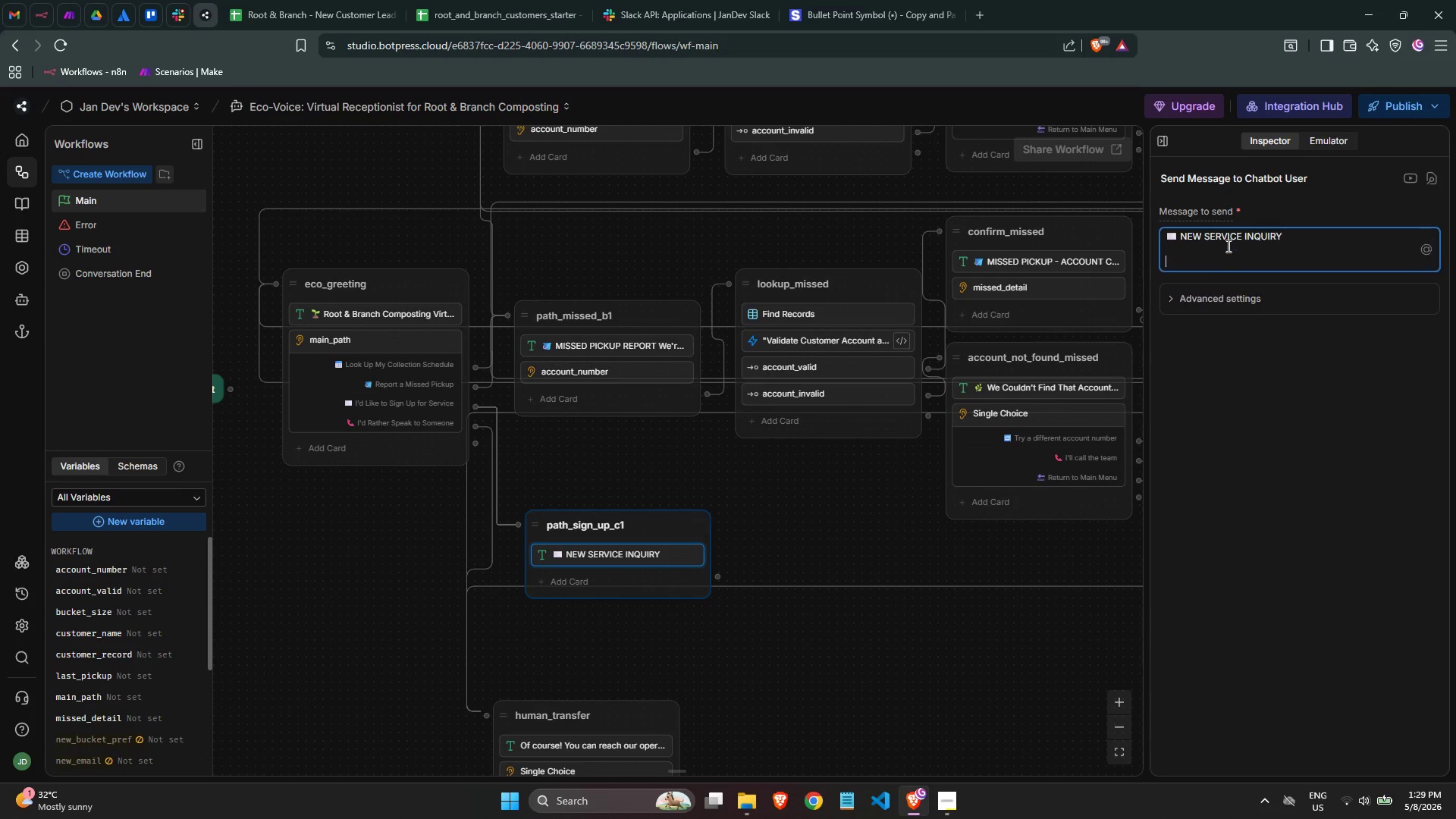 
key(Enter)
 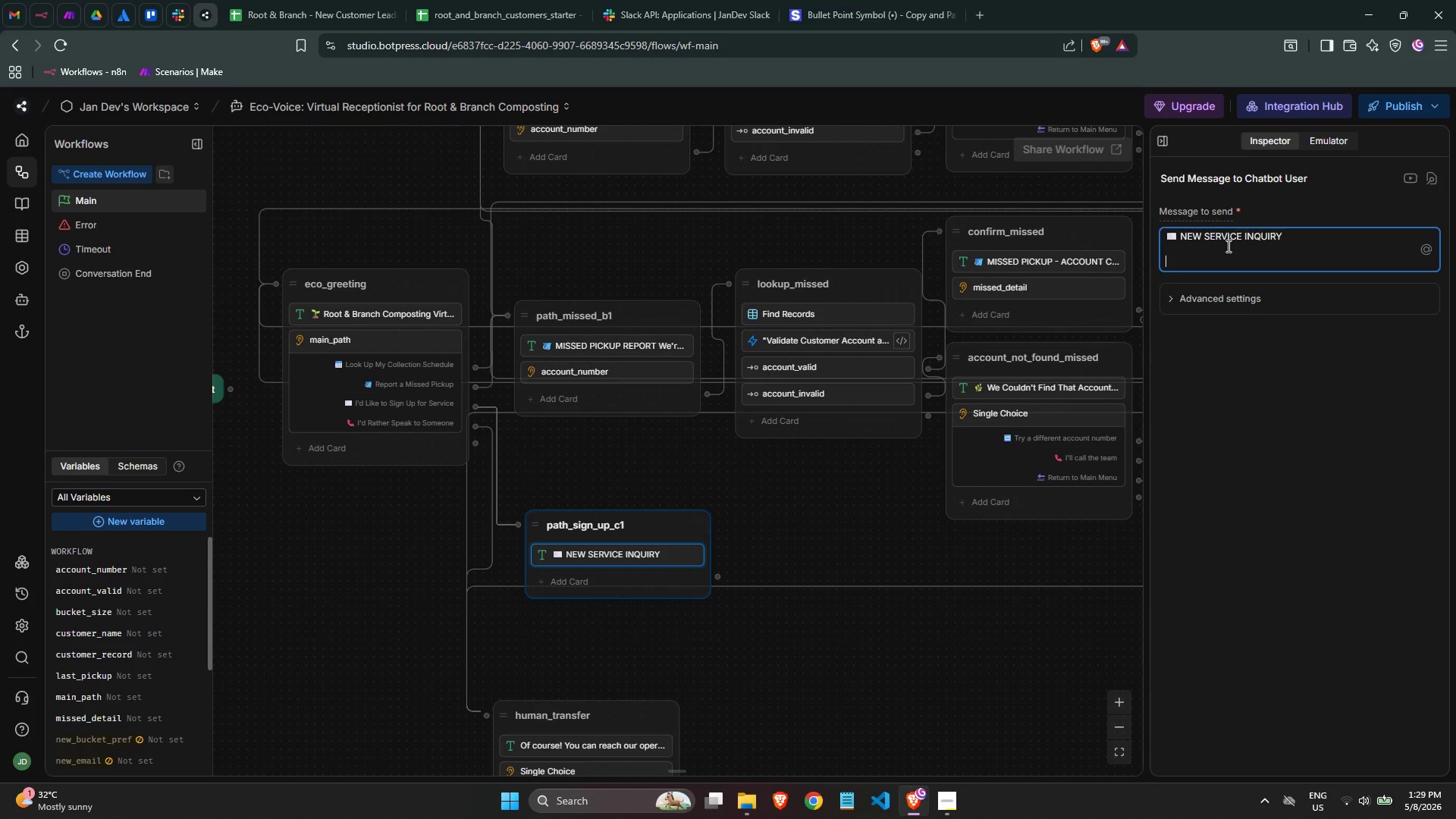 
type(Welcome )
key(Backspace)
type(! We;)
key(Backspace)
type('d love to hear)
key(Backspace)
key(Backspace)
key(Backspace)
type(ave you join the Root & Branch composting community. )
 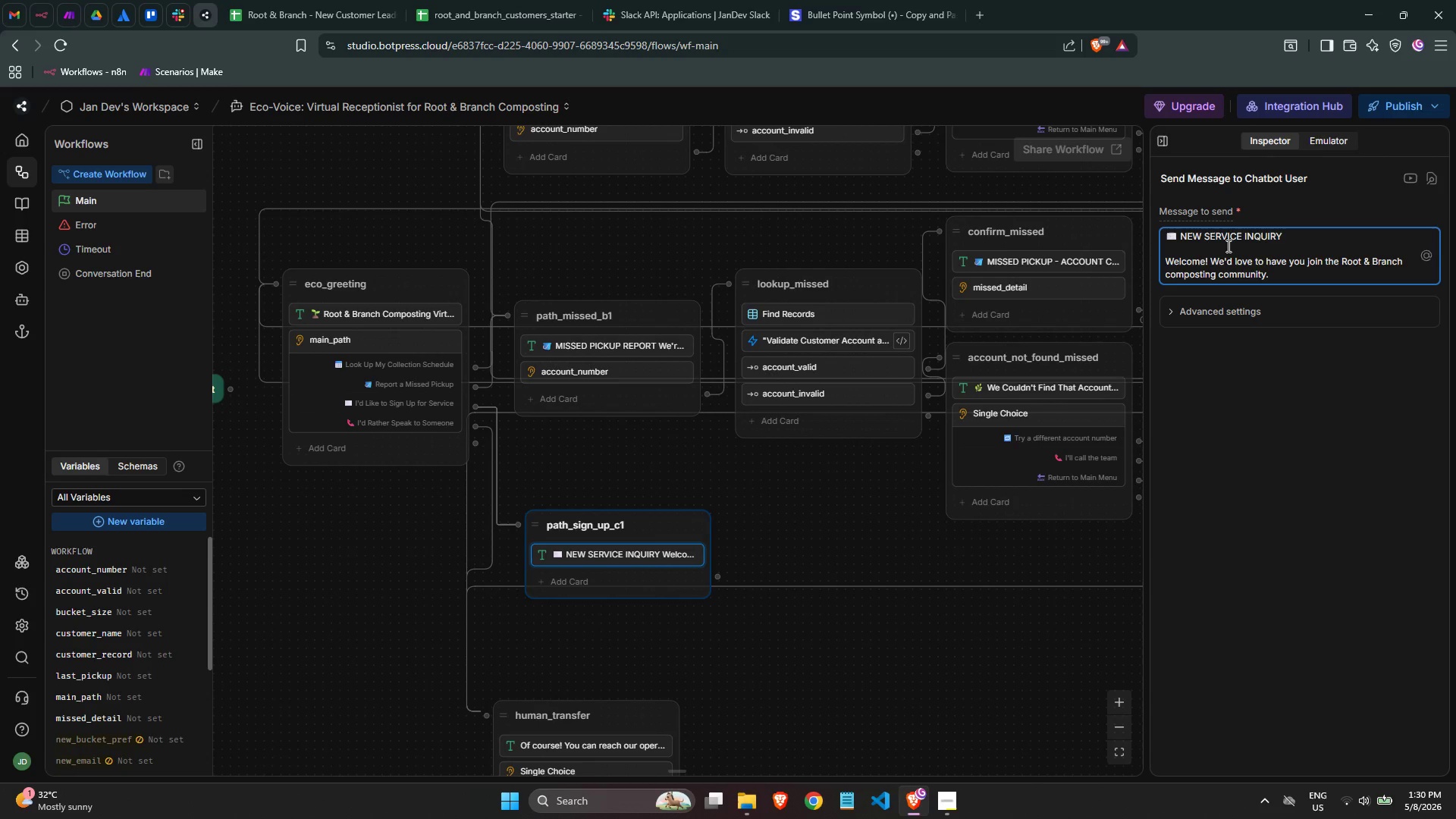 
key(Meta+MetaLeft)
 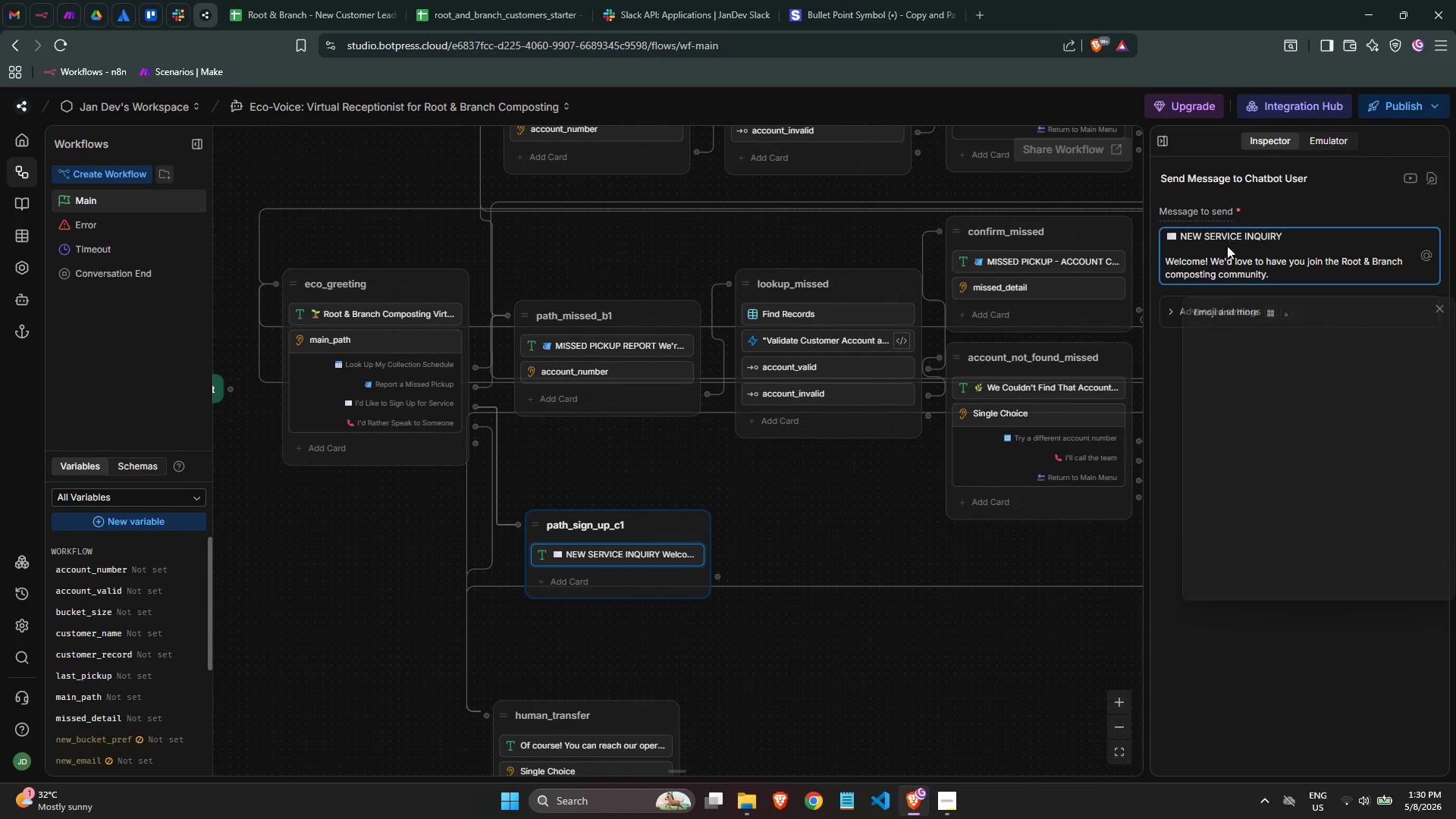 
key(Meta+Period)
 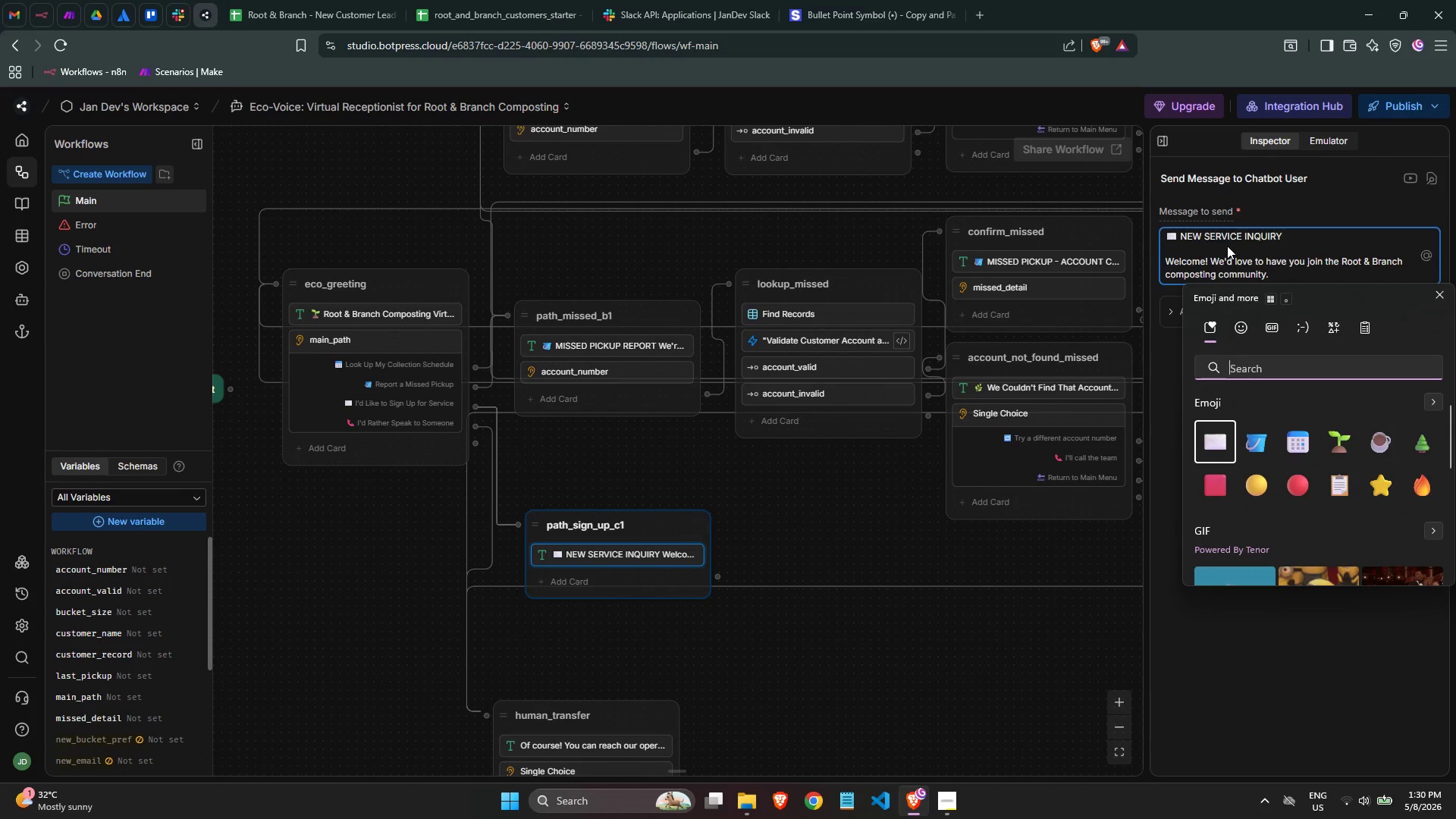 
type(leaf)
 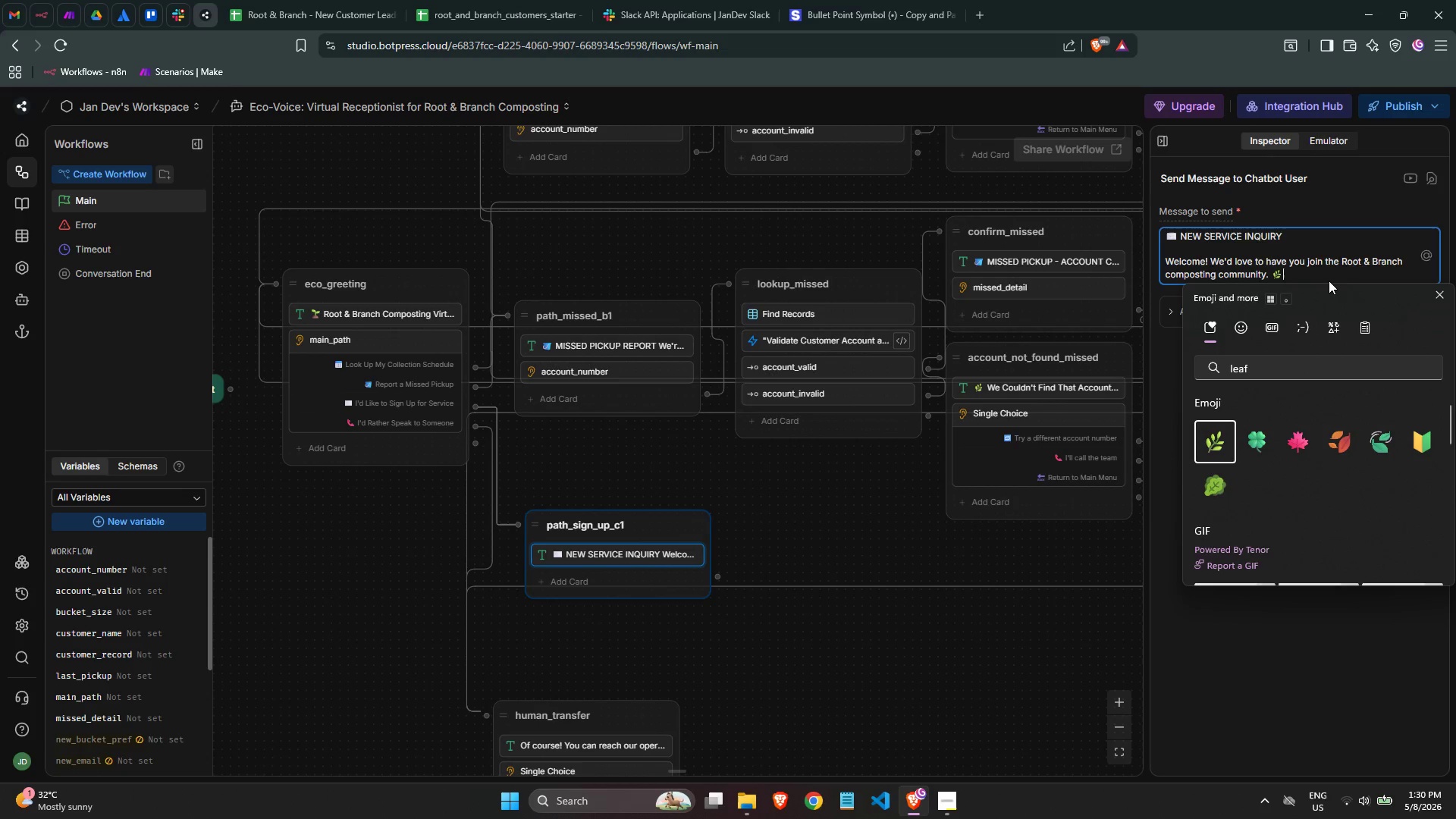 
left_click([1325, 273])
 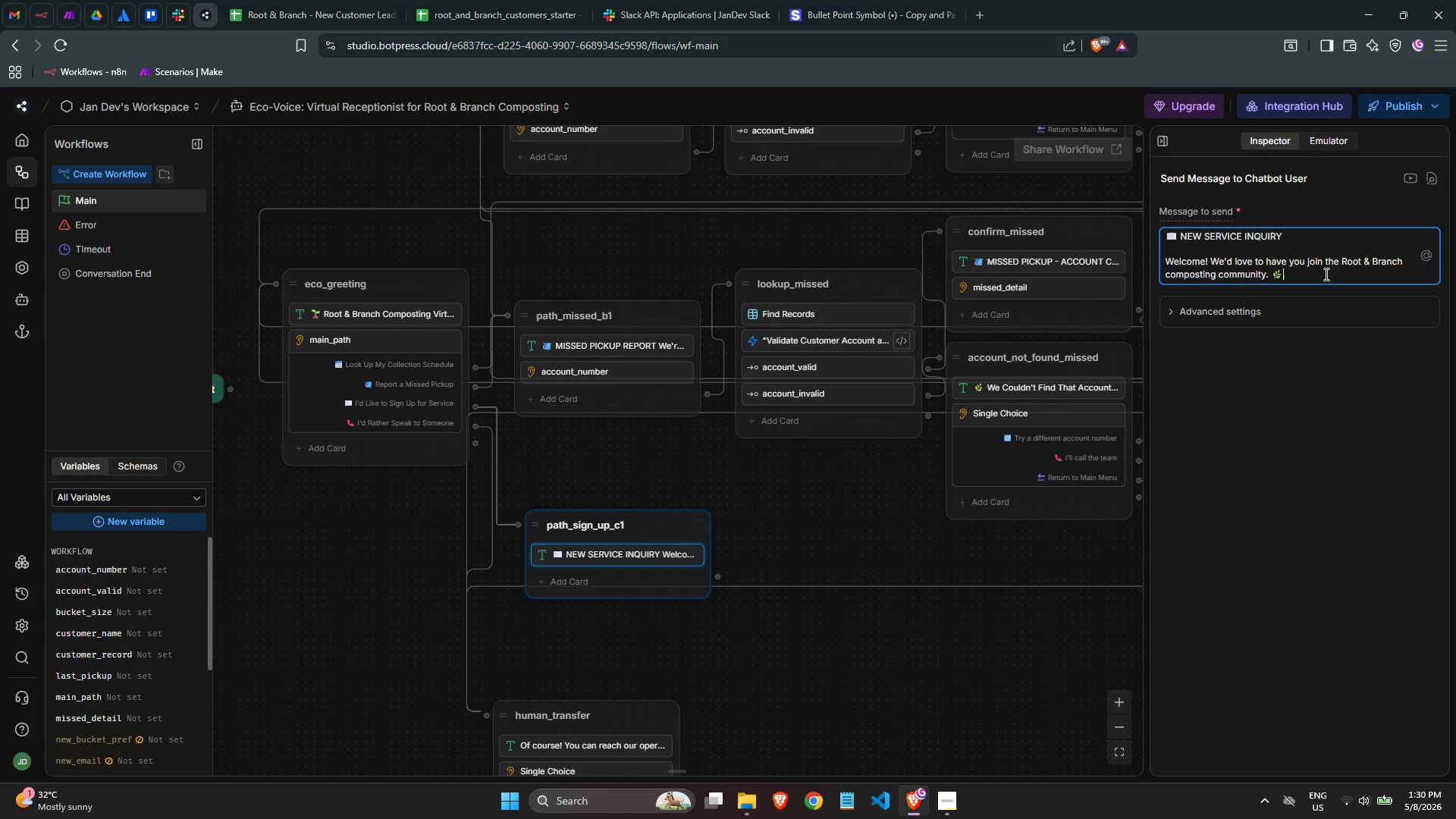 
key(NumpadEnter)
key(NumpadEnter)
type(Let's get your information to our team so they can reach out with service availability, pricing, and to schedule your first pickup.)
 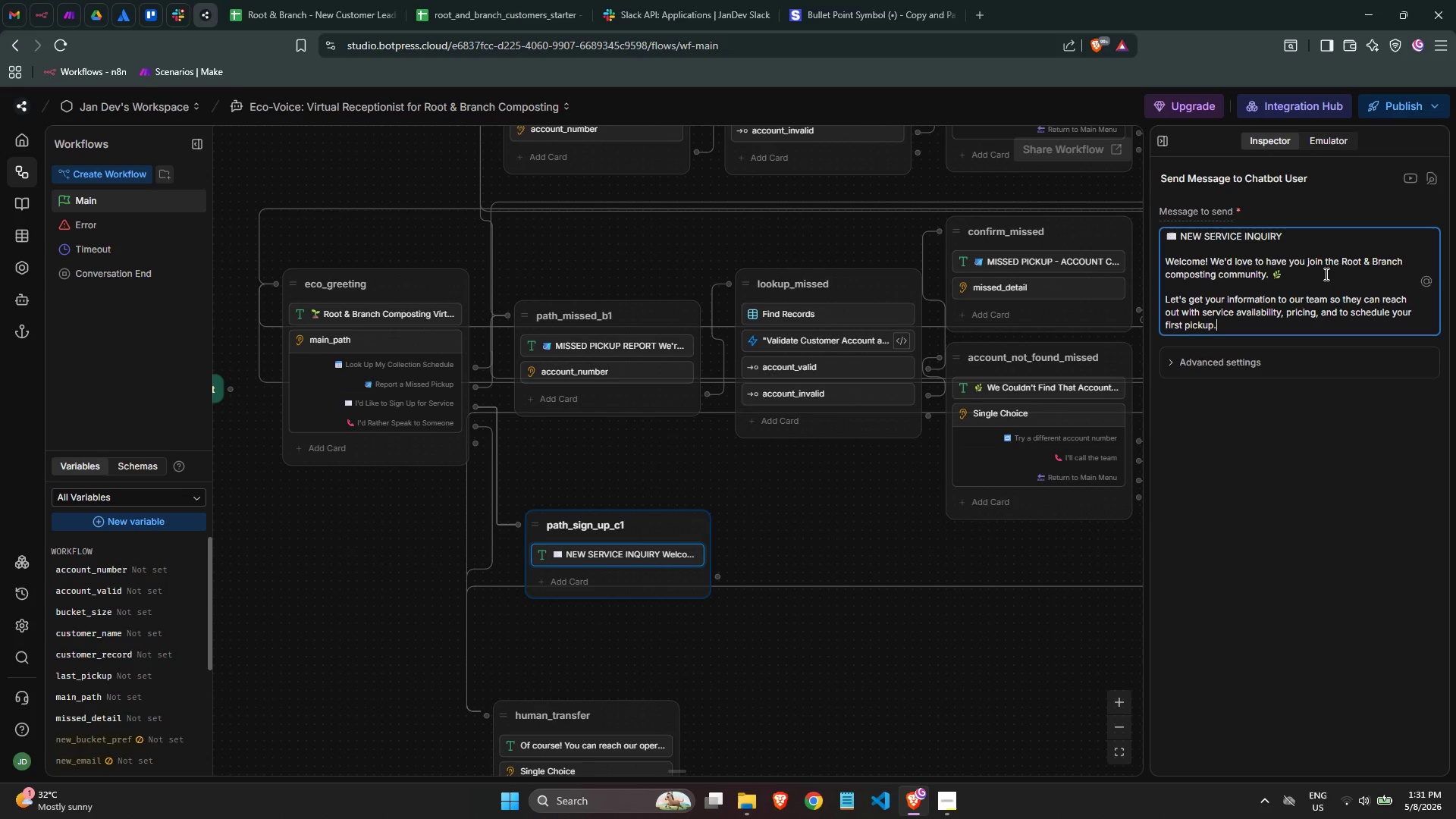 
key(Enter)
 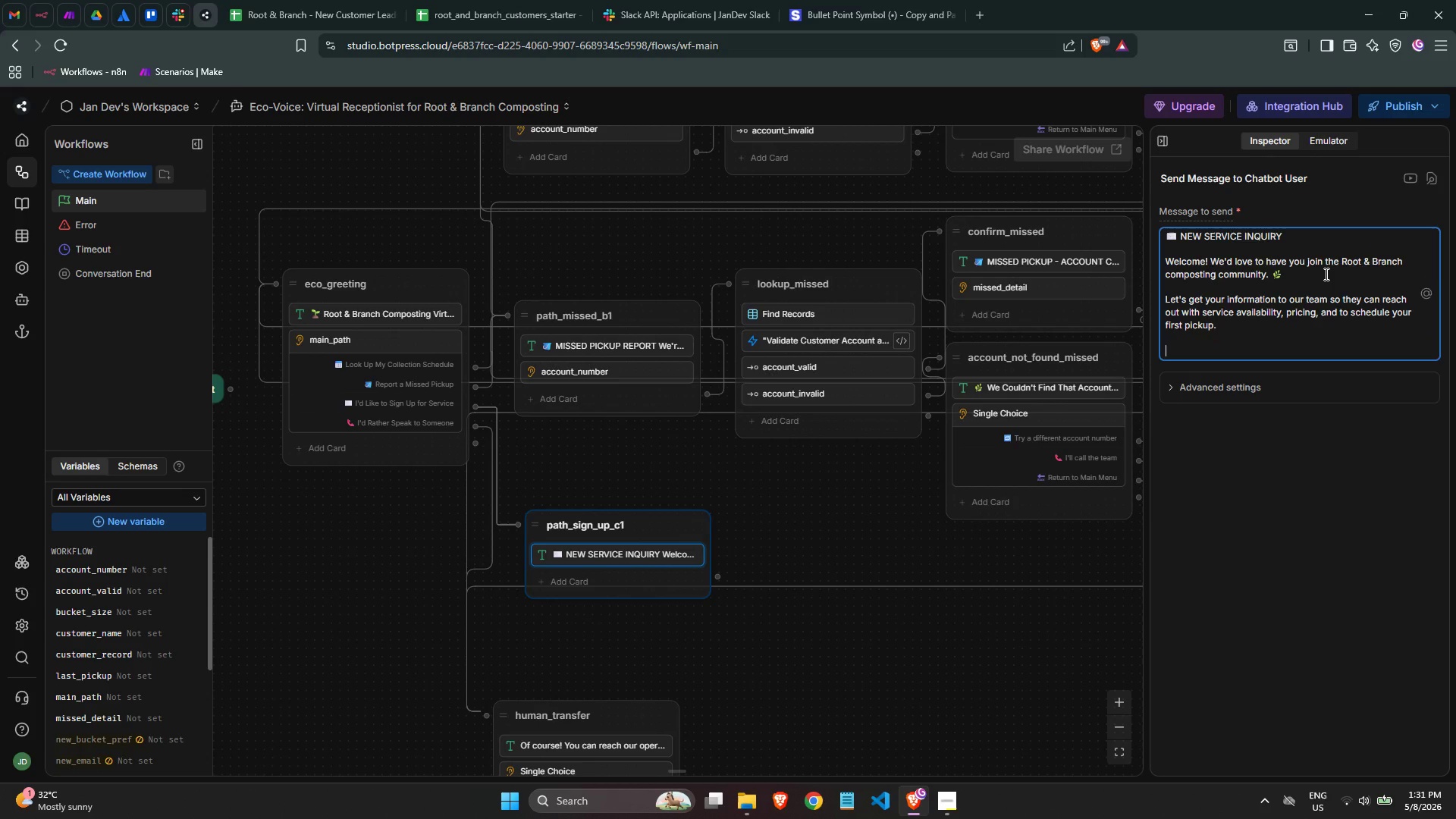 
key(Enter)
 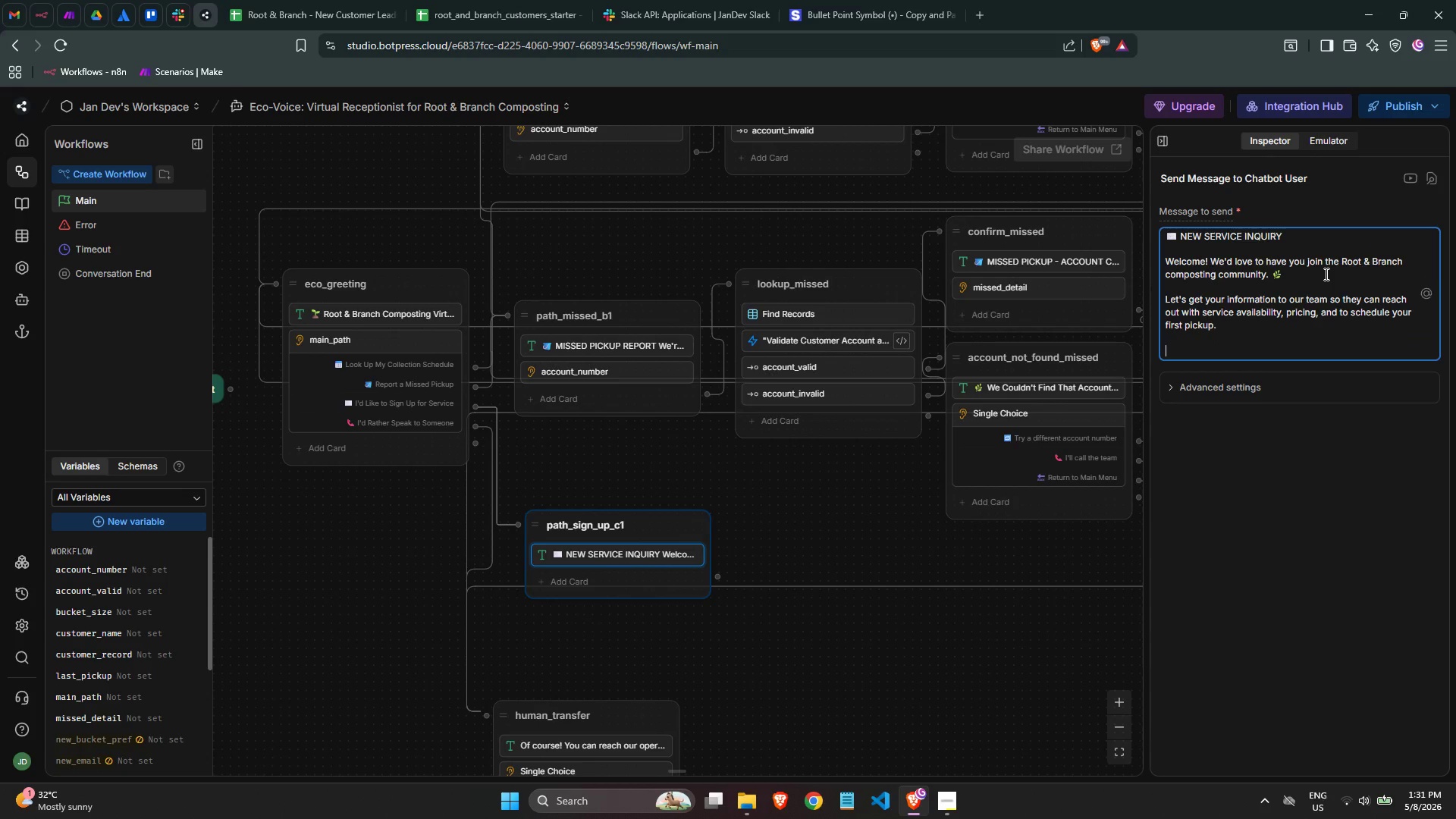 
type(First - what's your full name?)
 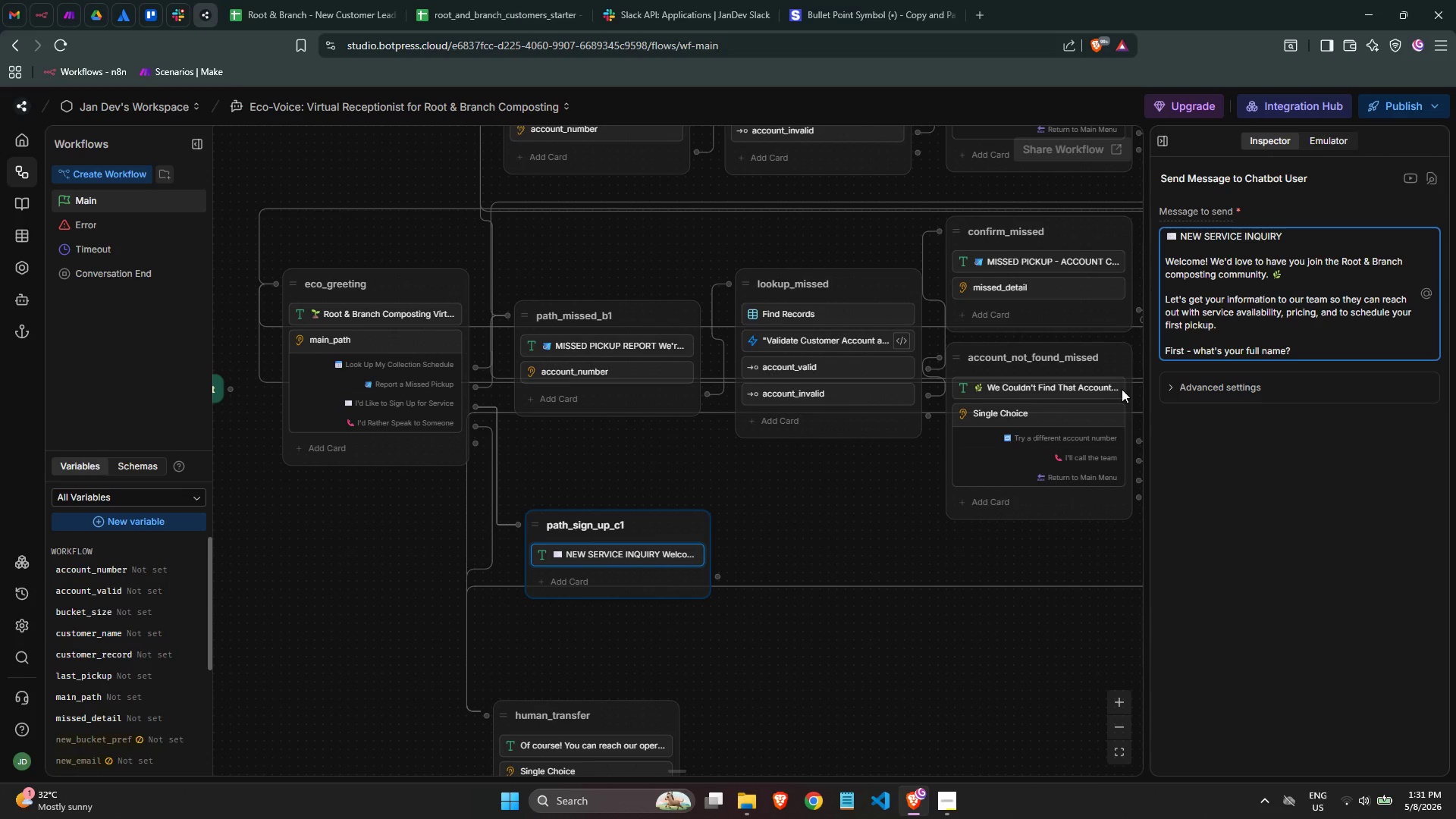 
wait(6.86)
 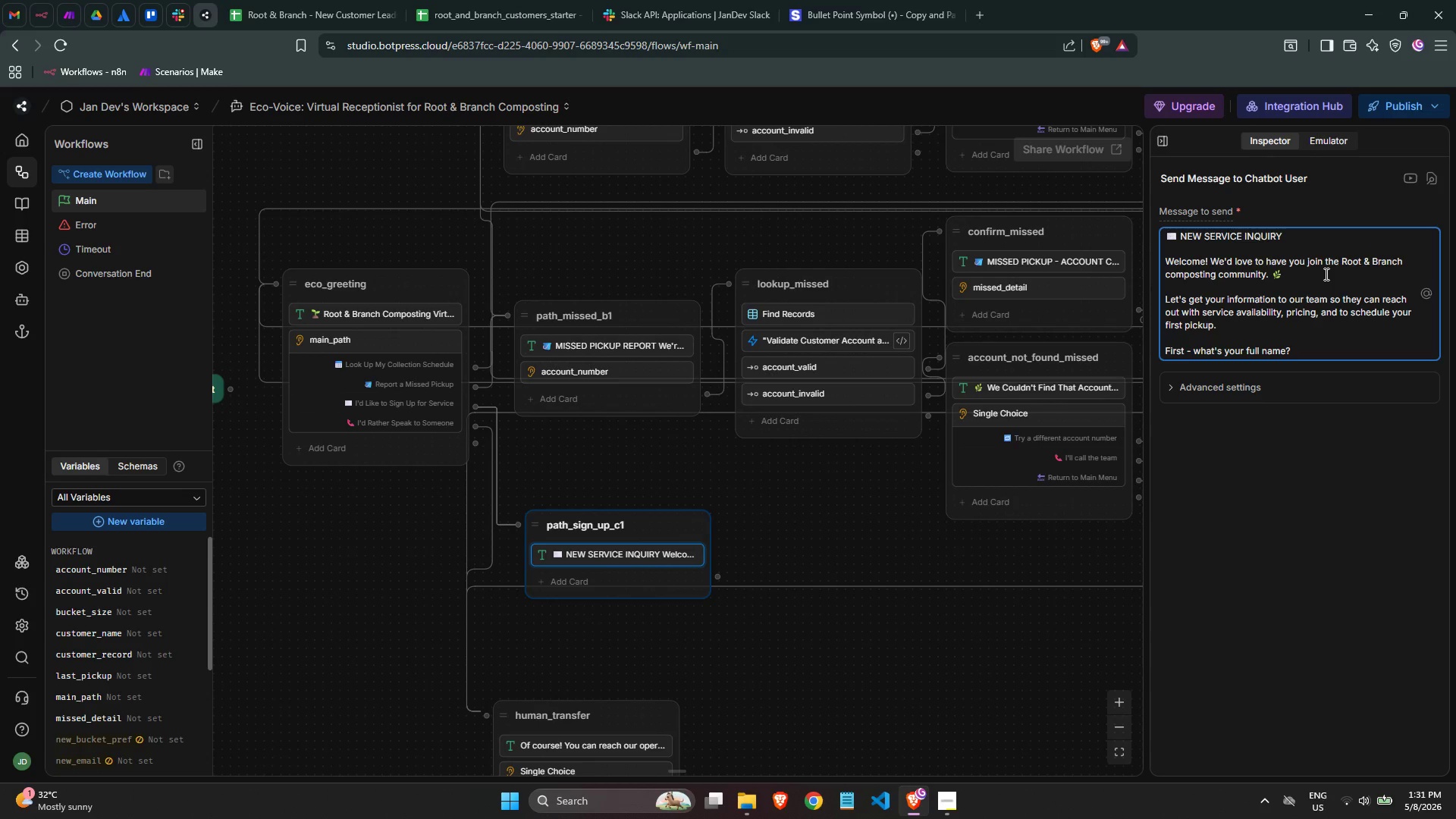 
left_click([632, 581])
 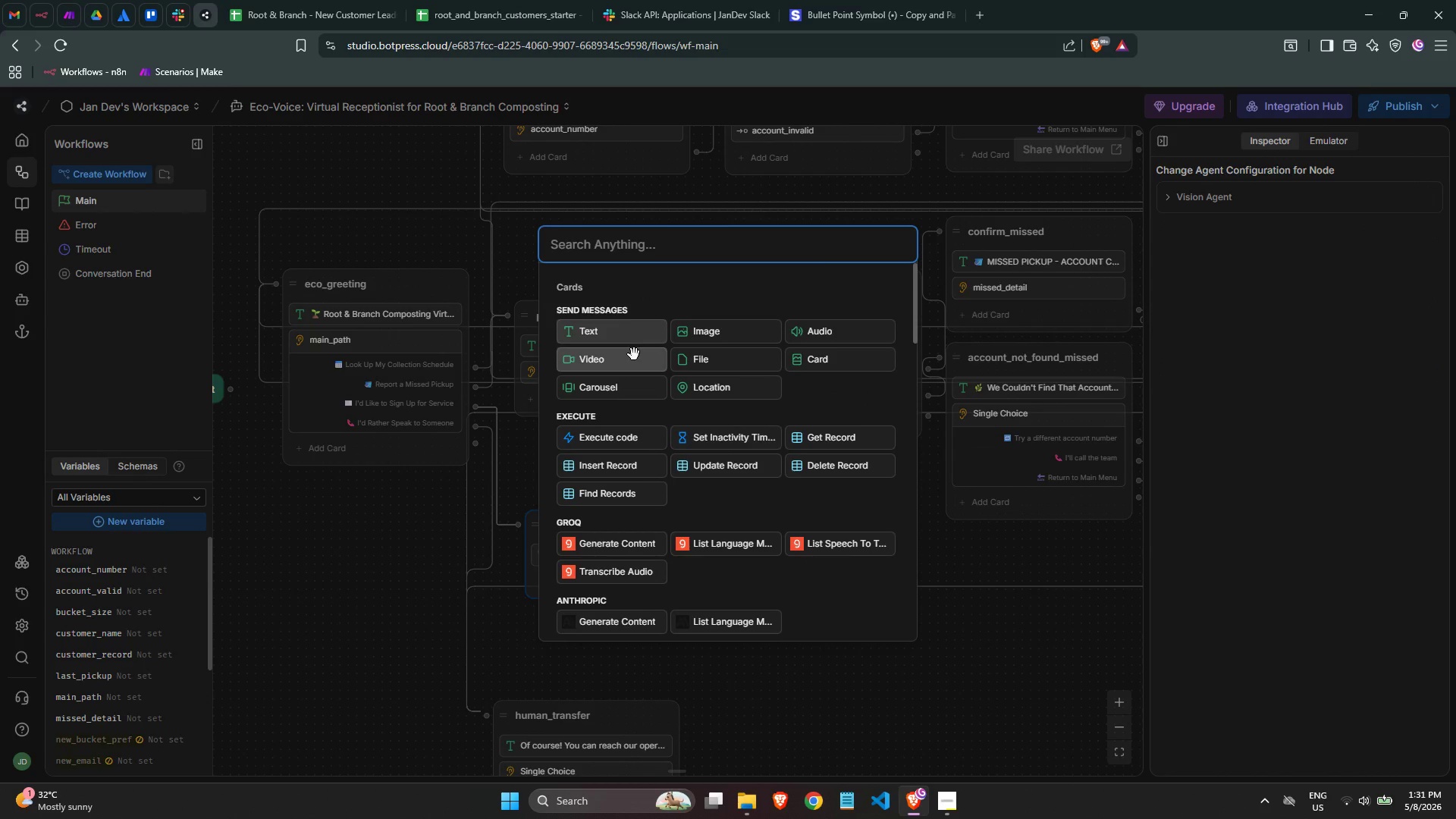 
mouse_move([651, 359])
 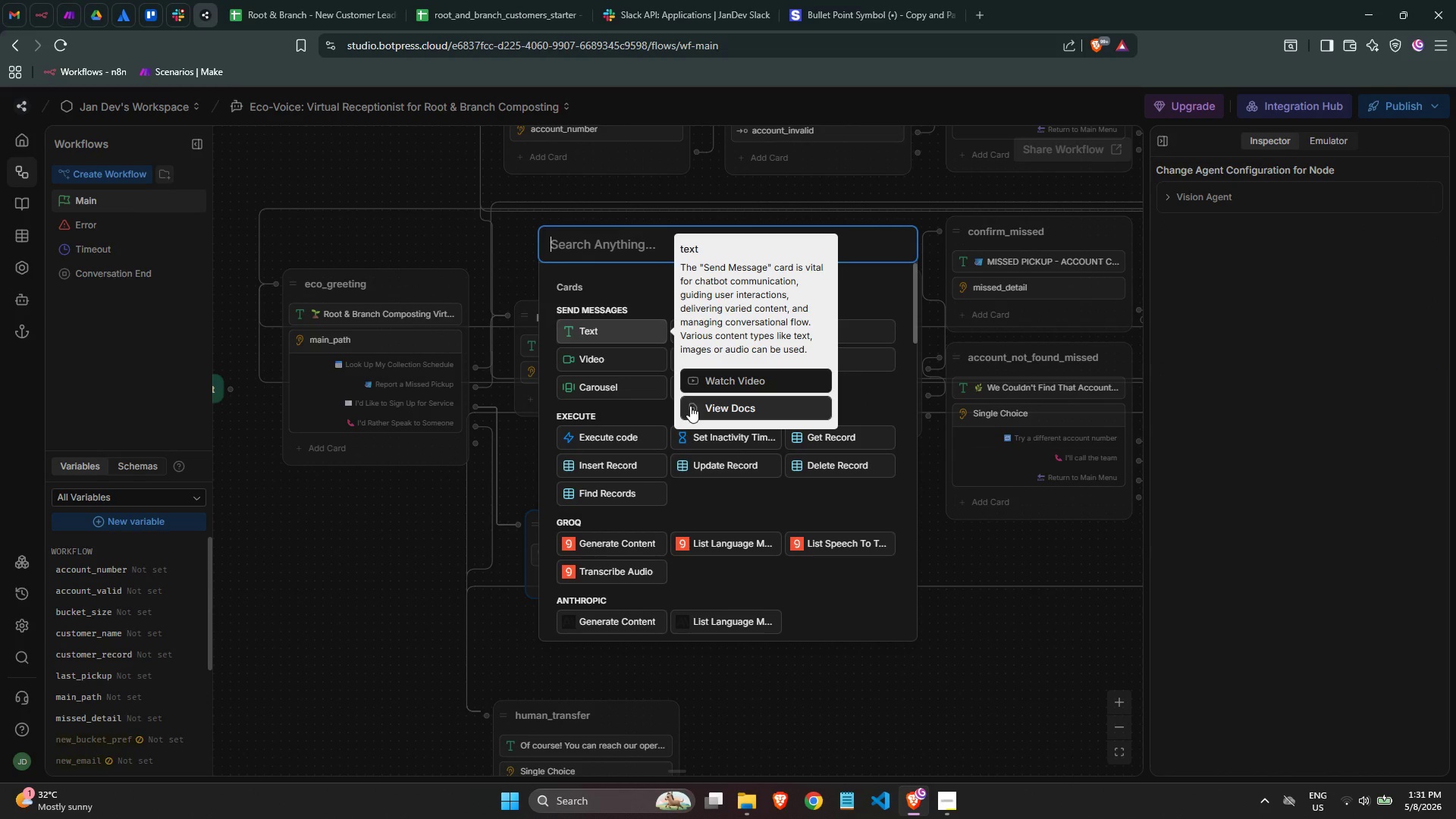 
type(raw)
 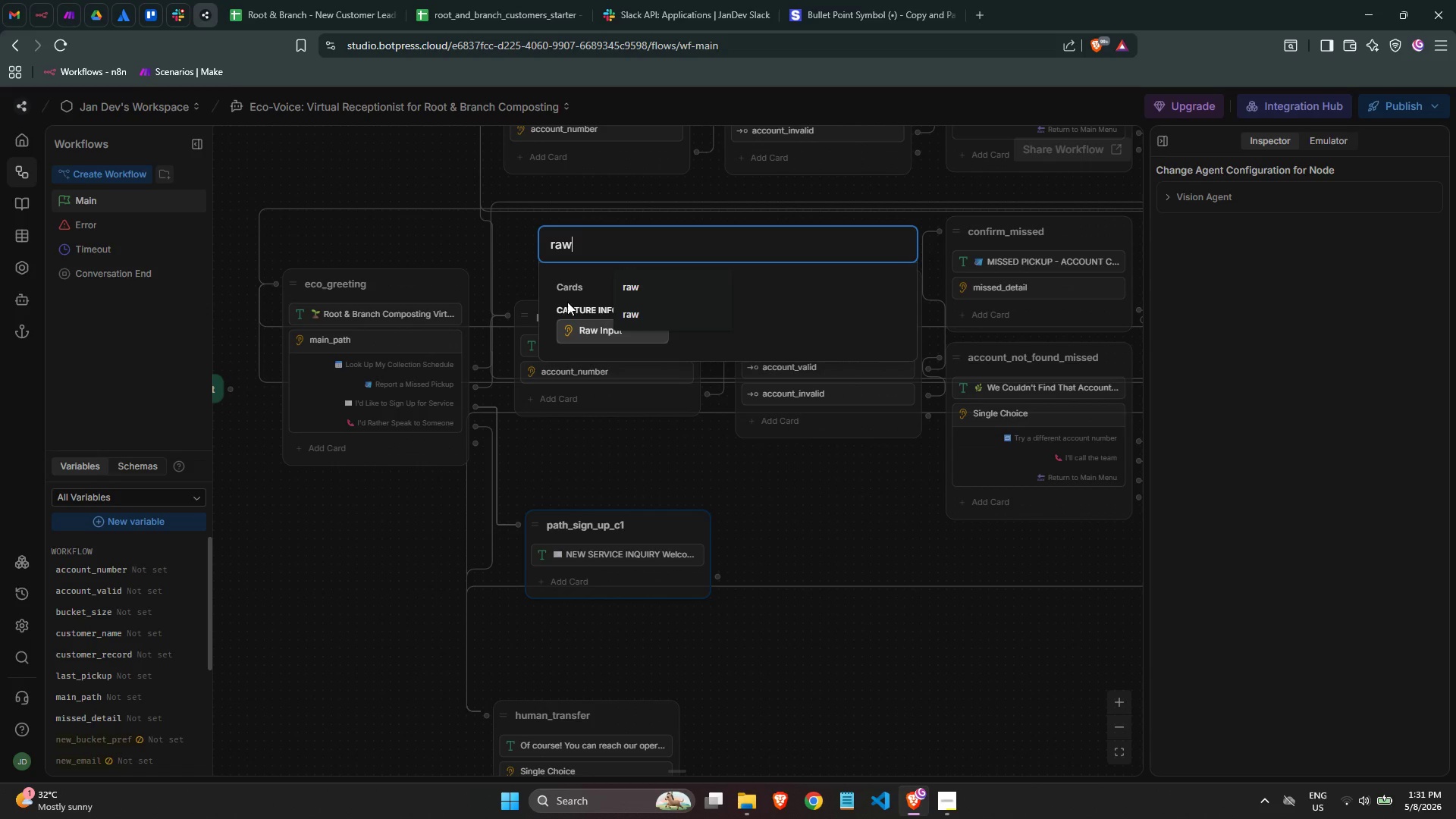 
left_click([595, 331])
 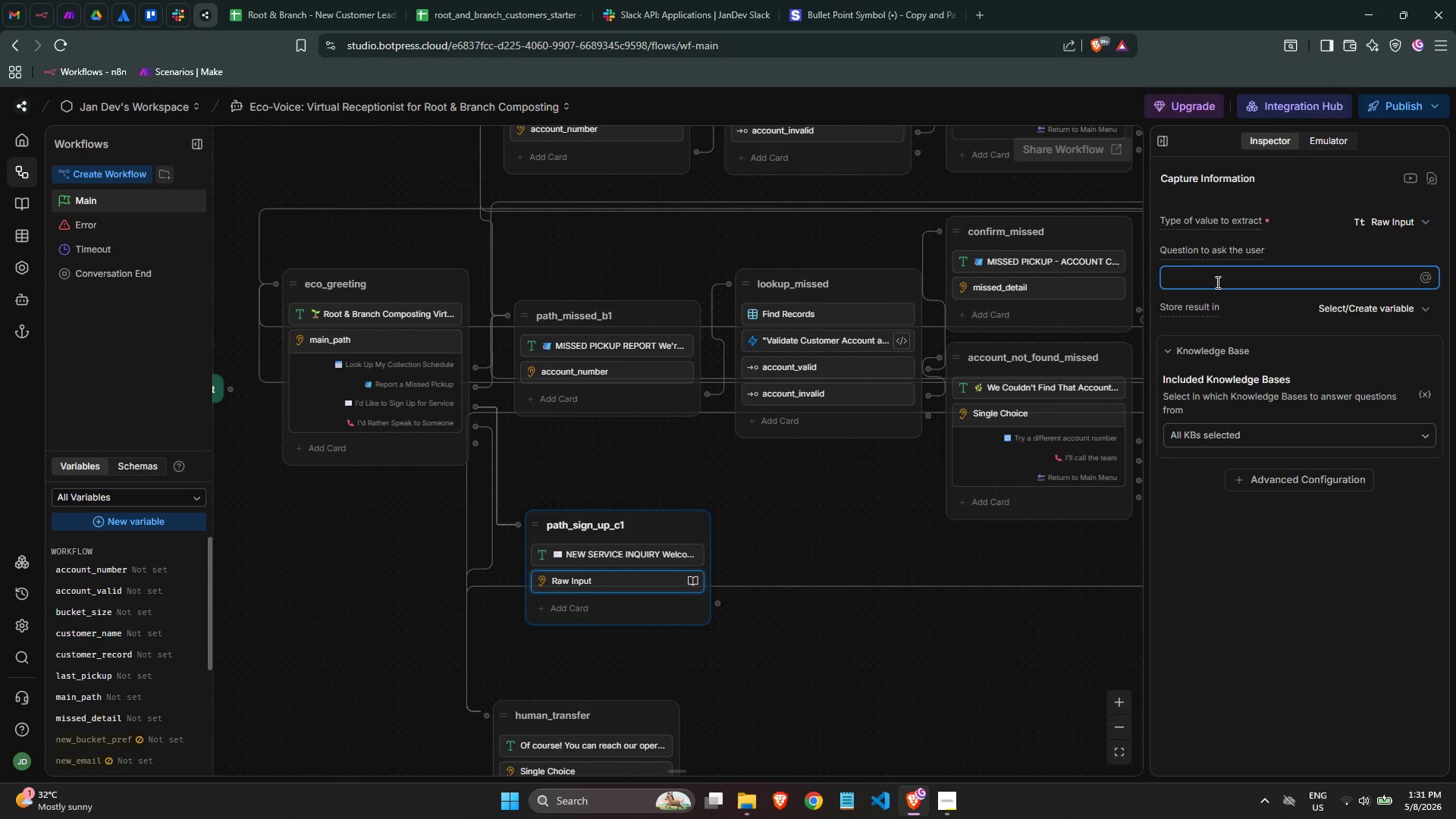 
type(Your Full )
key(Backspace)
key(Backspace)
key(Backspace)
key(Backspace)
key(Backspace)
key(Backspace)
type( full name:)
 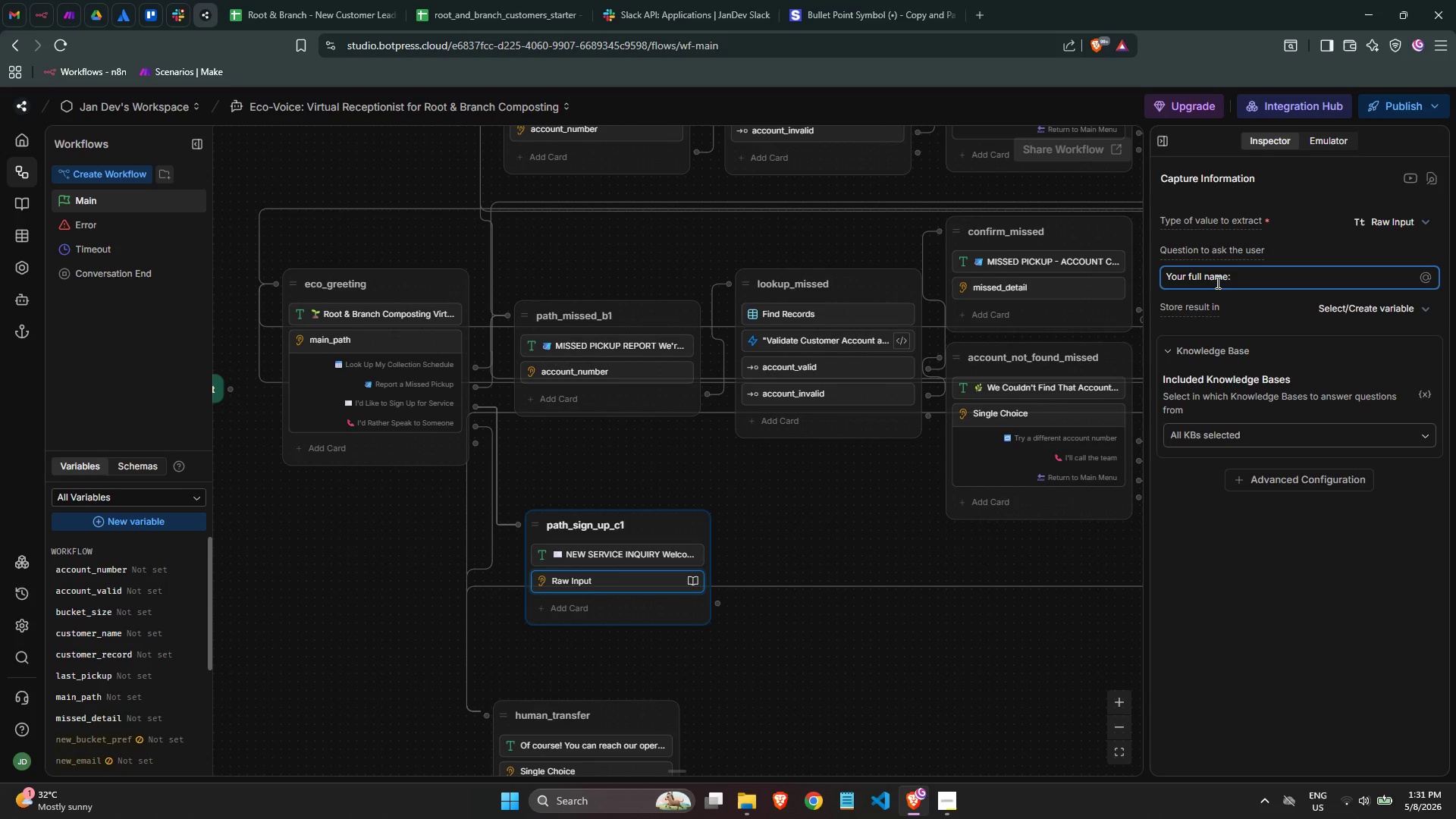 
left_click([1378, 306])
 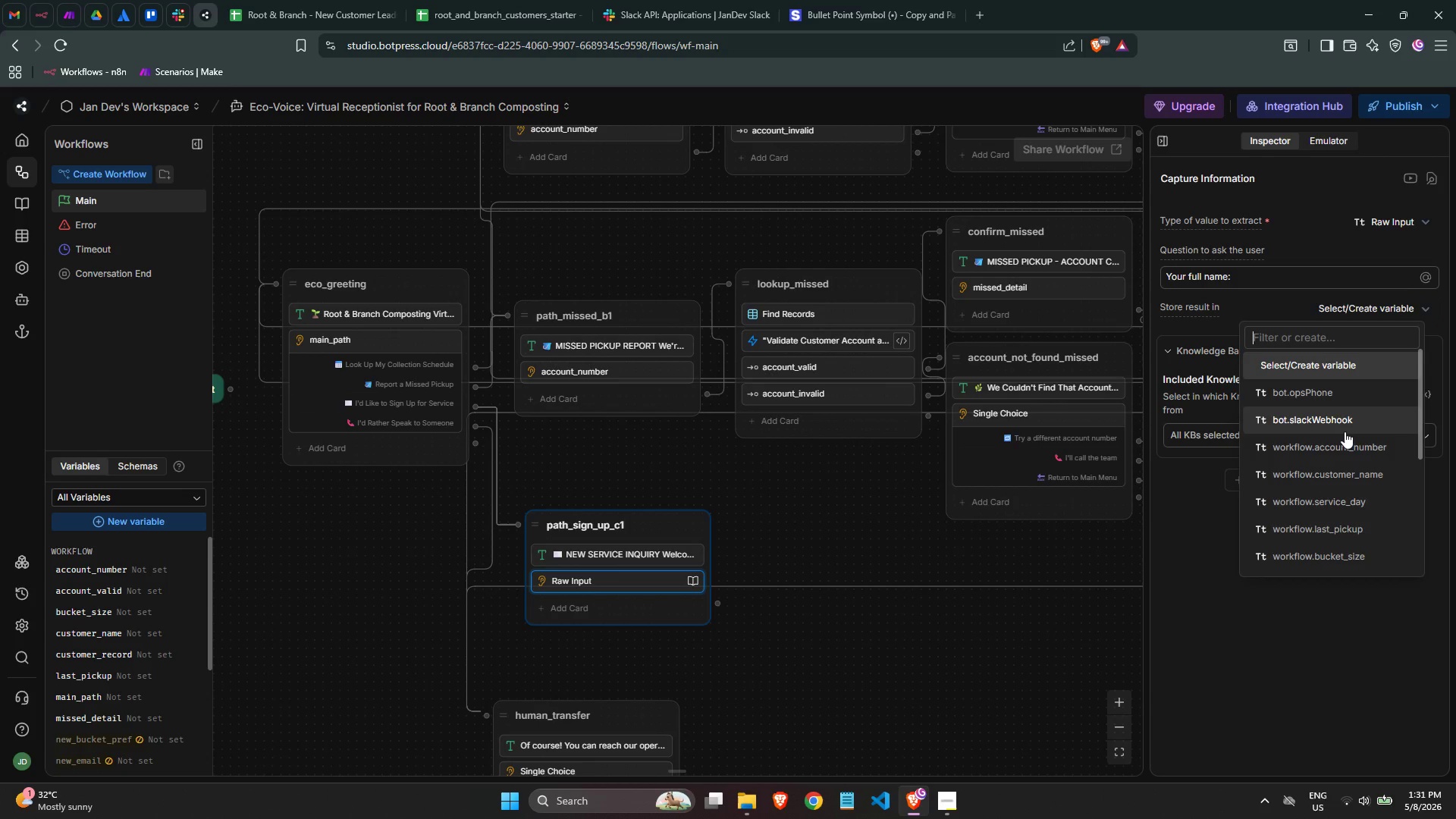 
type(new)
 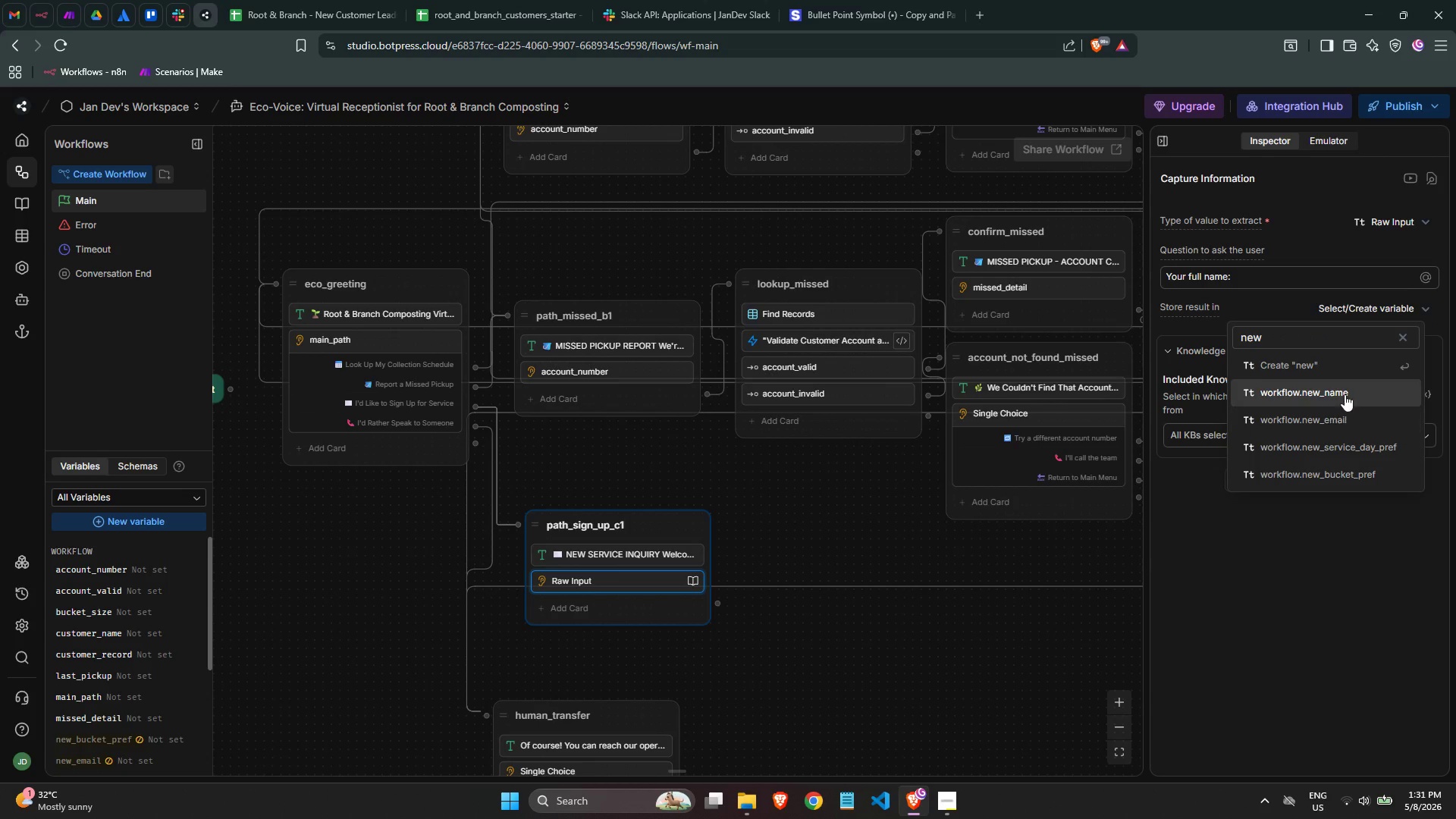 
left_click([1343, 391])
 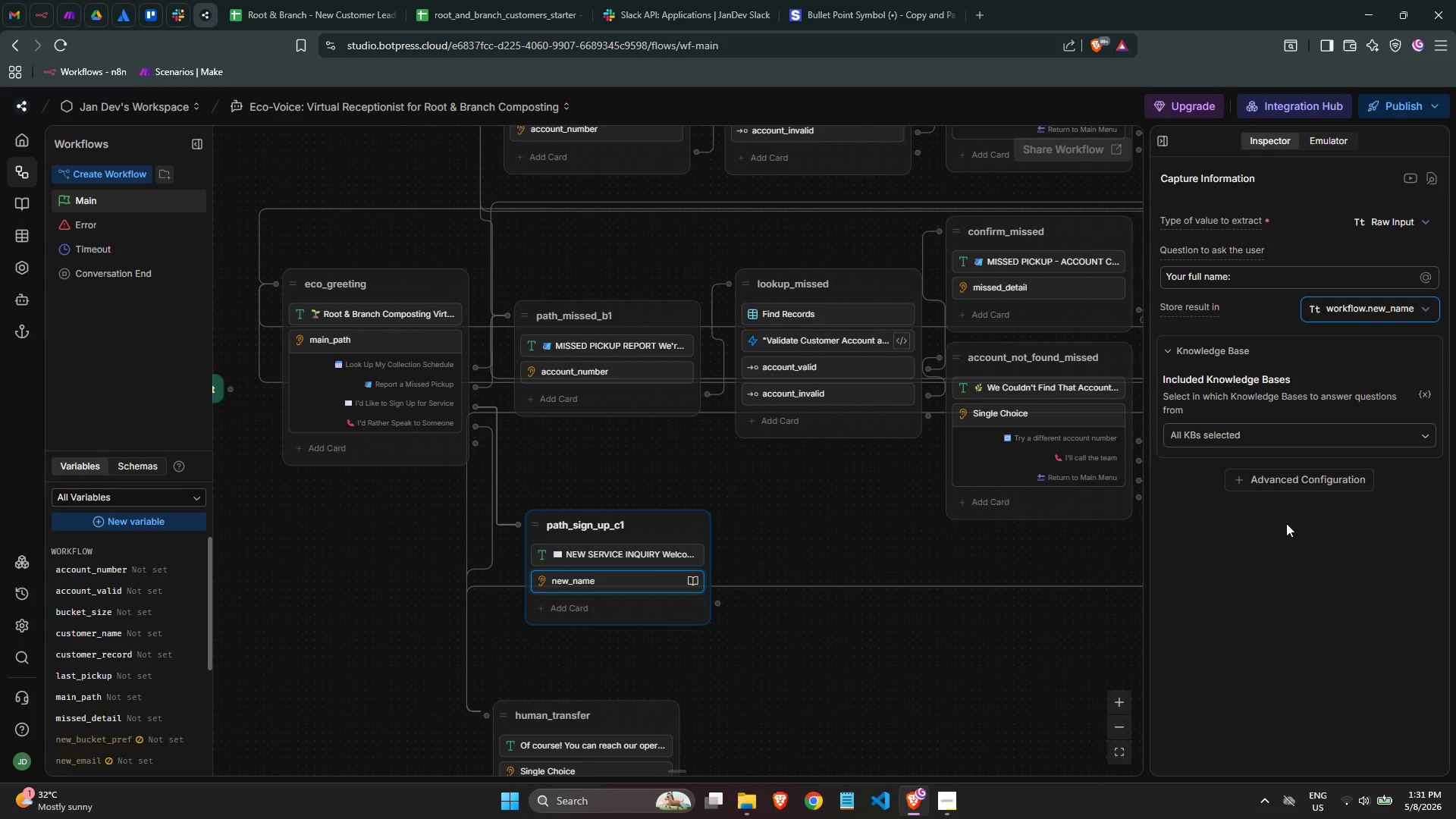 
left_click([1294, 430])
 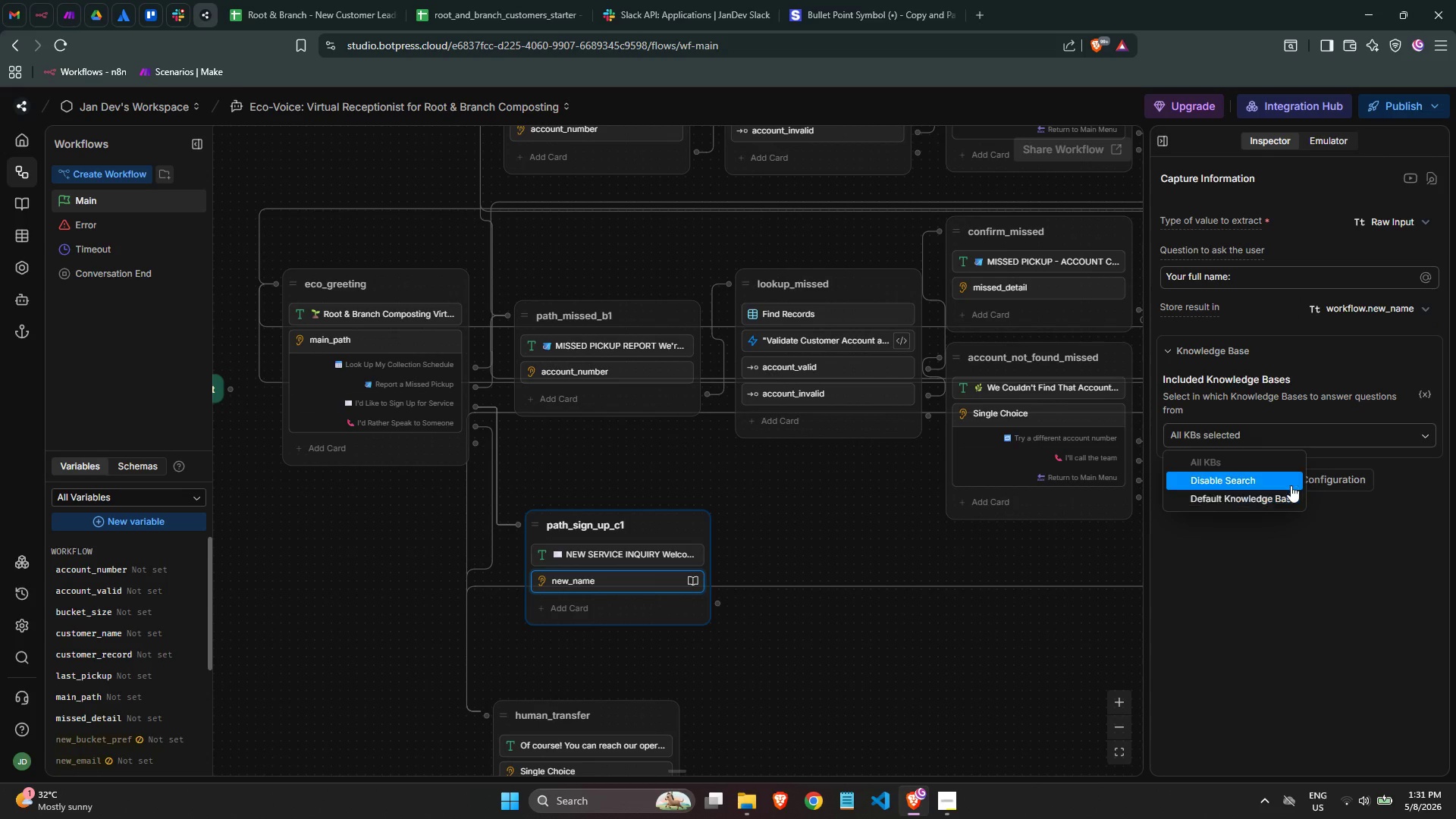 
left_click([1291, 485])
 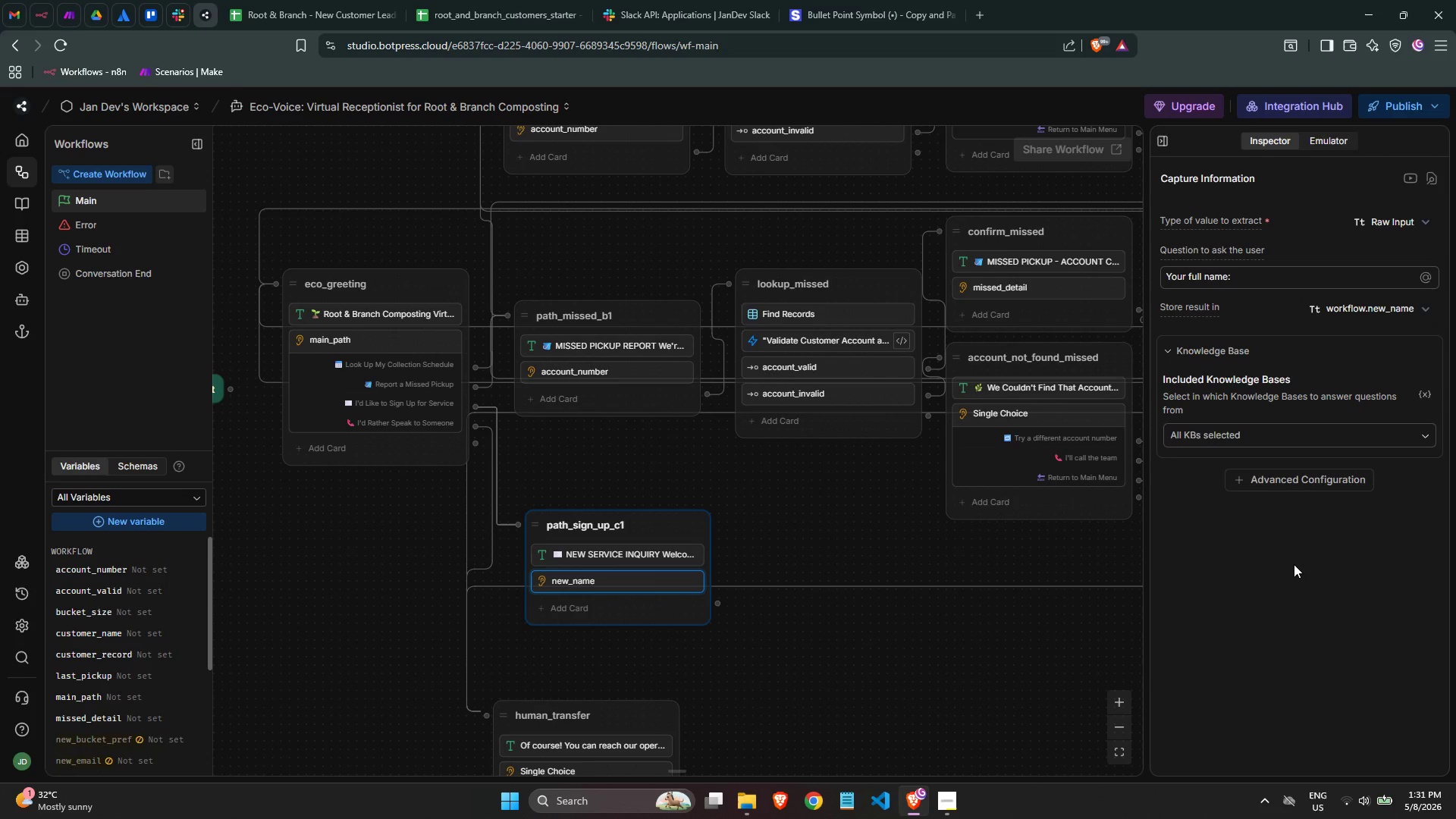 
left_click([1294, 566])
 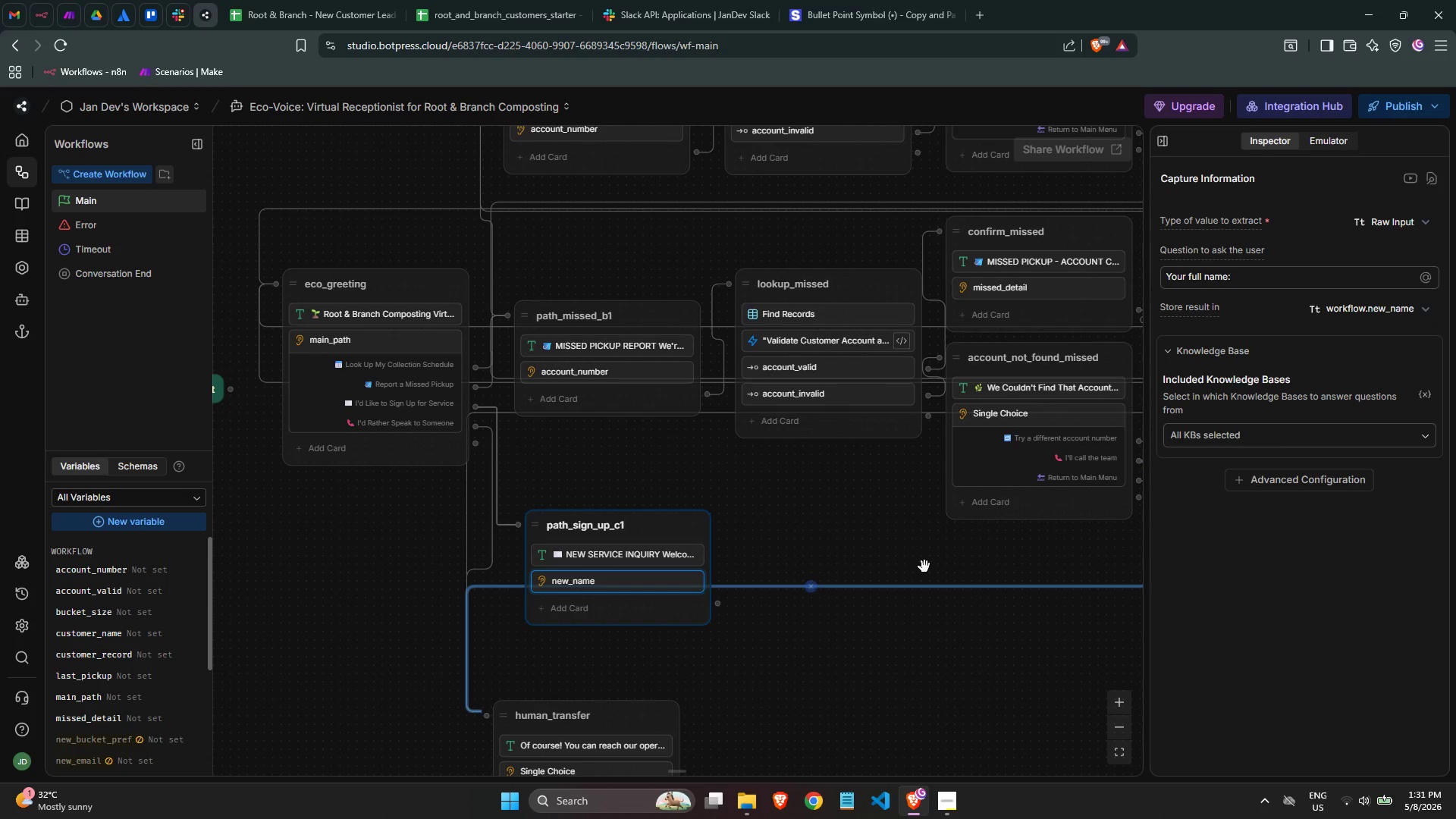 
left_click([884, 524])
 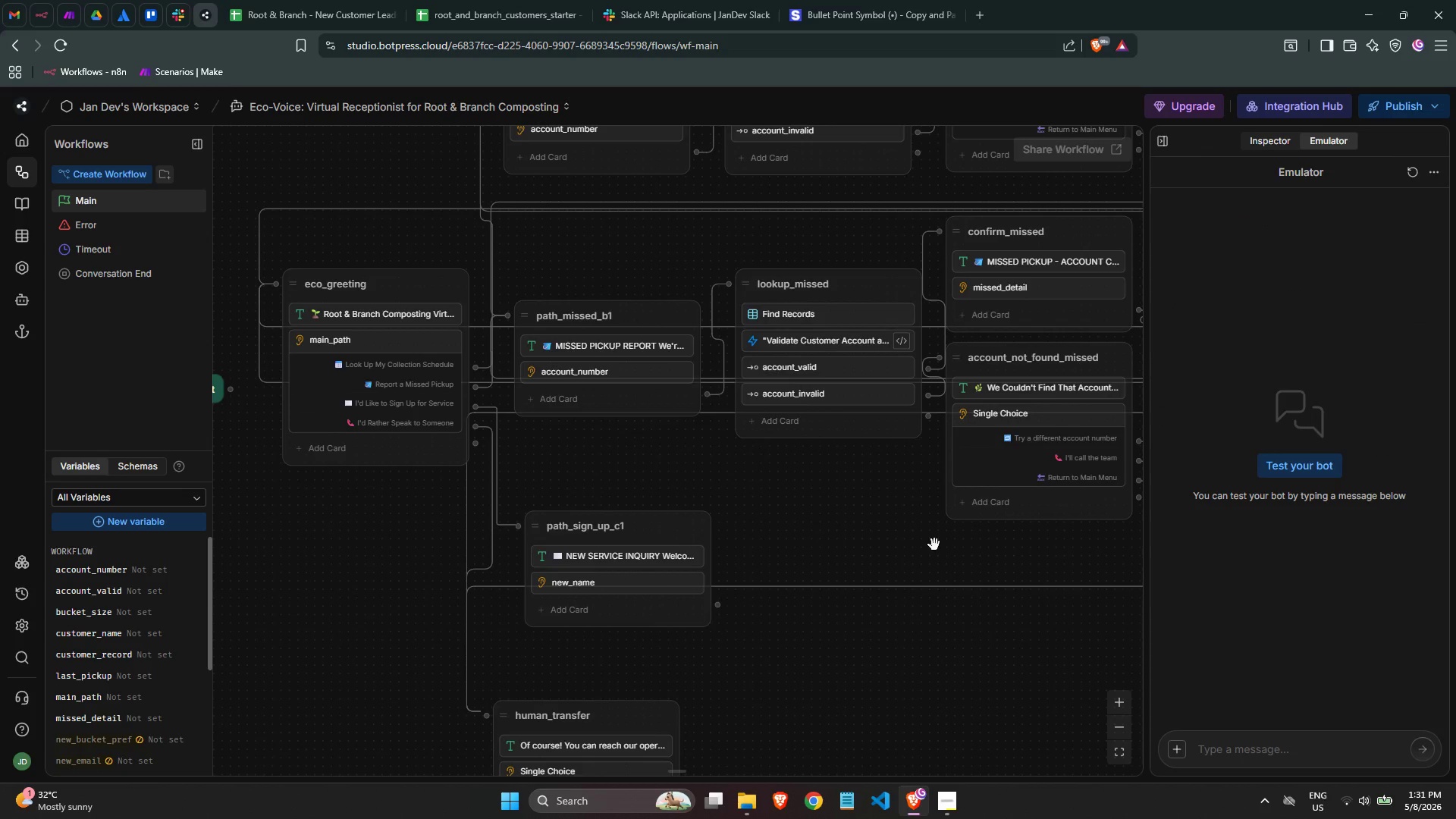 
scroll: coordinate [946, 550], scroll_direction: down, amount: 2.0
 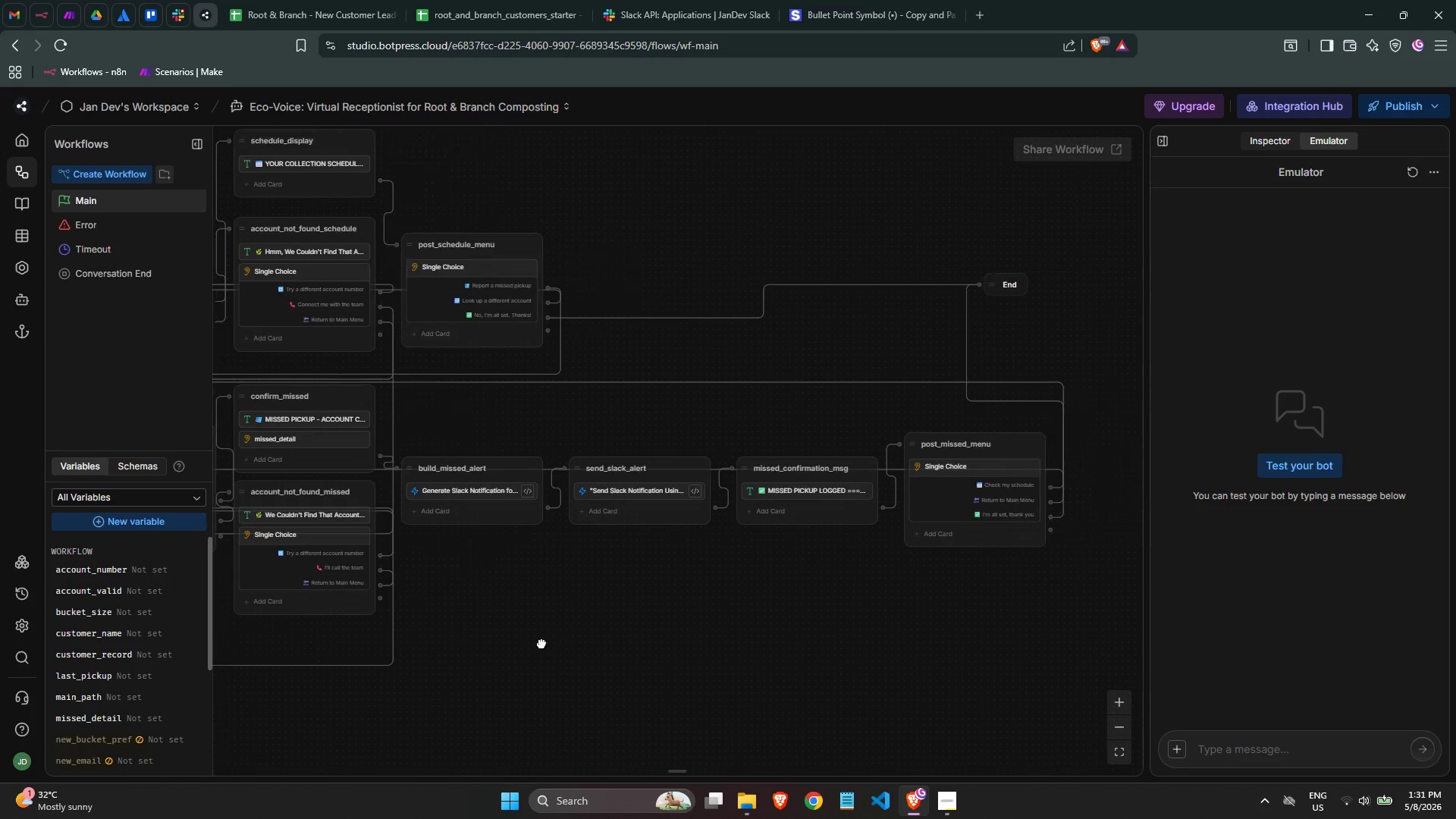 
scroll: coordinate [541, 641], scroll_direction: up, amount: 3.0
 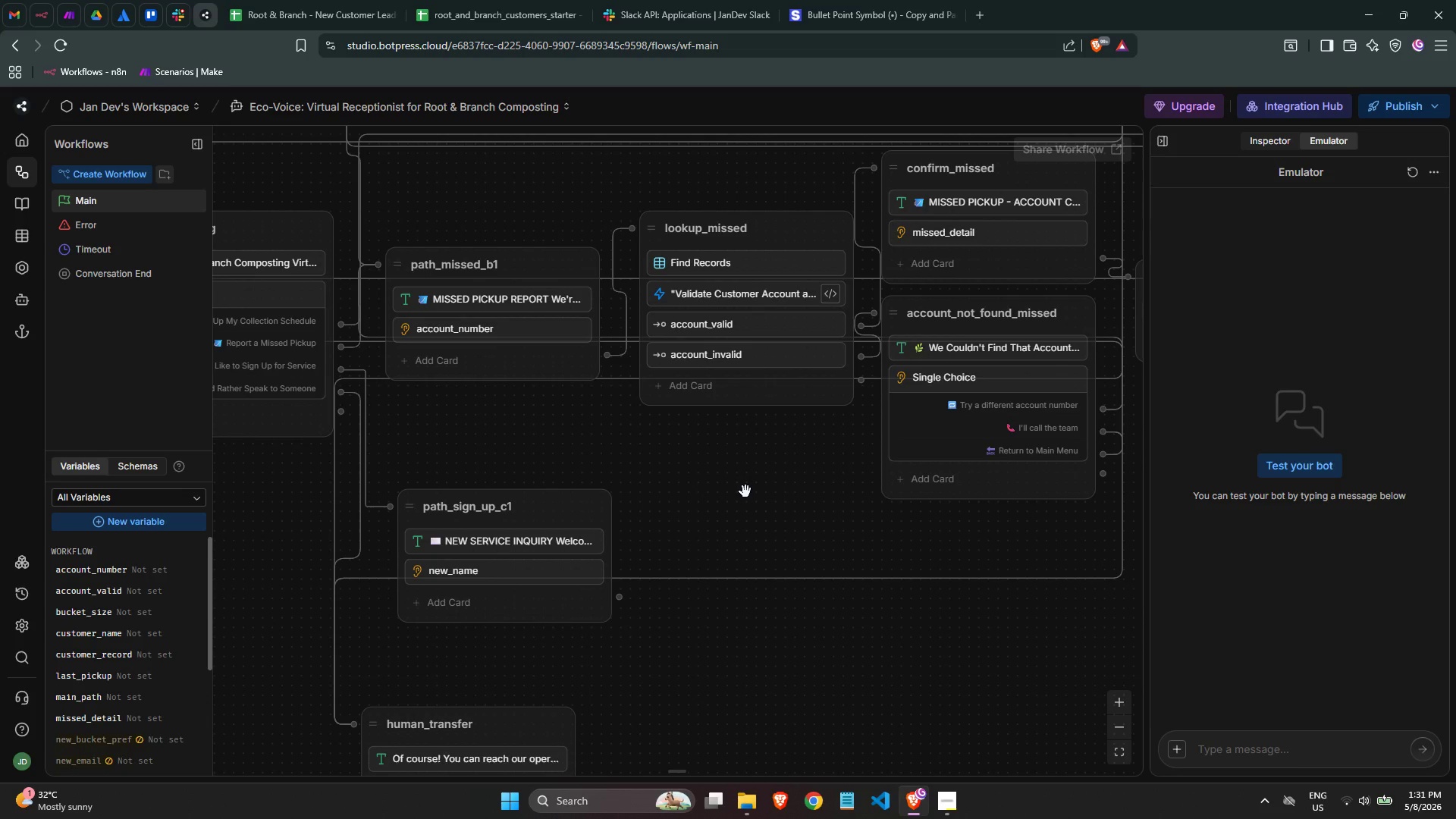 
wait(8.98)
 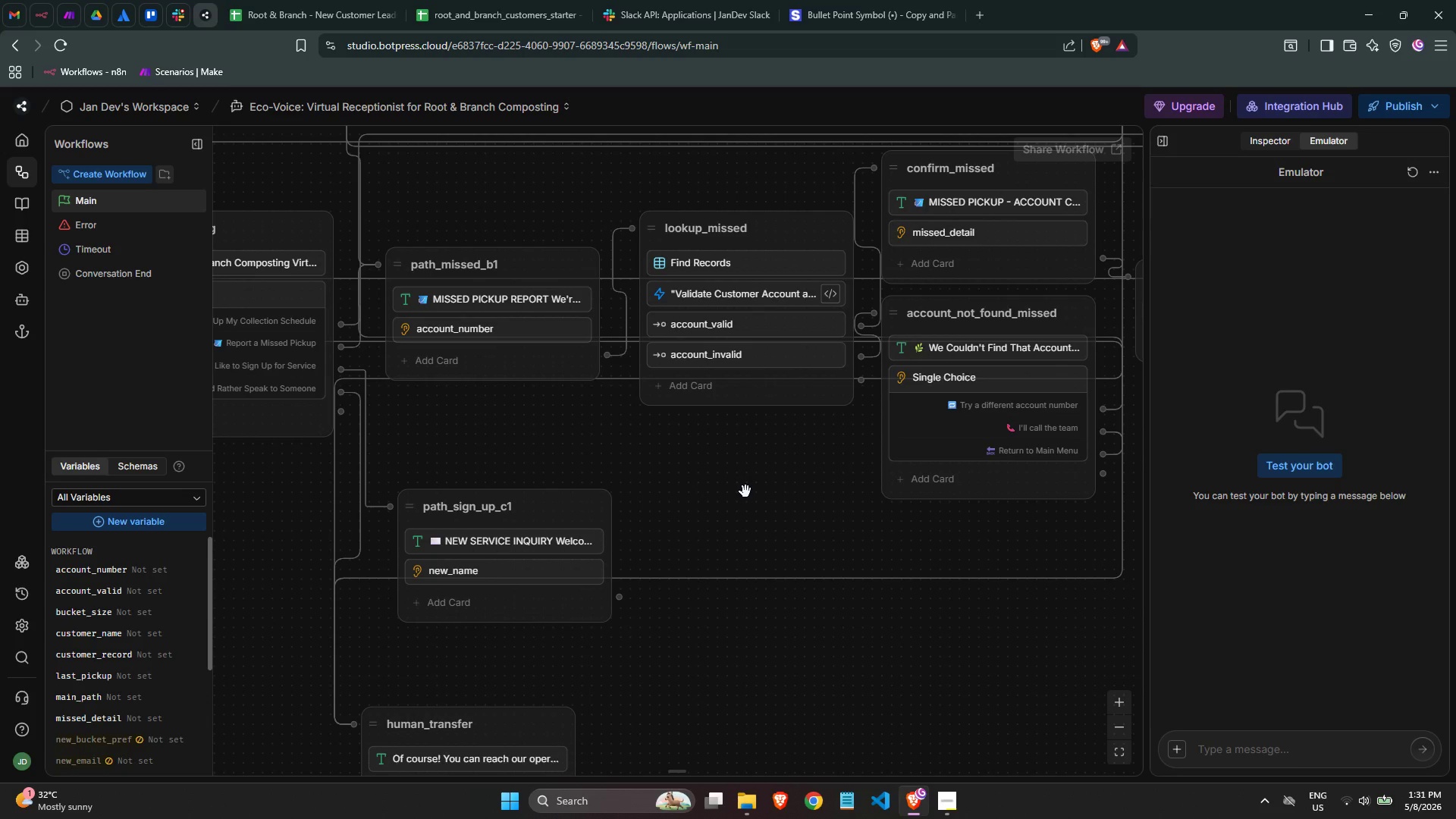 
right_click([662, 512])
 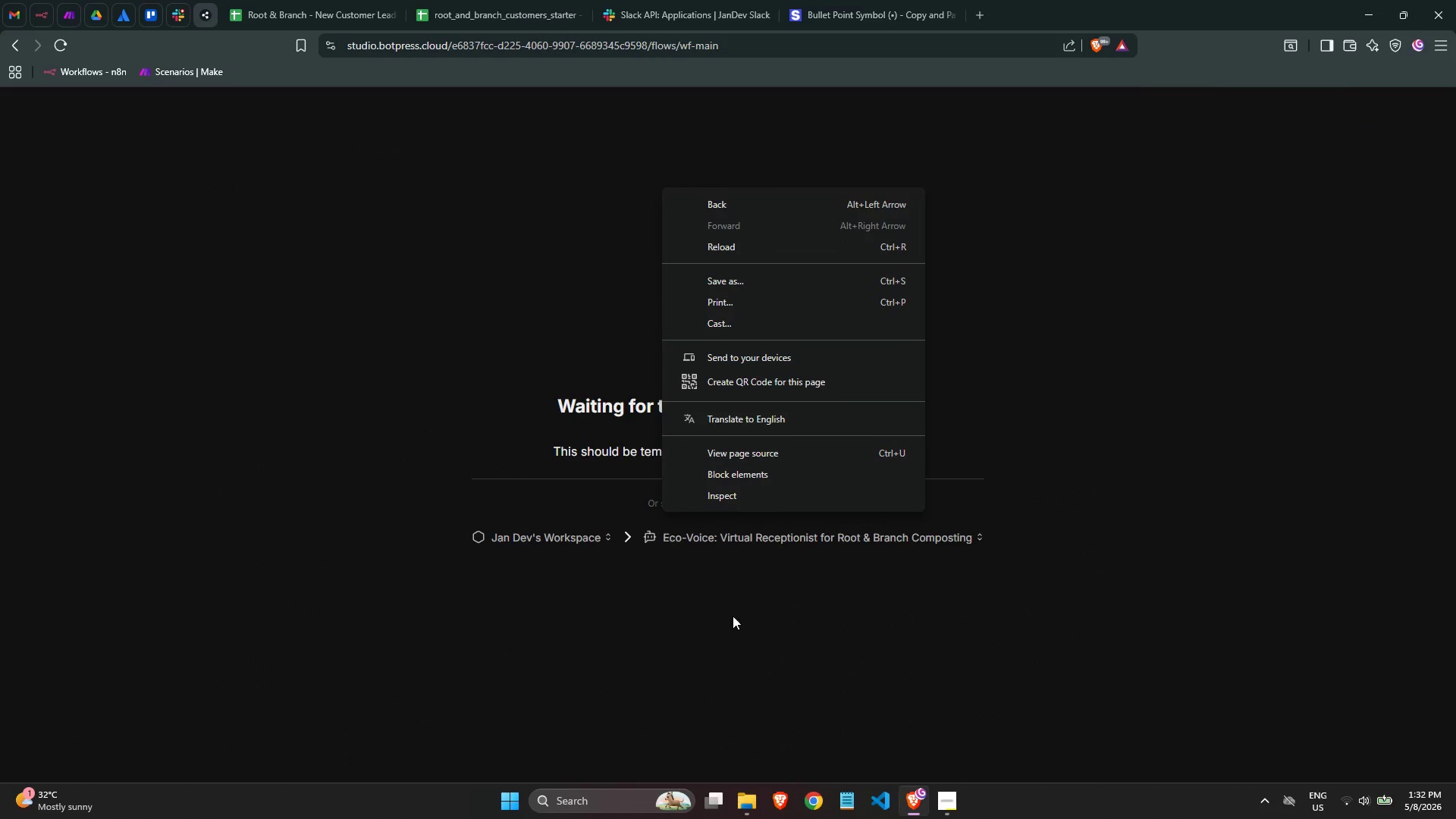 
left_click([762, 656])
 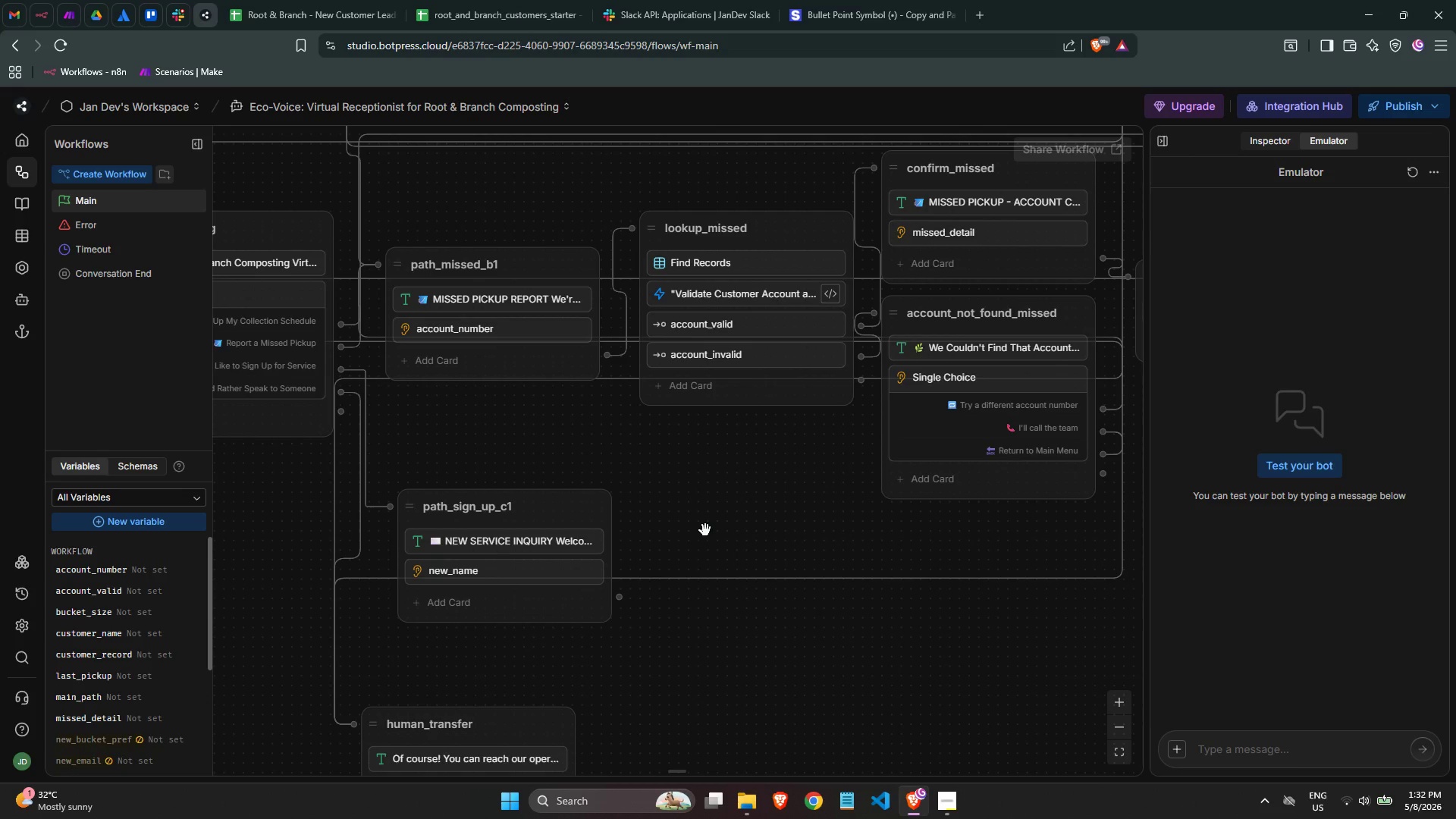 
wait(6.17)
 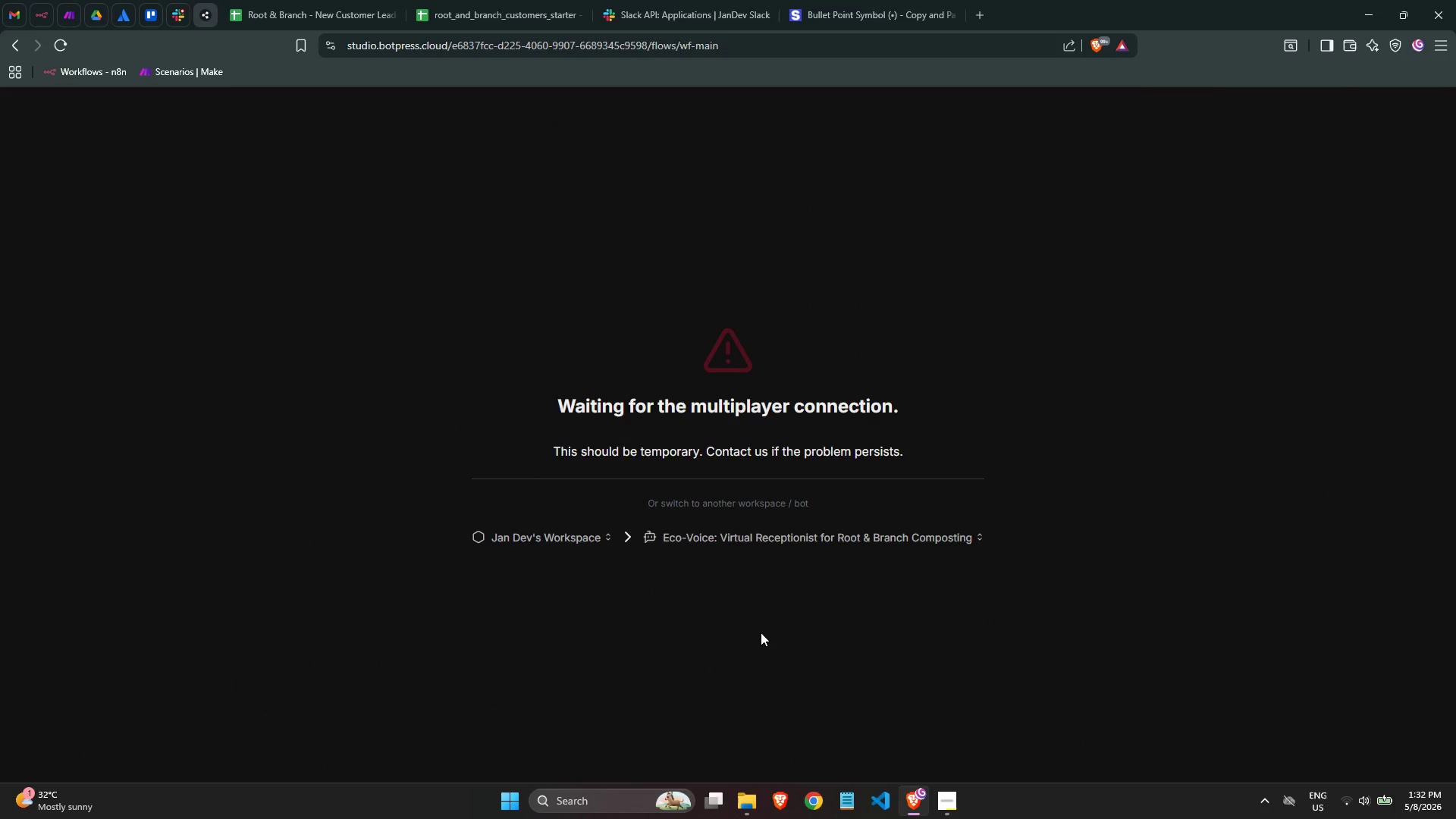 
left_click([698, 538])
 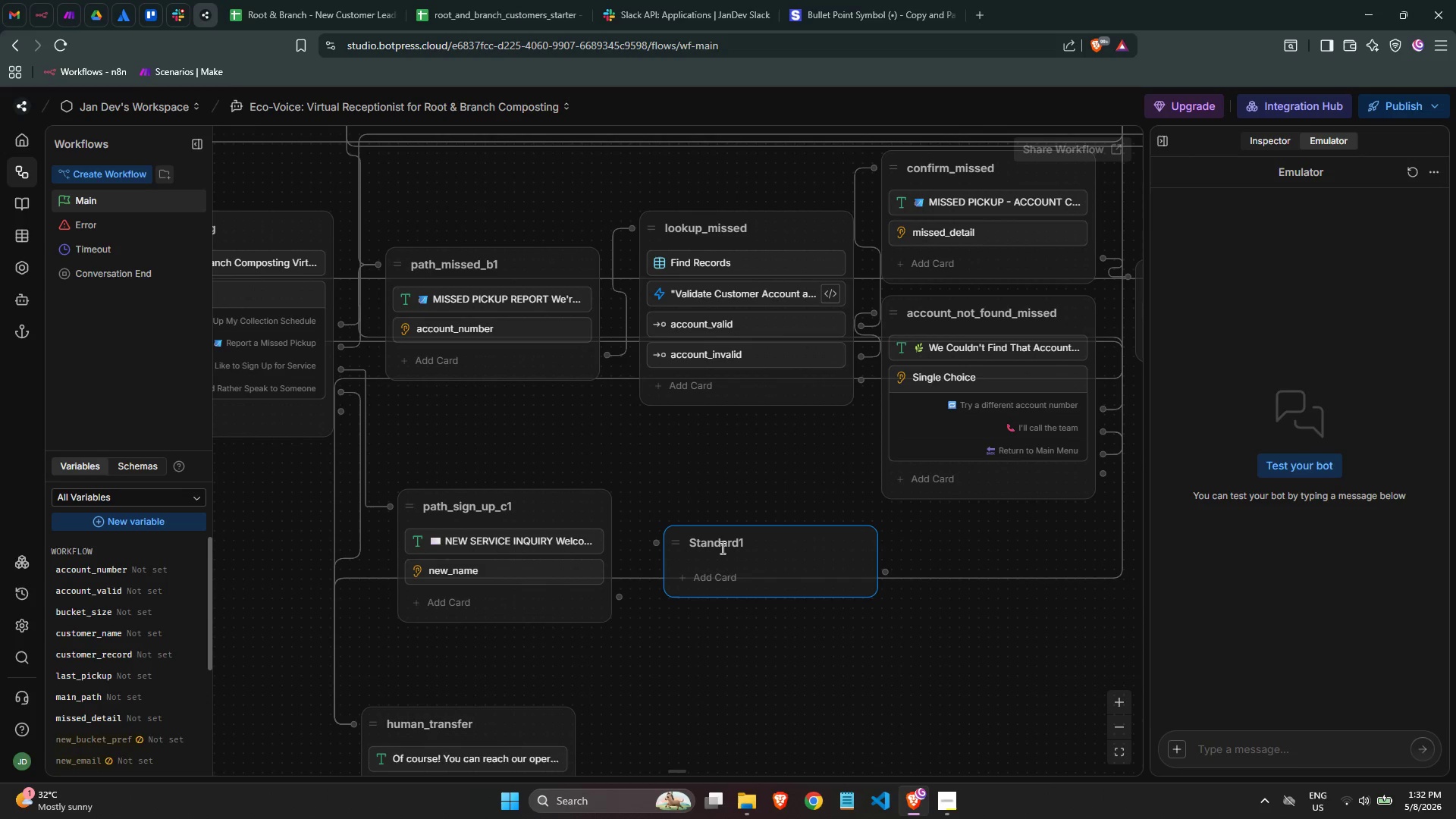 
double_click([720, 544])
 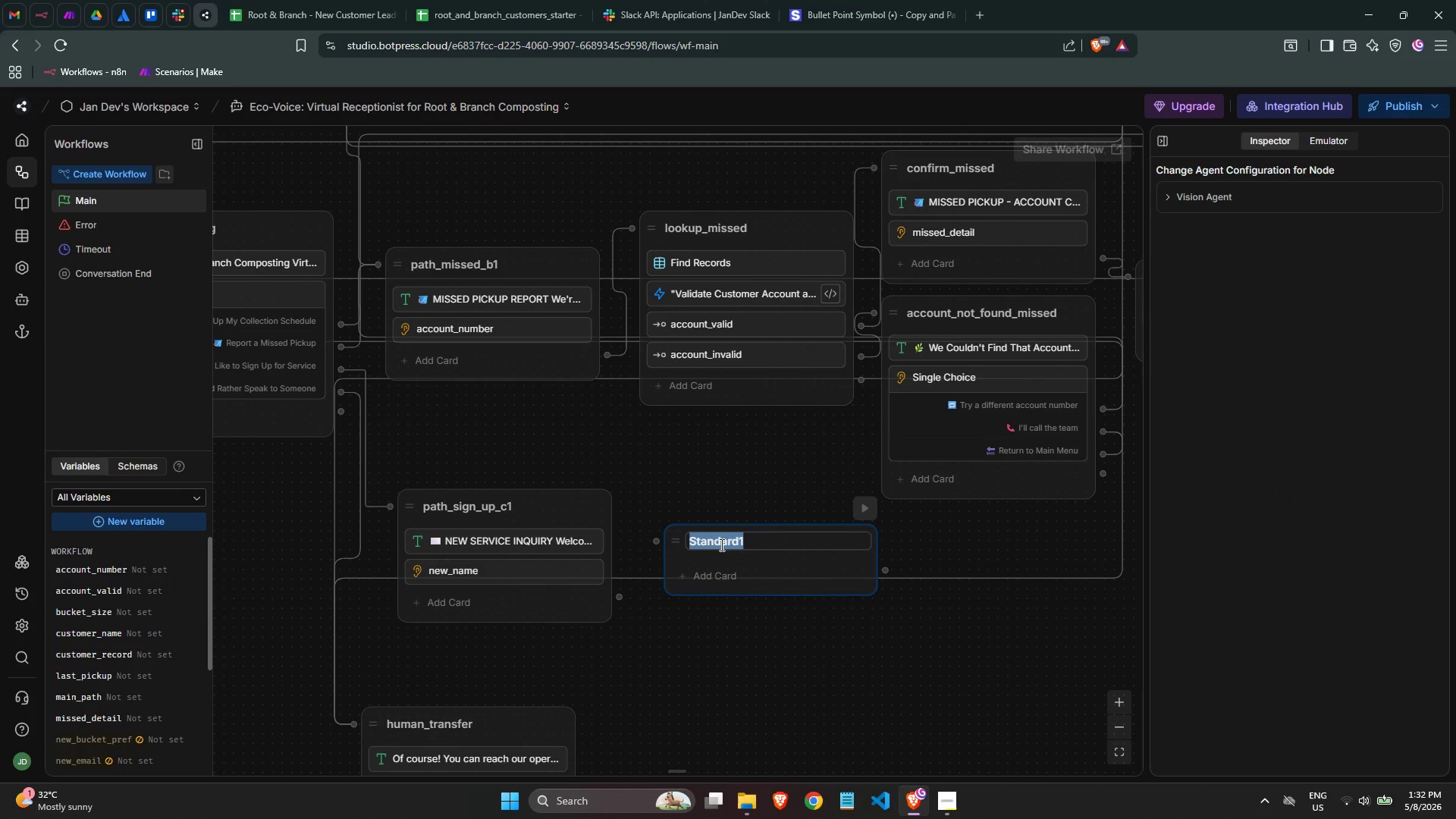 
type(path_signup_c3=2)
key(Backspace)
key(Backspace)
type(2)
 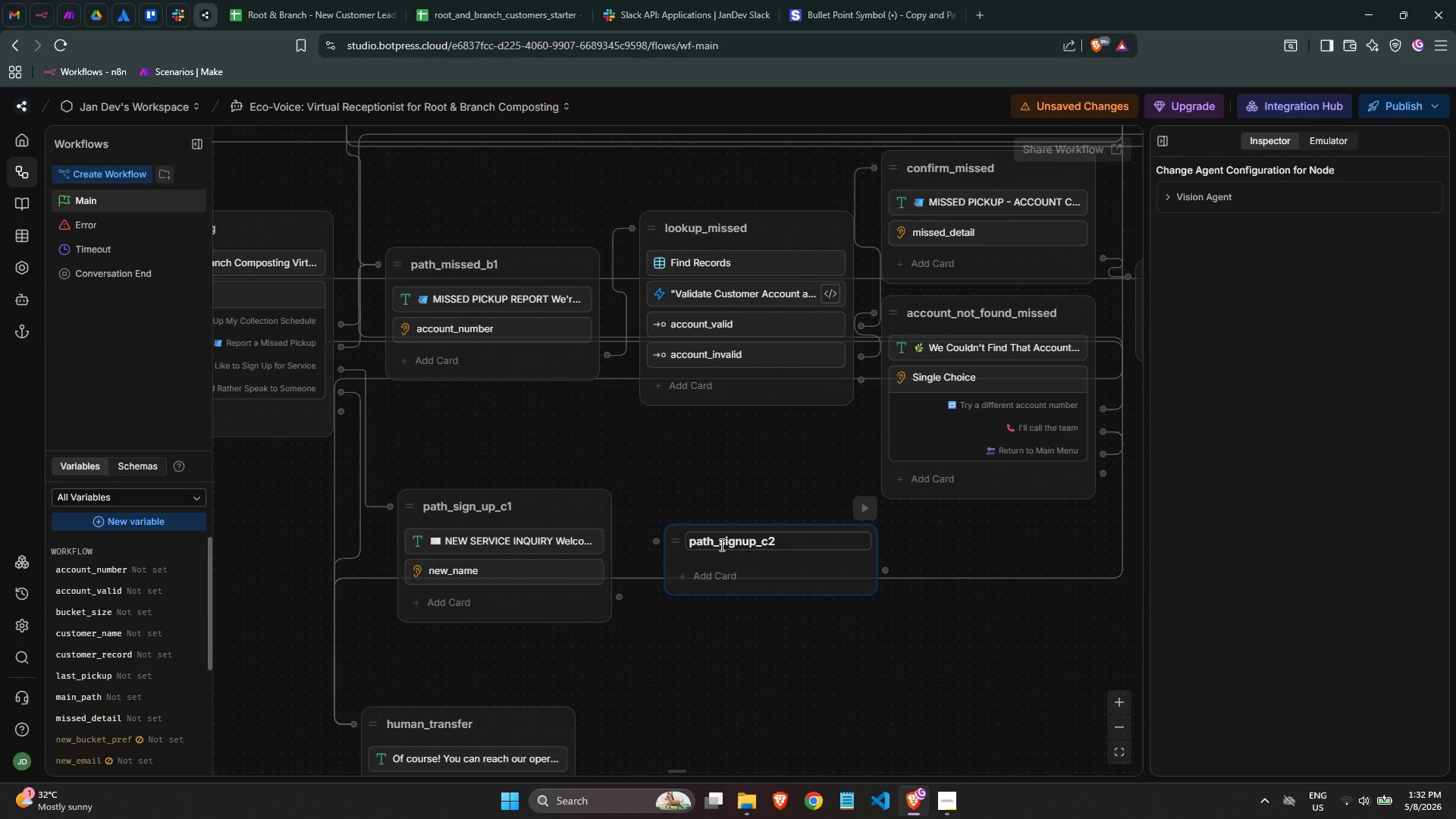 
scroll: coordinate [722, 543], scroll_direction: up, amount: 1.0
 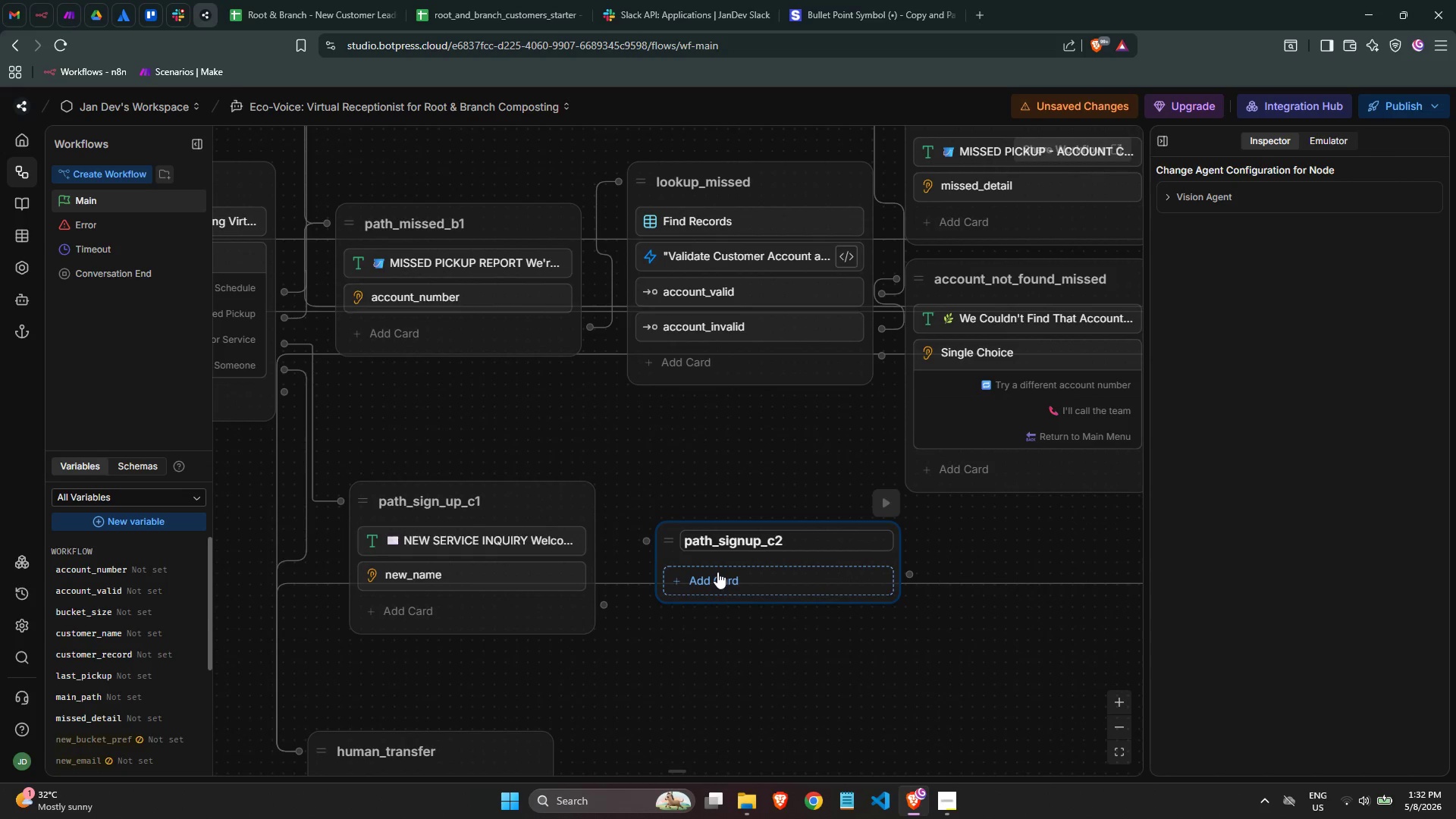 
left_click([717, 572])
 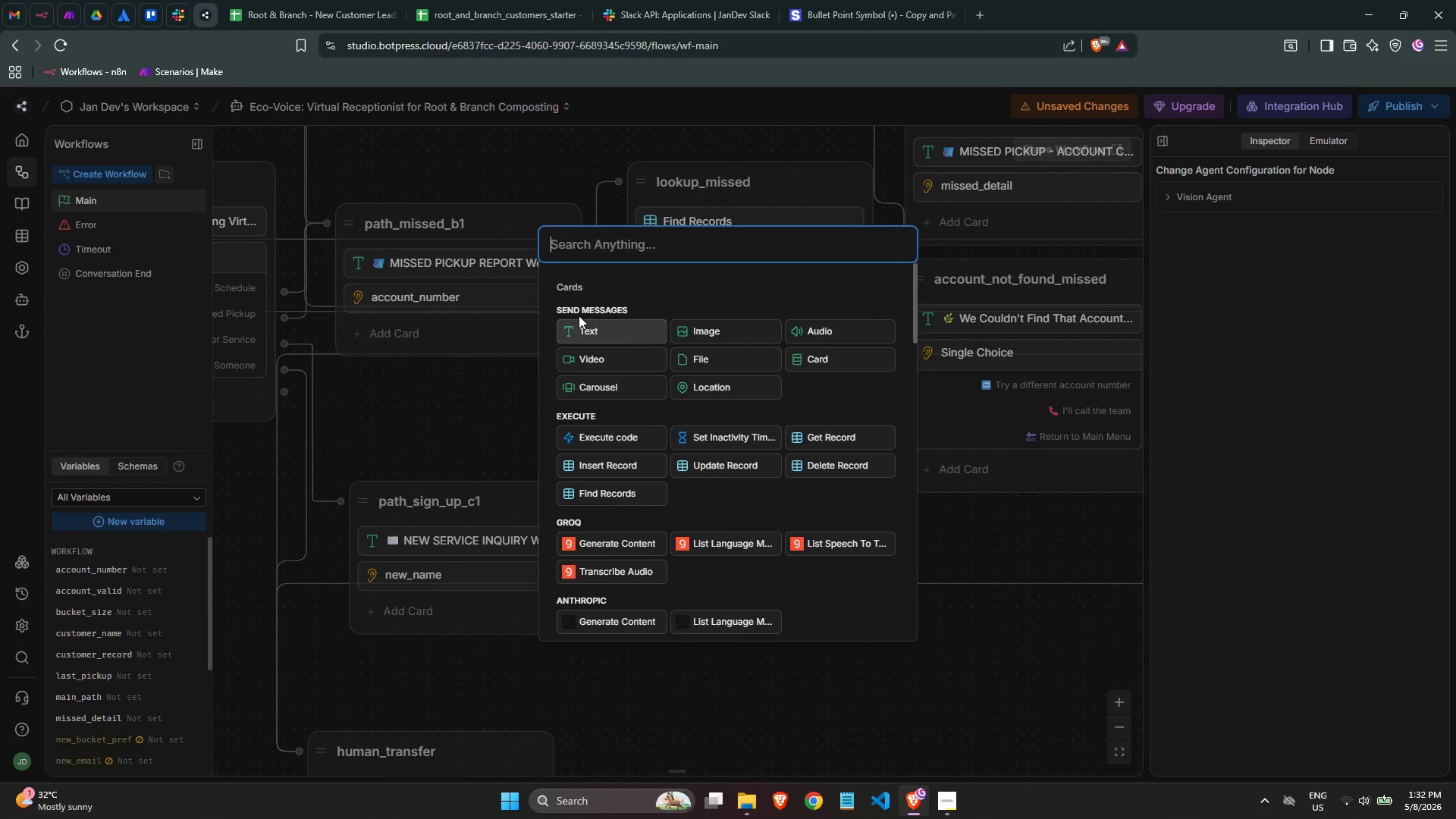 
left_click([600, 333])
 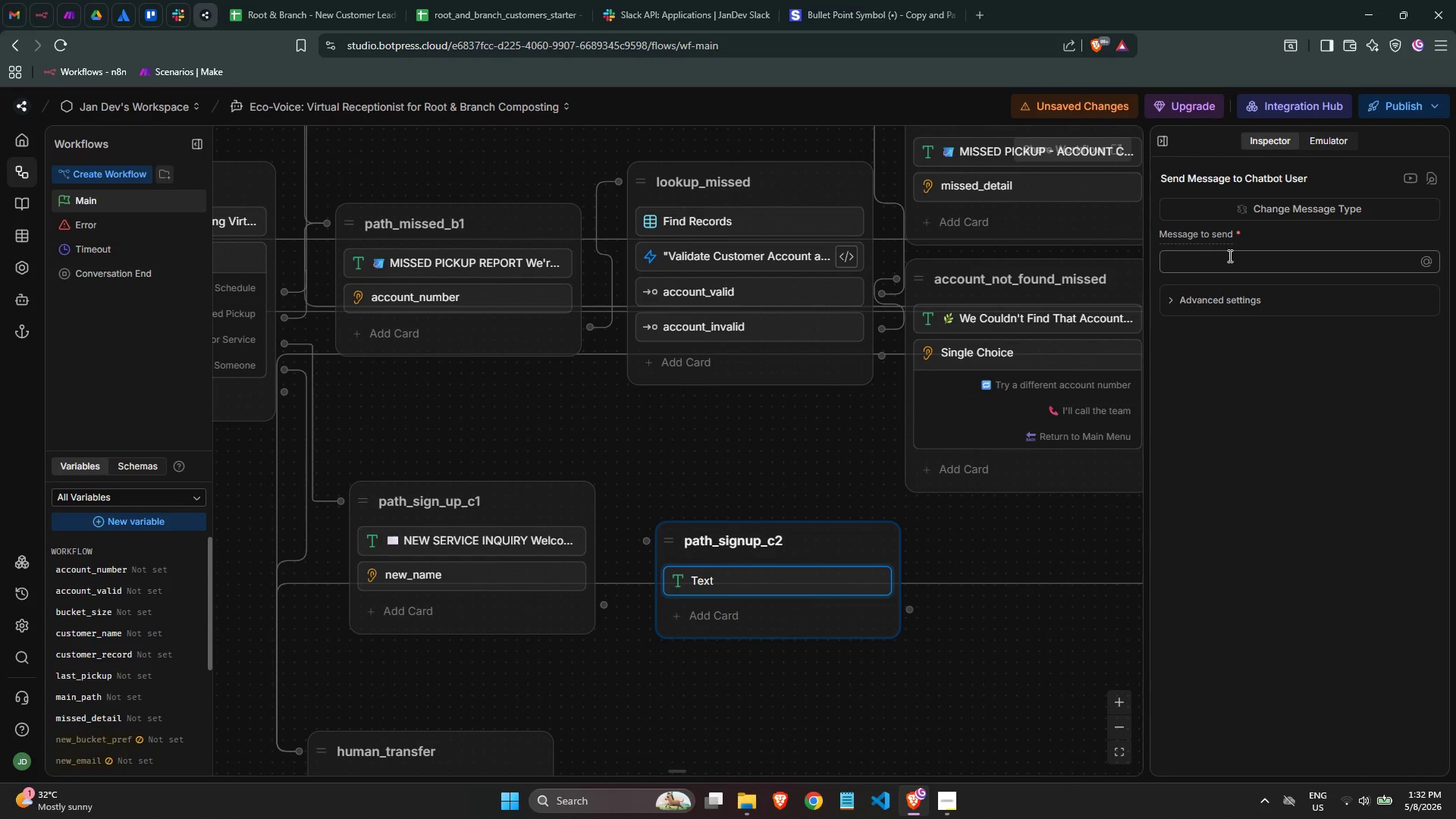 
left_click([1229, 259])
 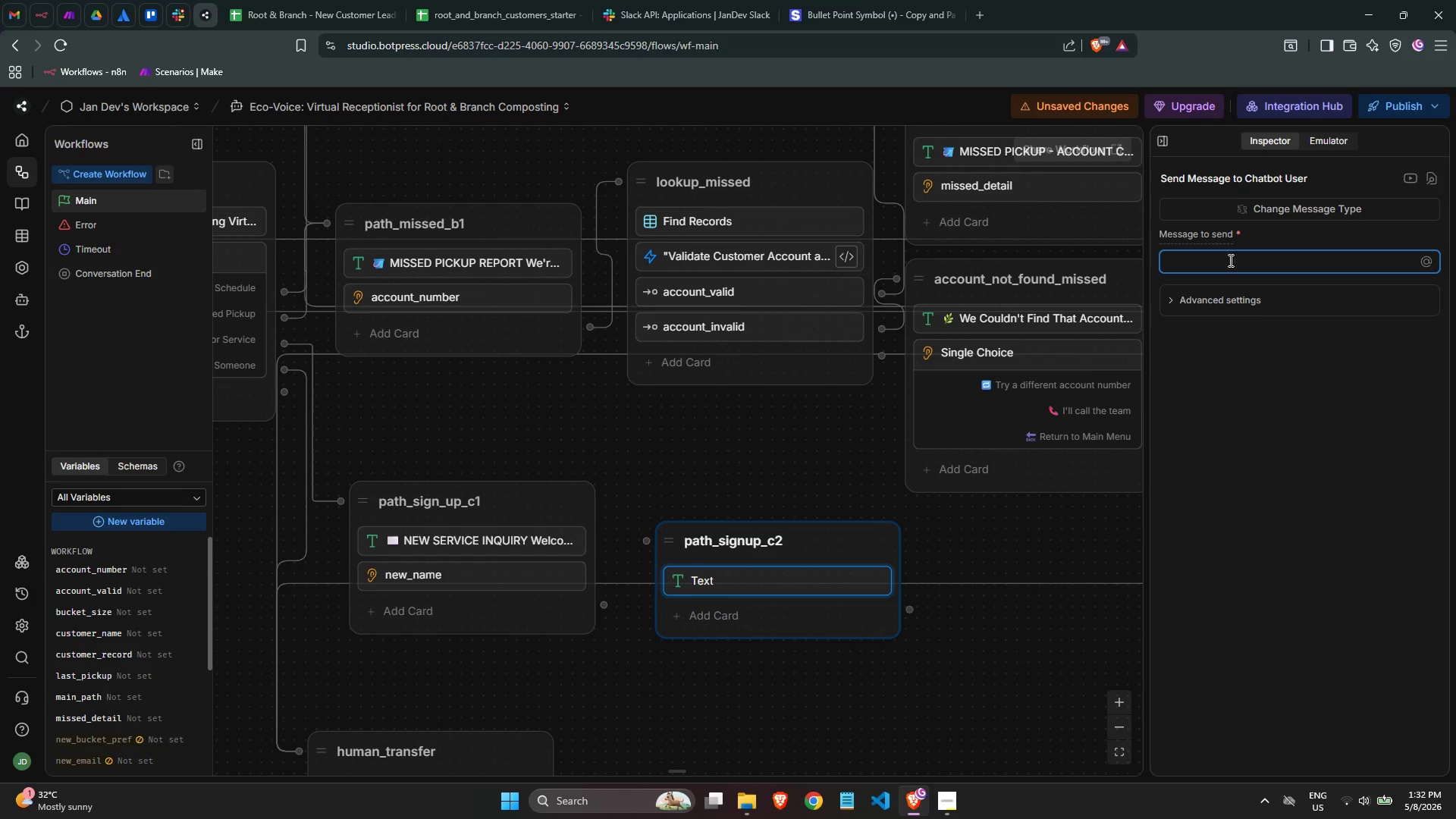 
type(Great to meet you,)
 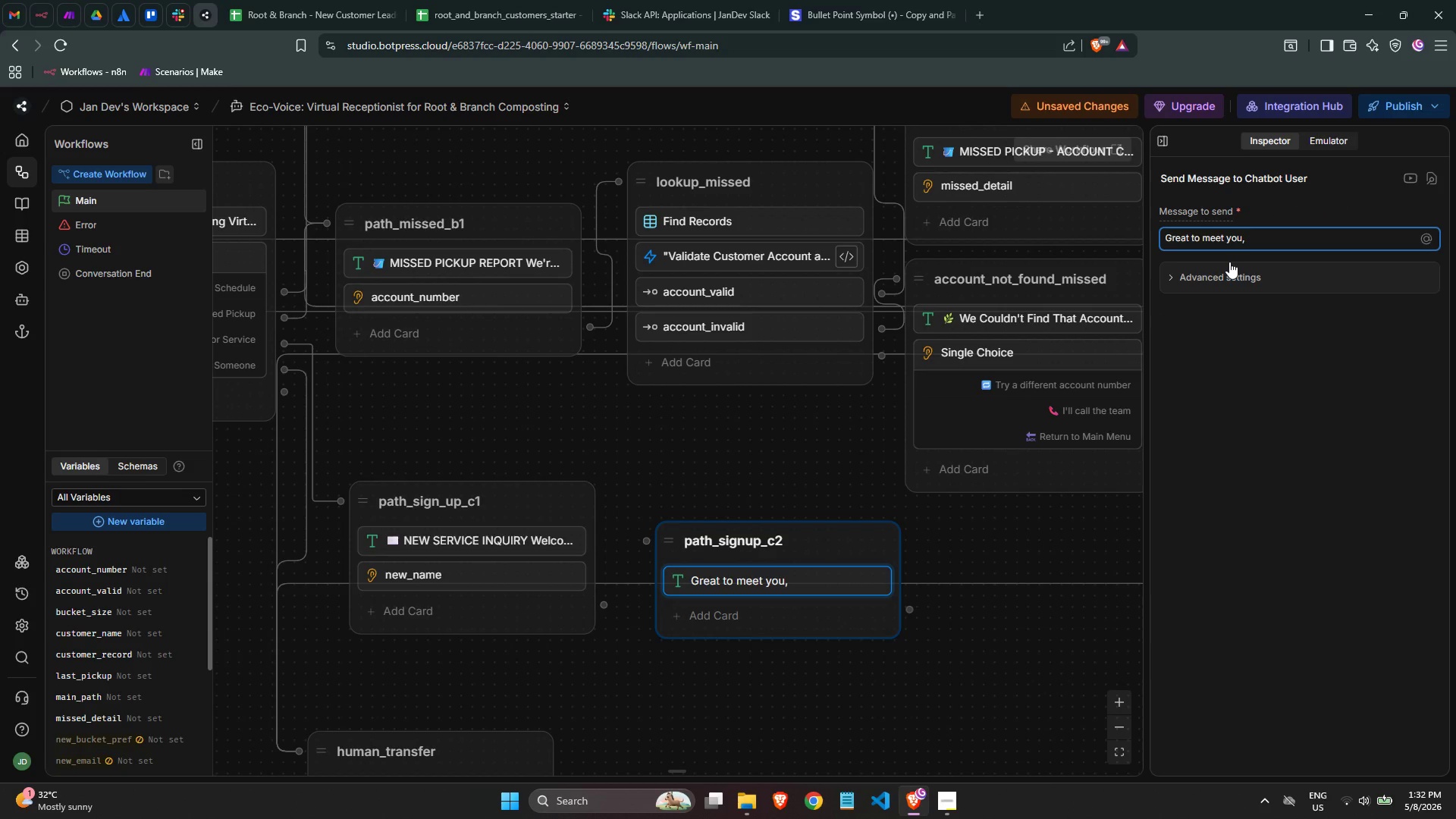 
key(Enter)
 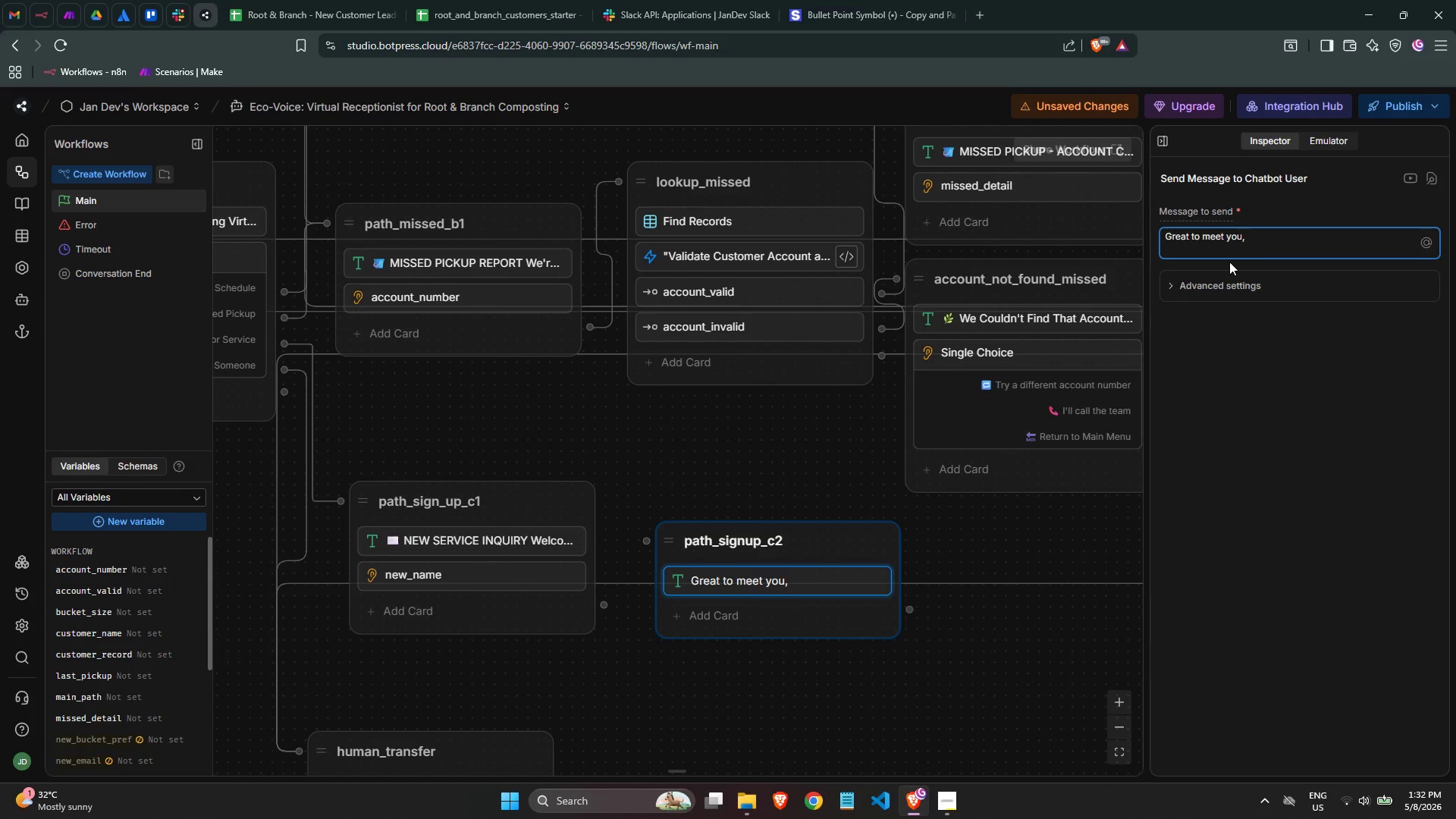 
type({{wor)
 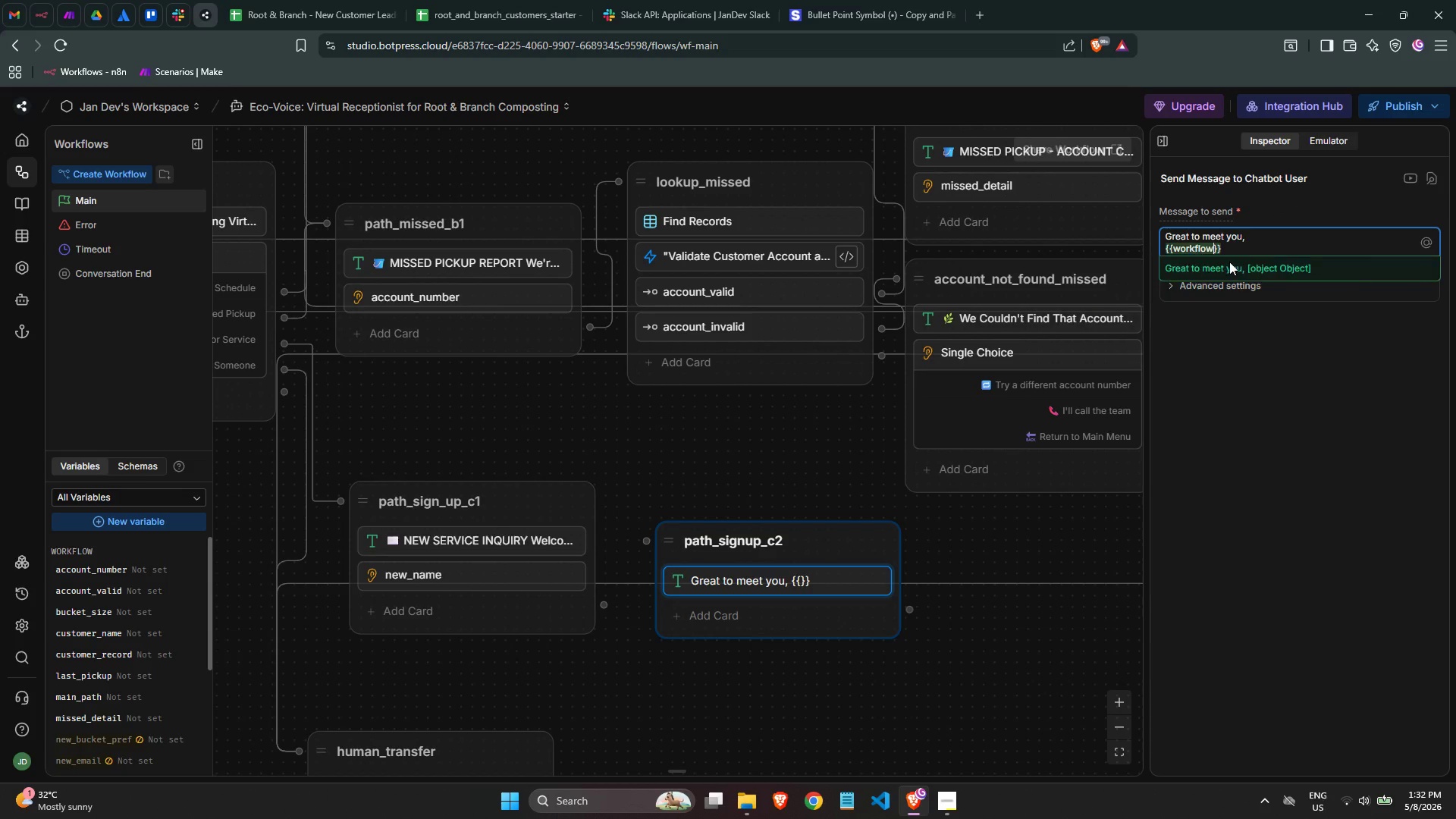 
key(Enter)
 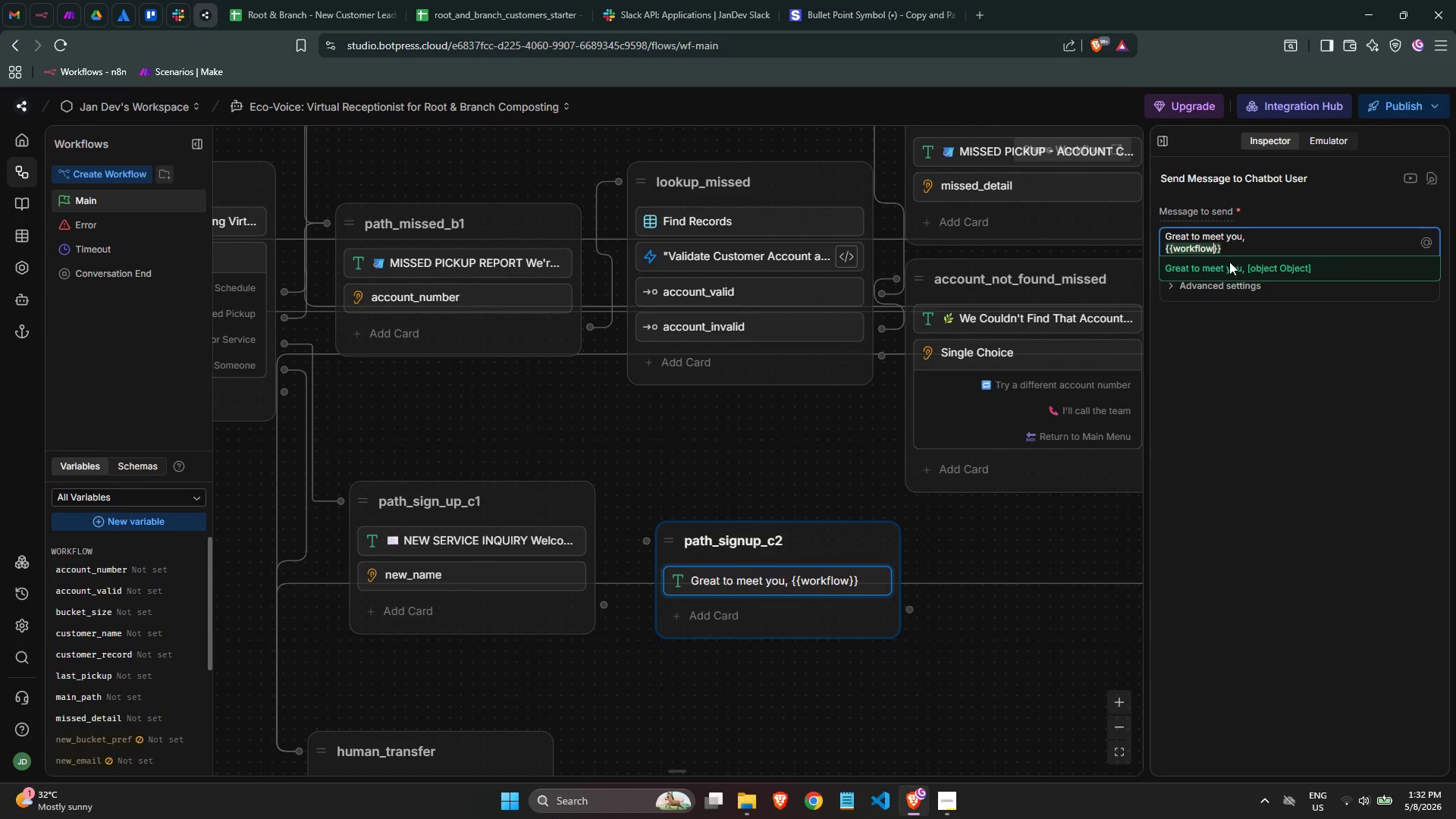 
type(.new_name)
 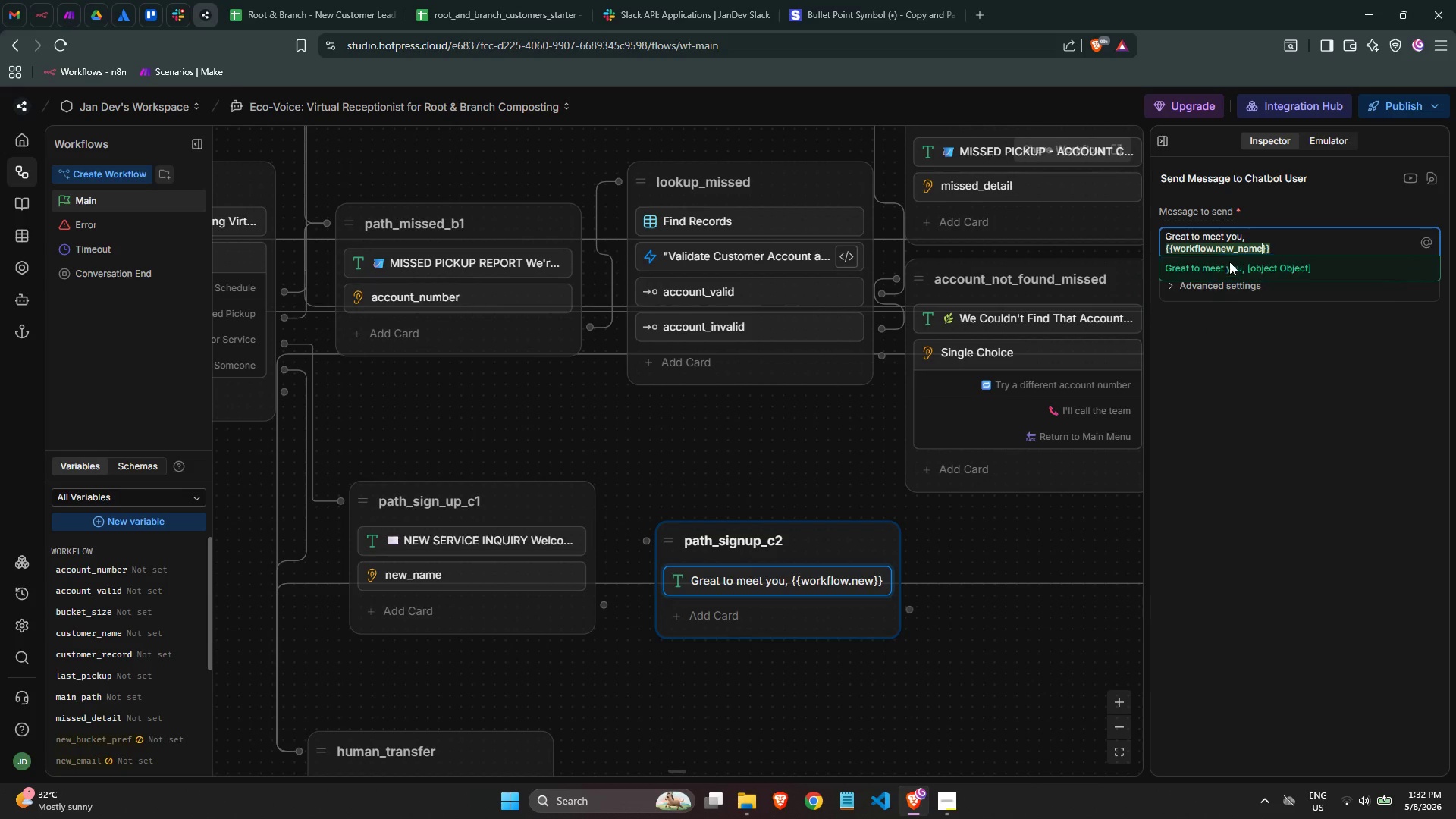 
key(Enter)
 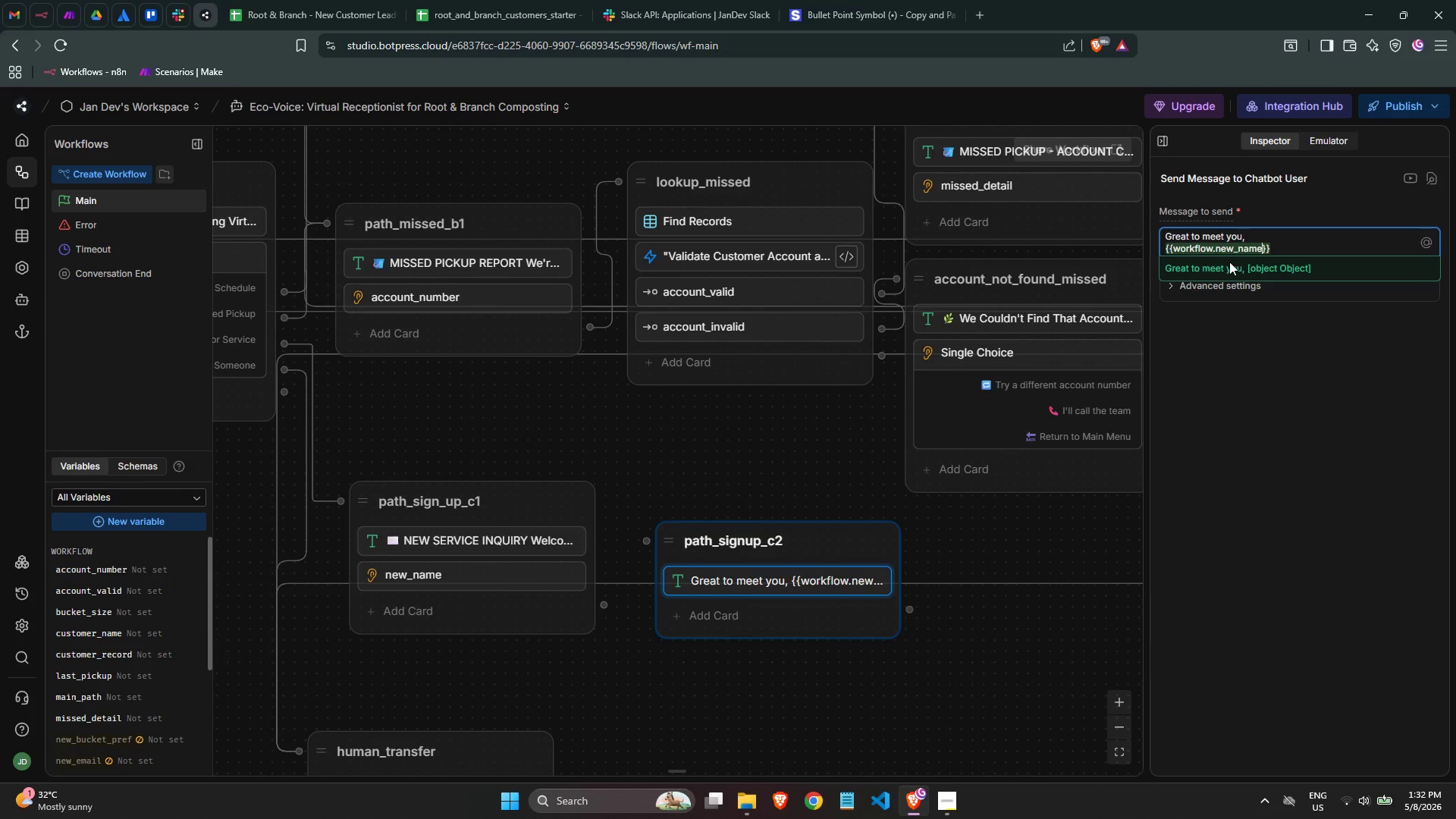 
key(ArrowLeft)
 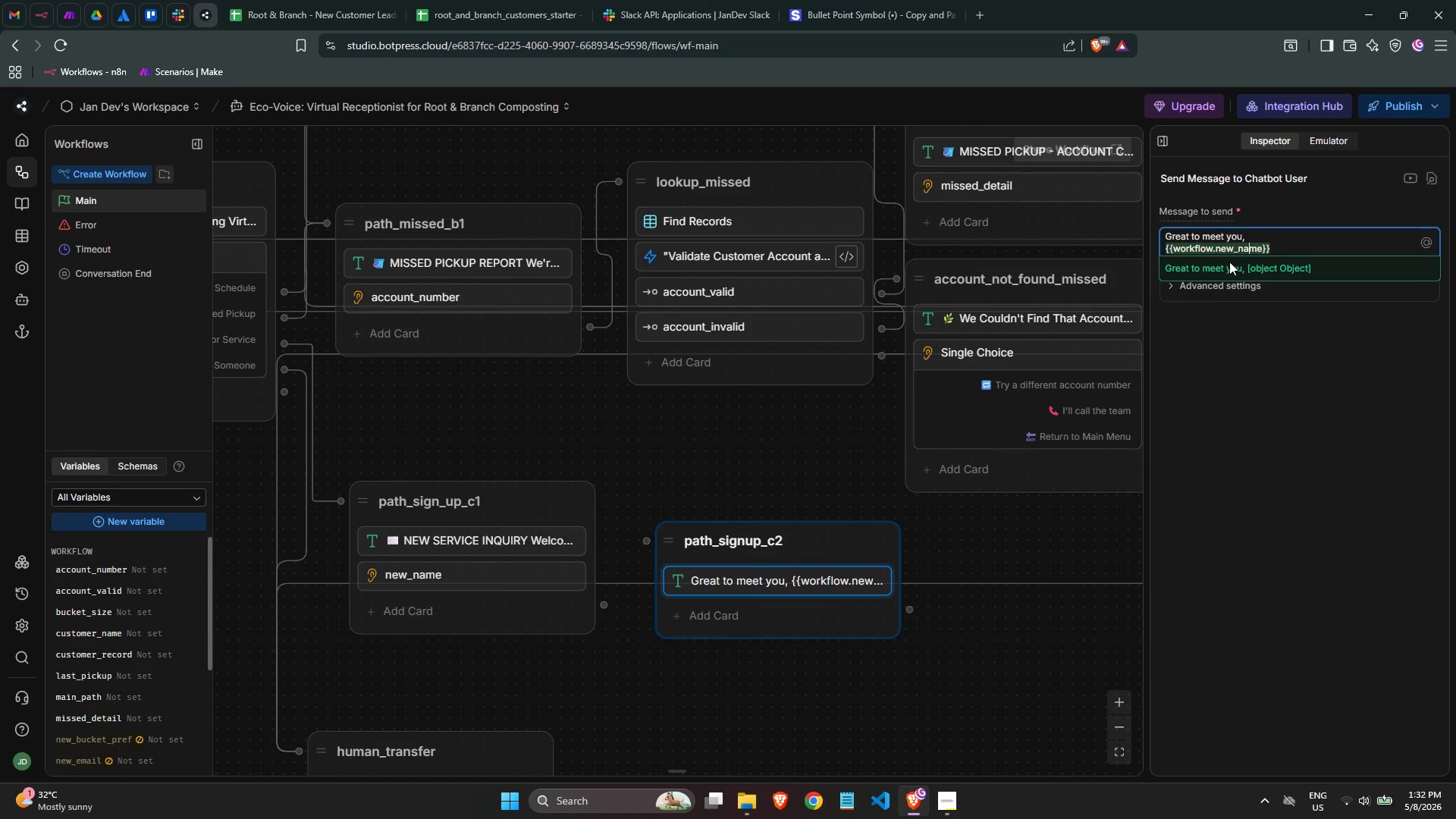 
hold_key(key=ArrowLeft, duration=0.83)
 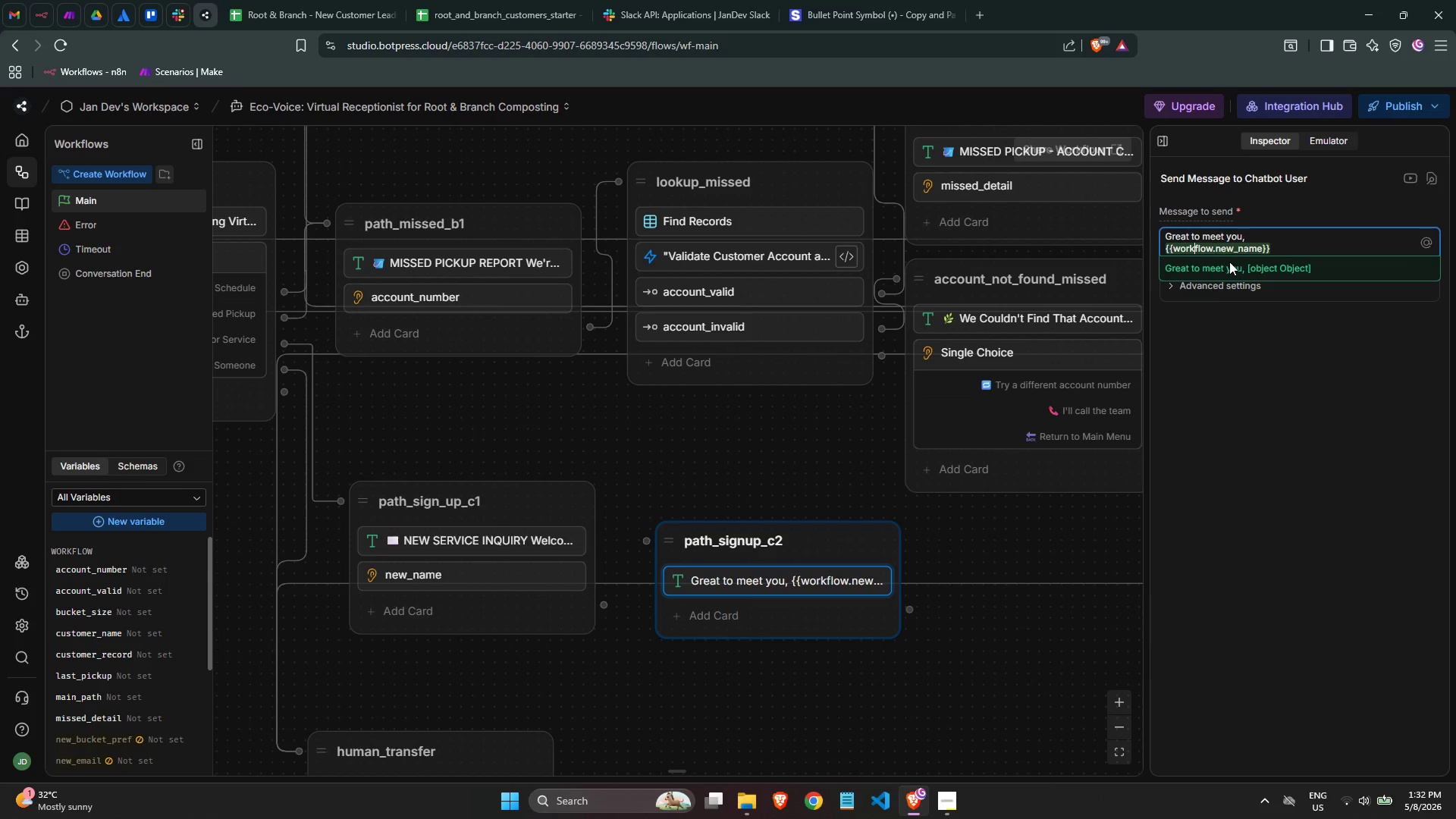 
key(ArrowLeft)
 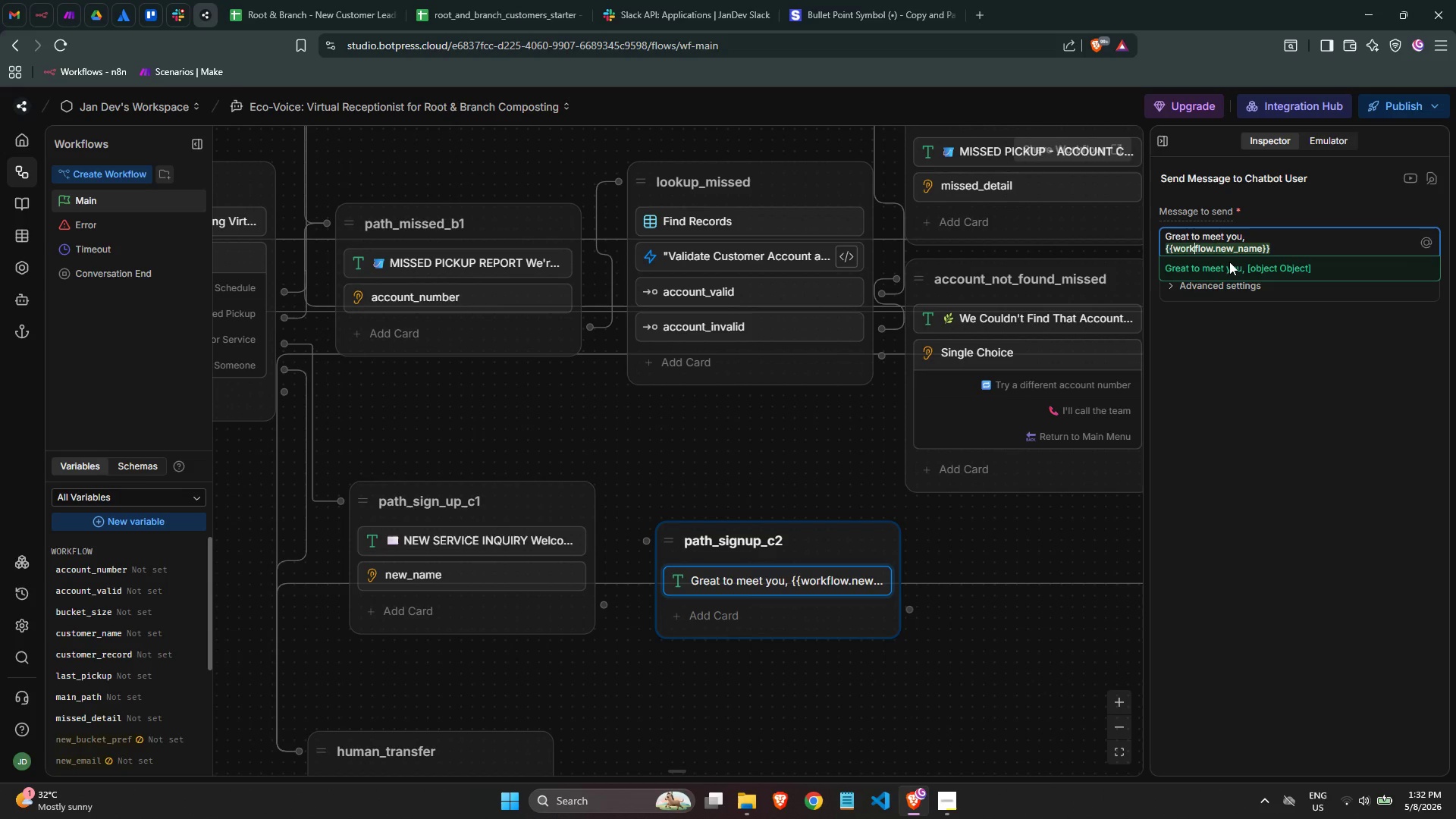 
key(ArrowLeft)
 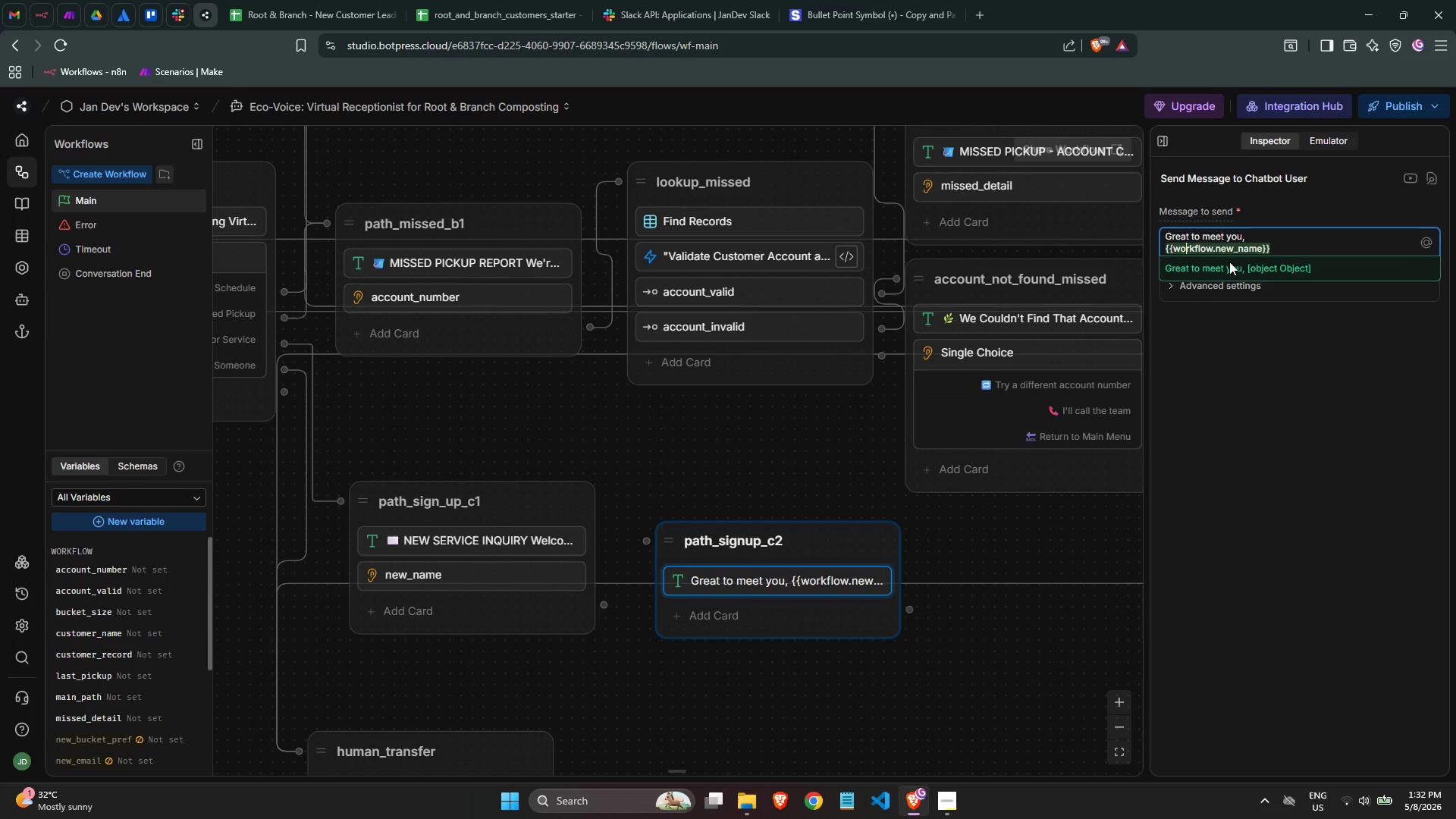 
key(ArrowLeft)
 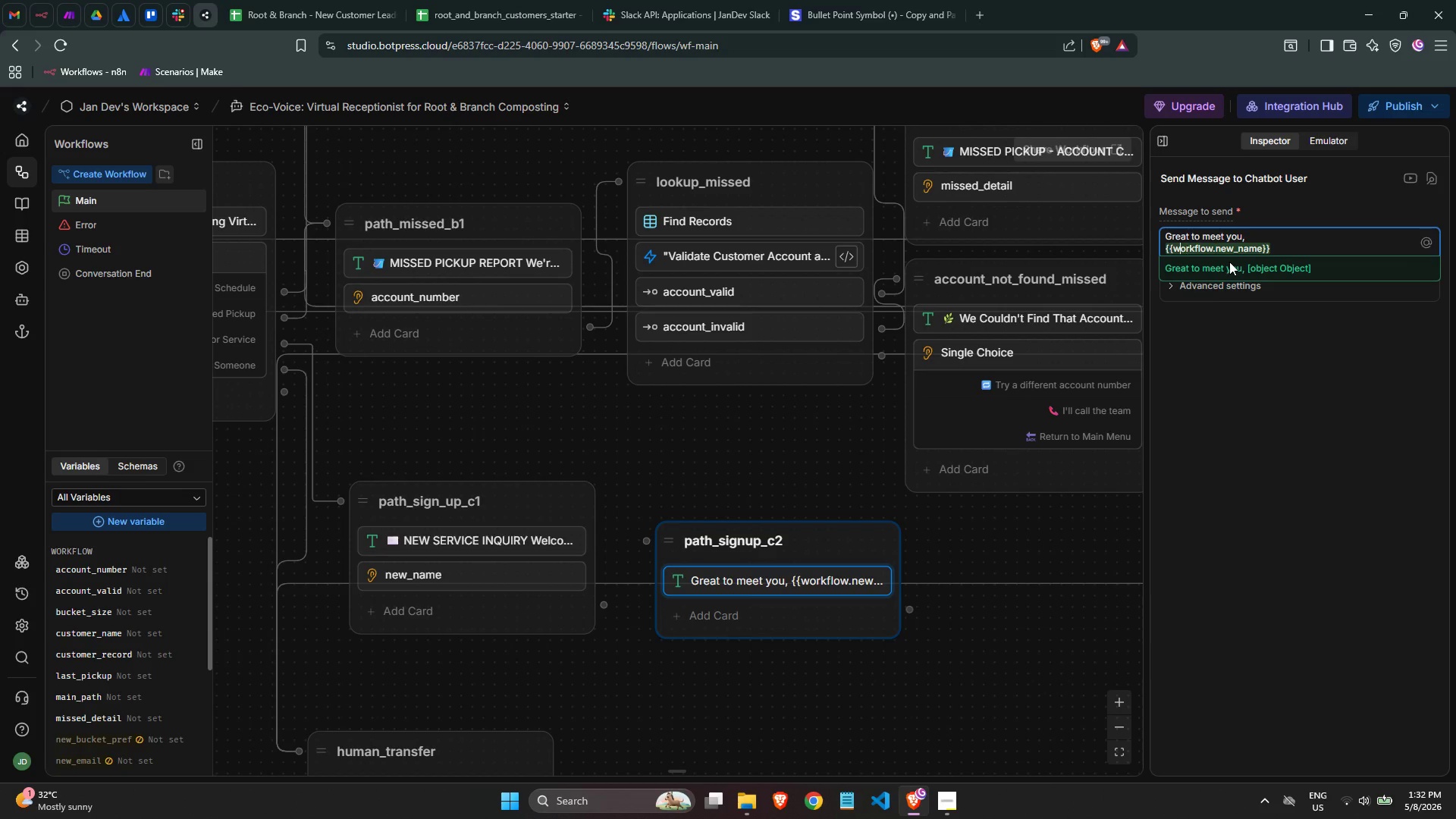 
key(ArrowLeft)
 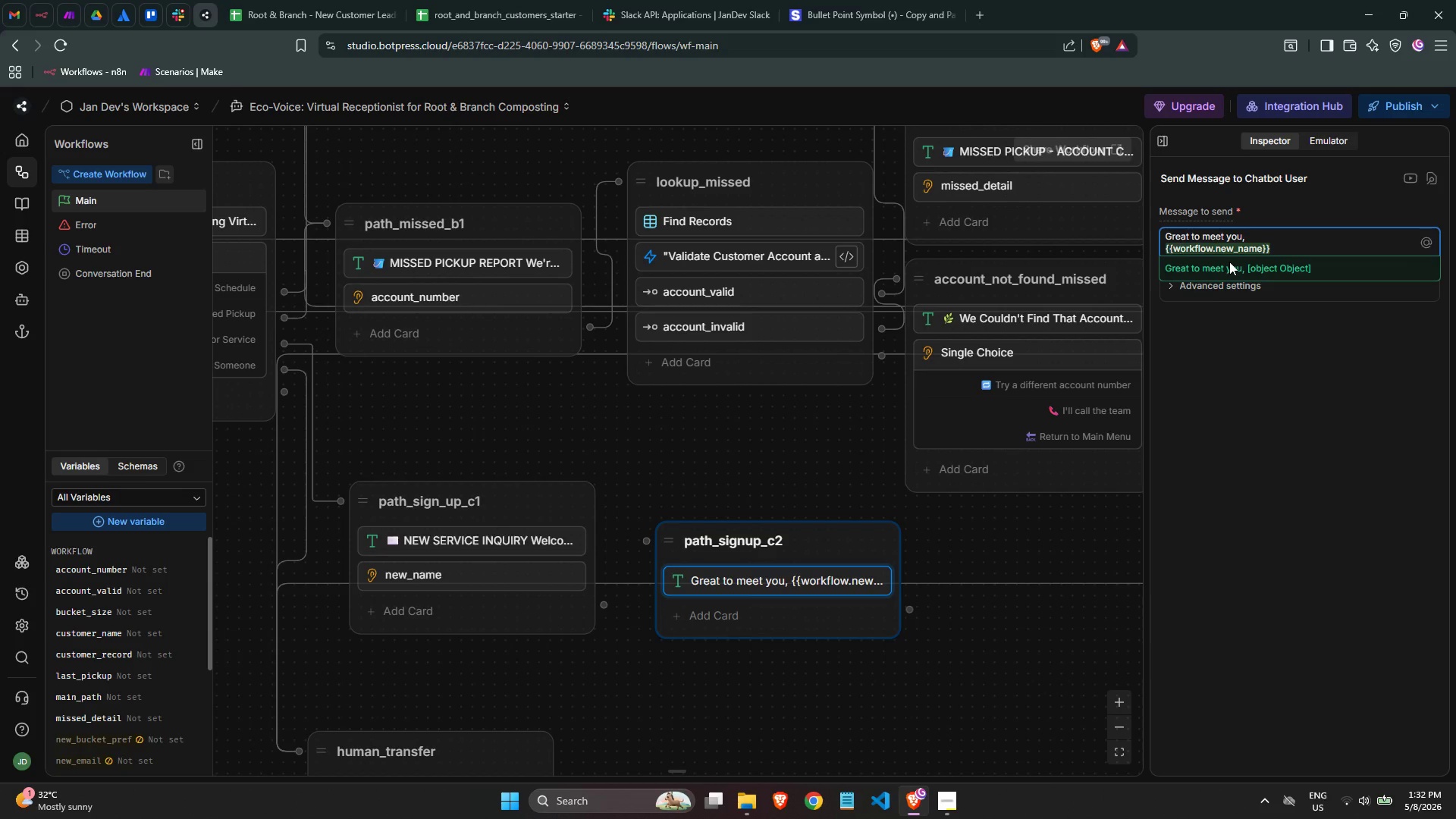 
key(ArrowLeft)
 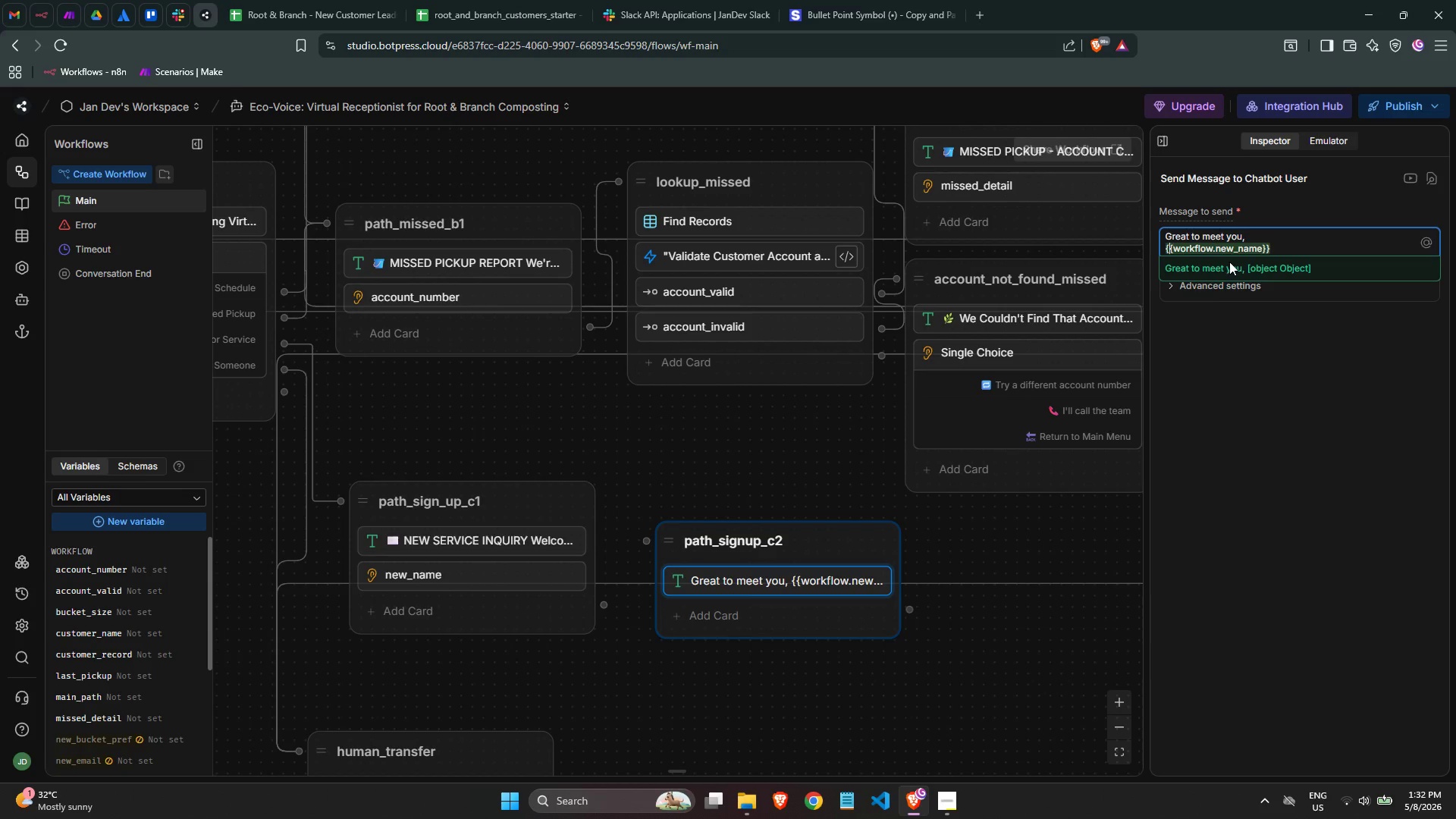 
key(ArrowLeft)
 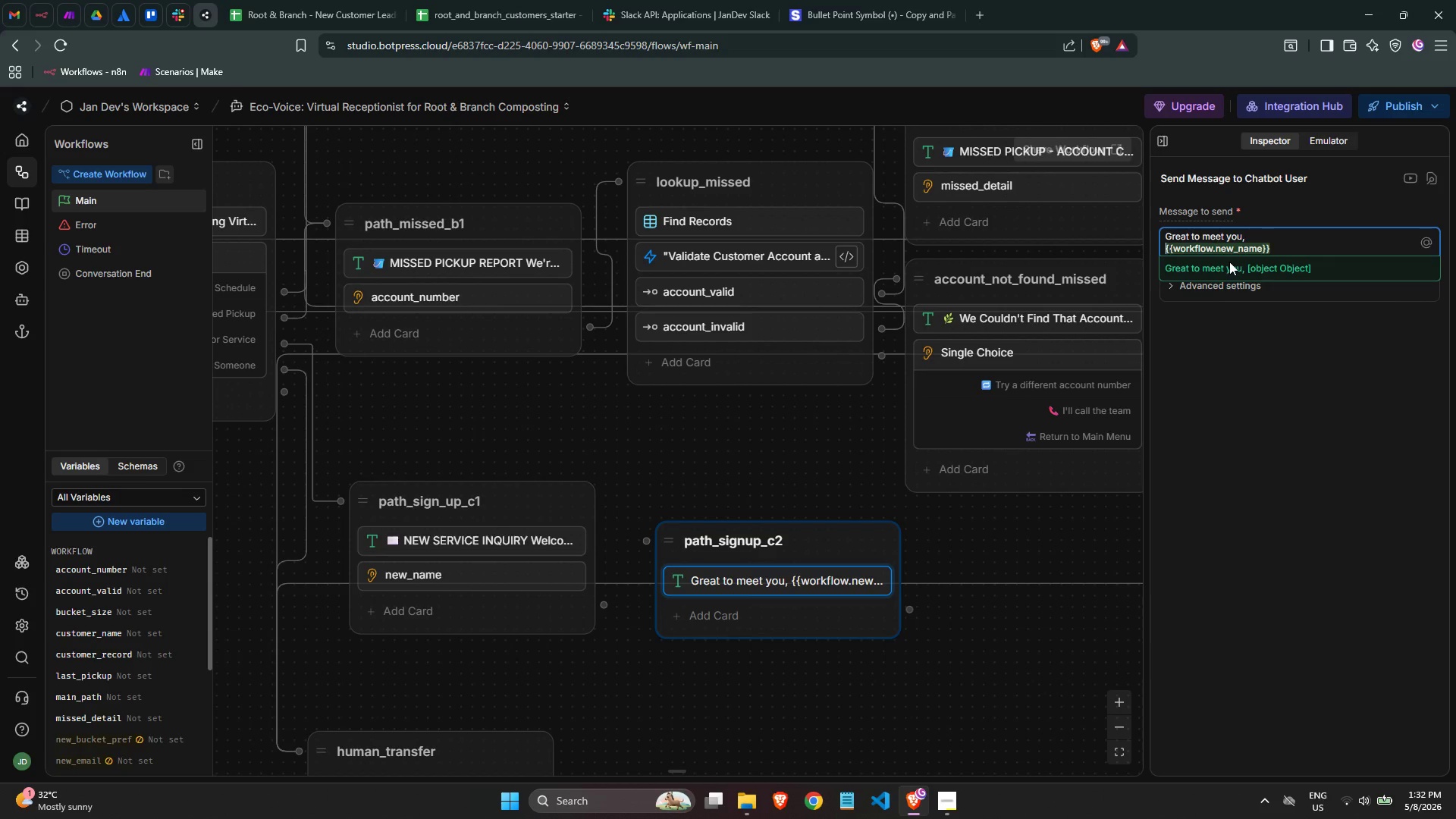 
key(ArrowLeft)
 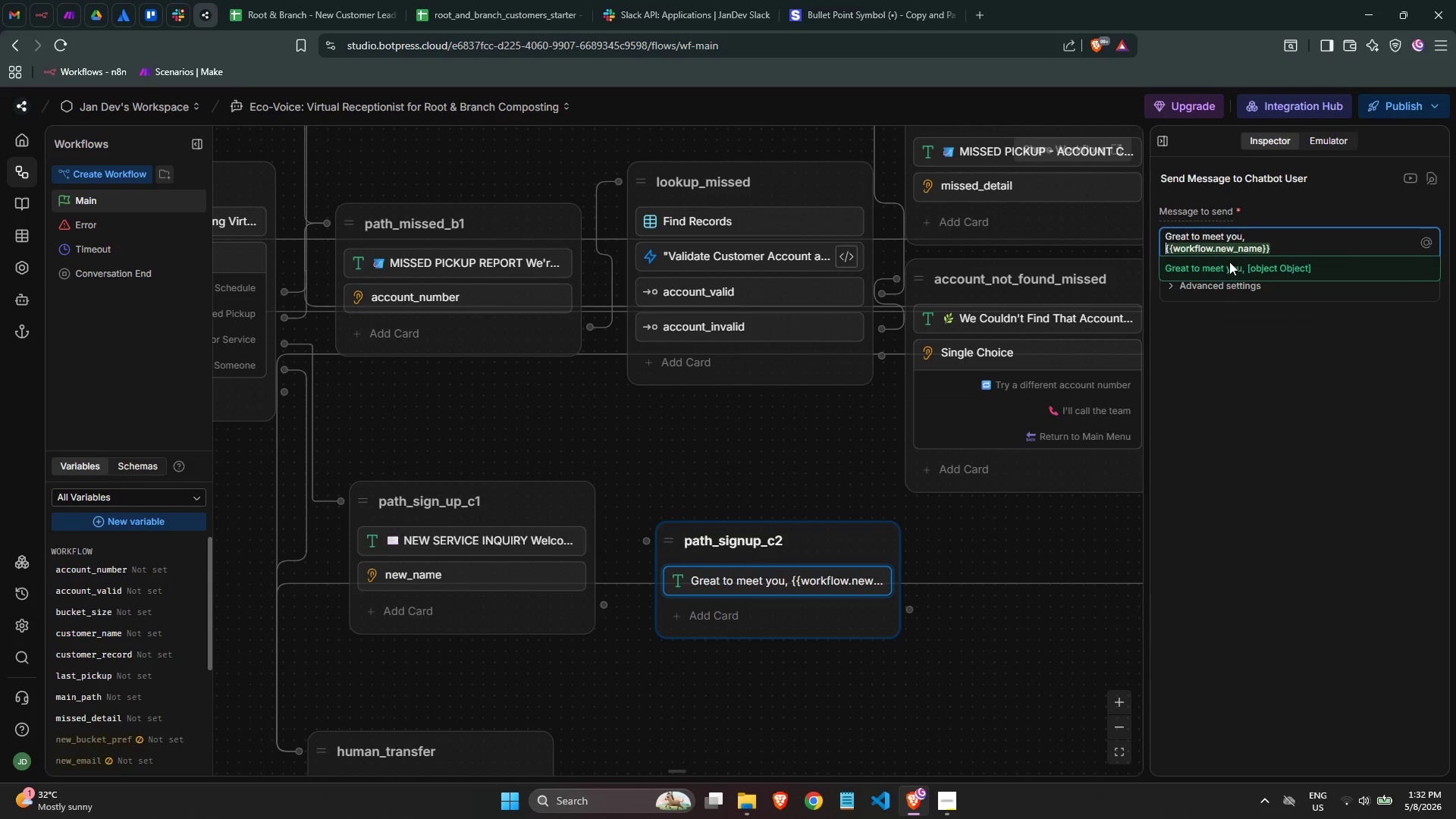 
key(Backspace)
 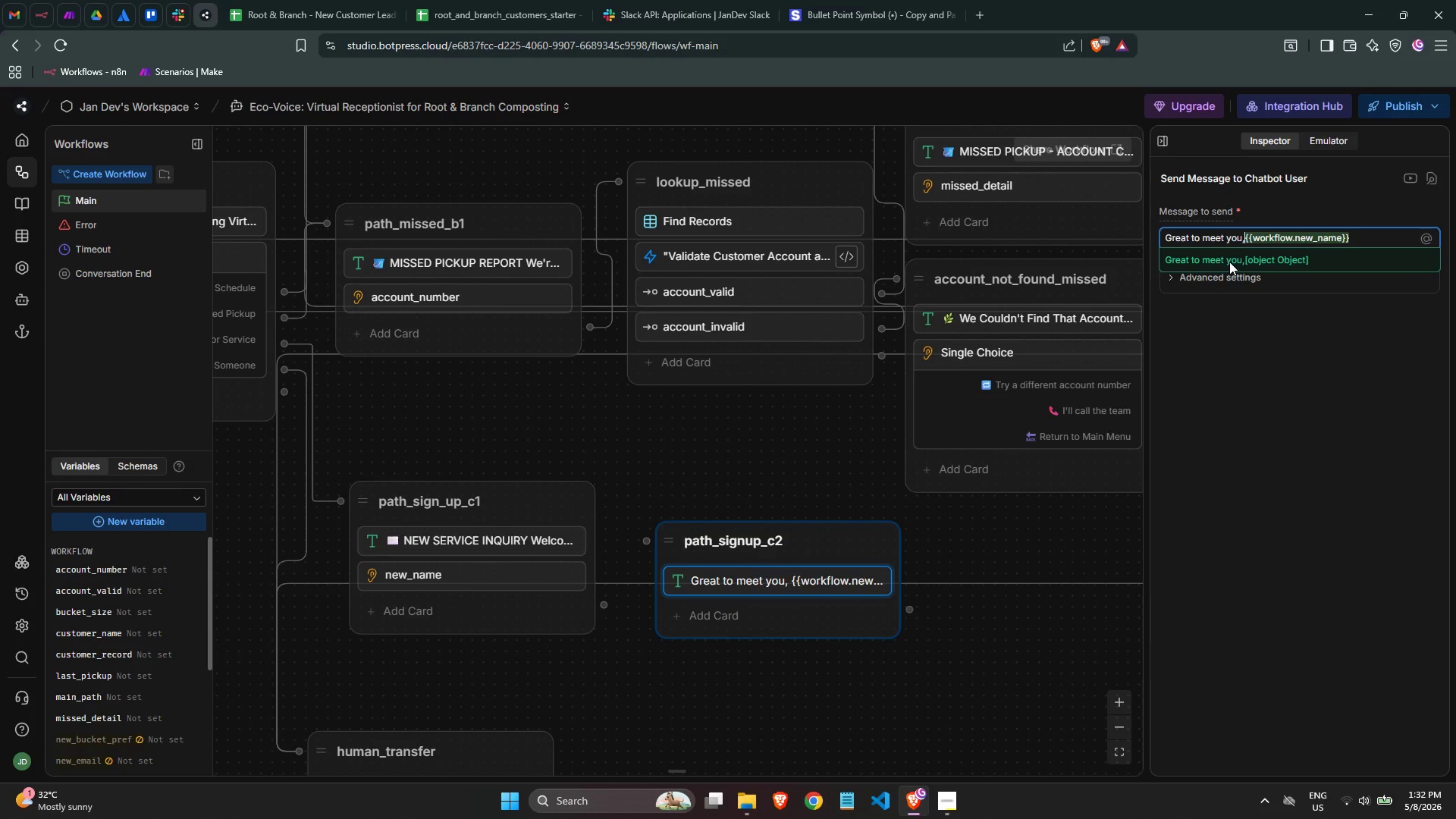 
key(Space)
 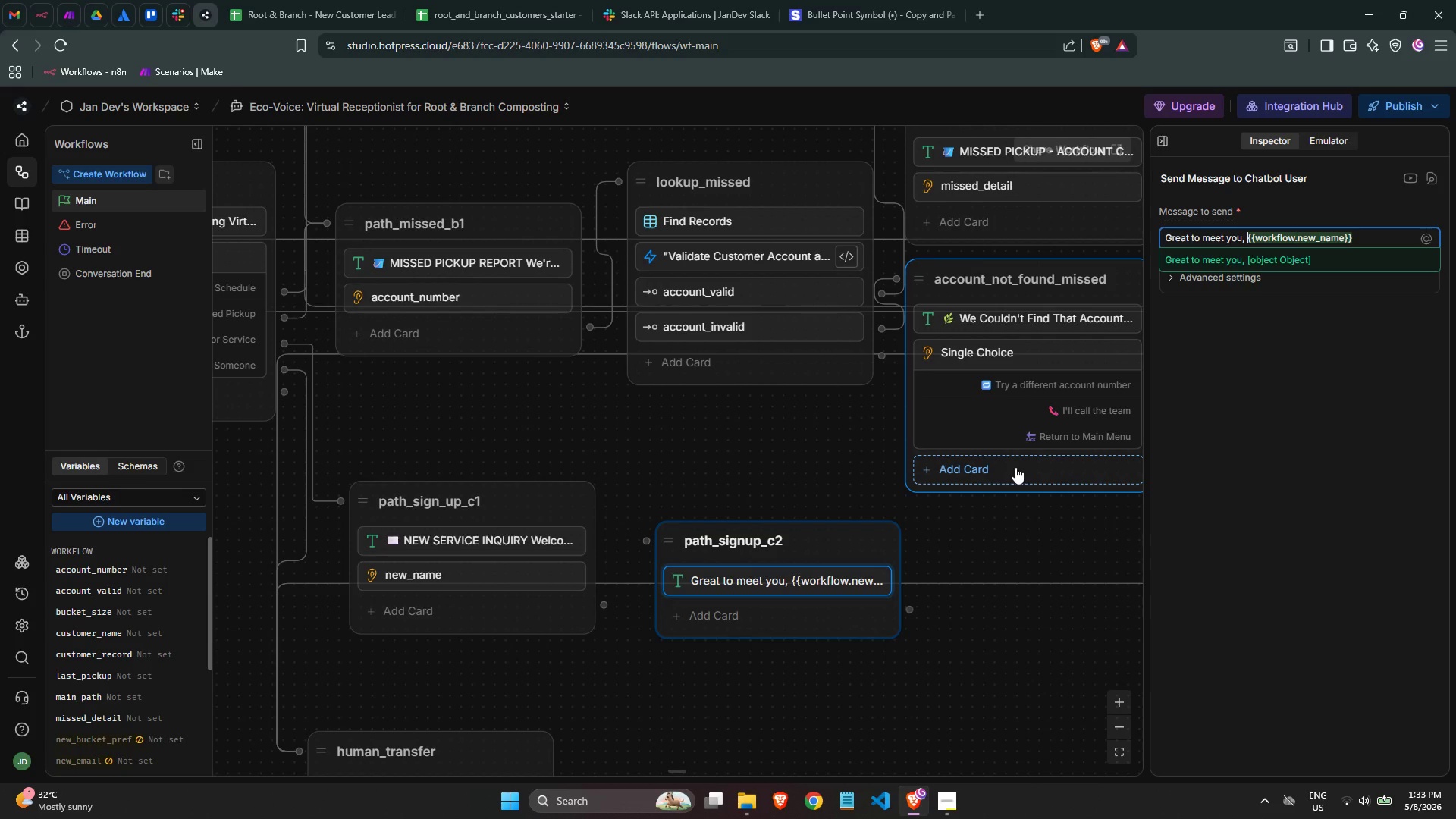 
wait(31.89)
 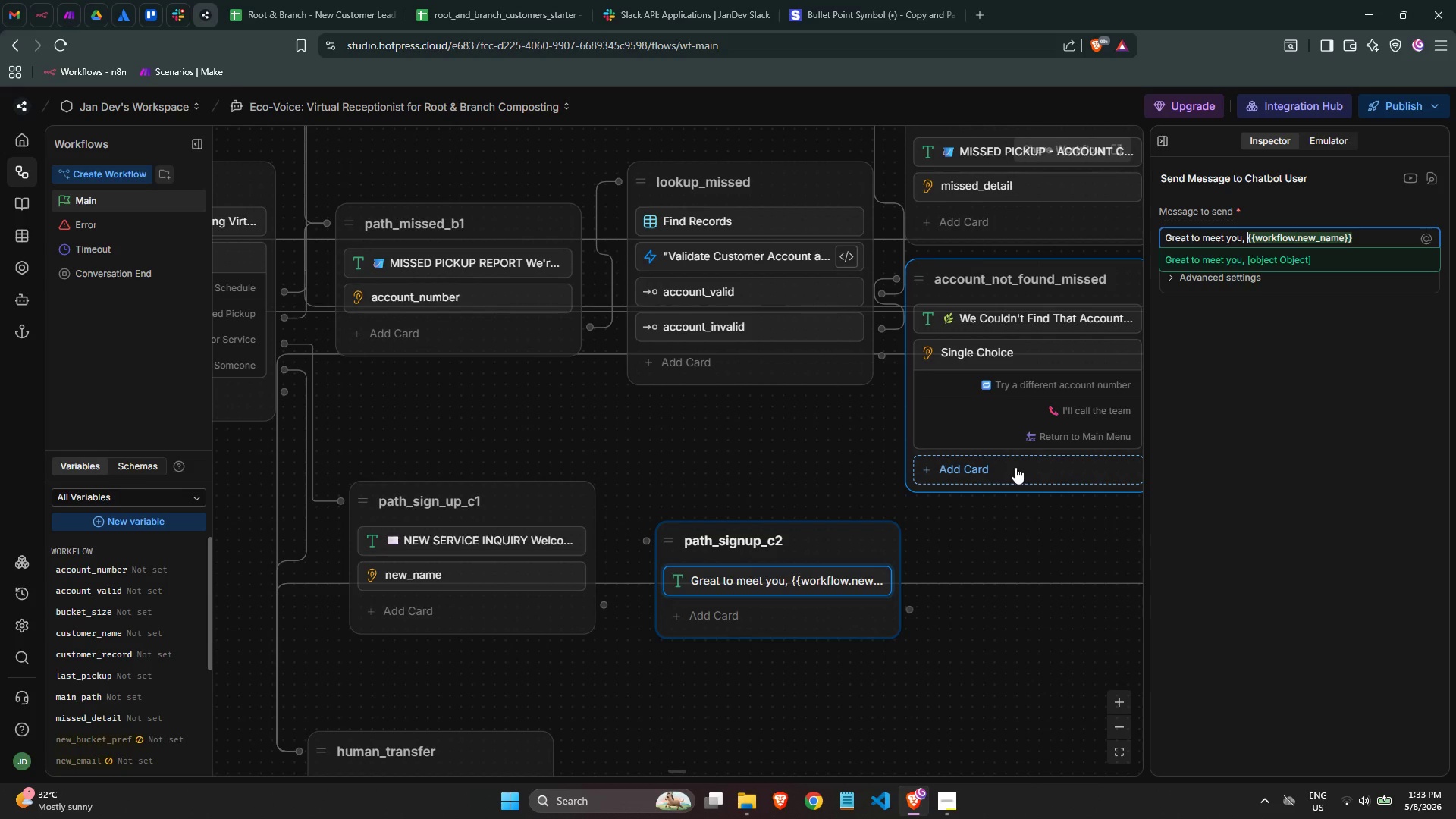 
left_click([1378, 233])
 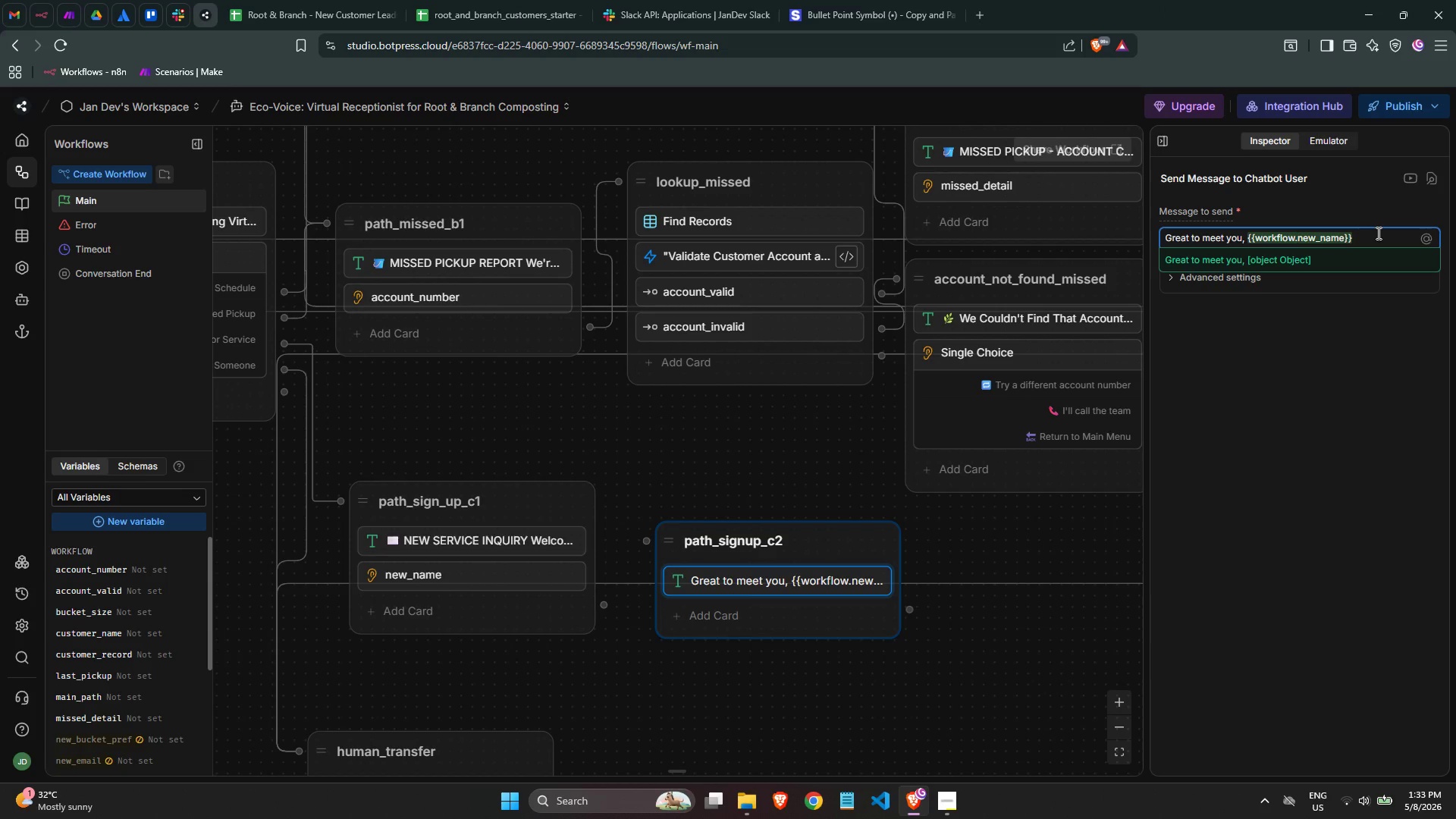 
key(NumpadEnter)
 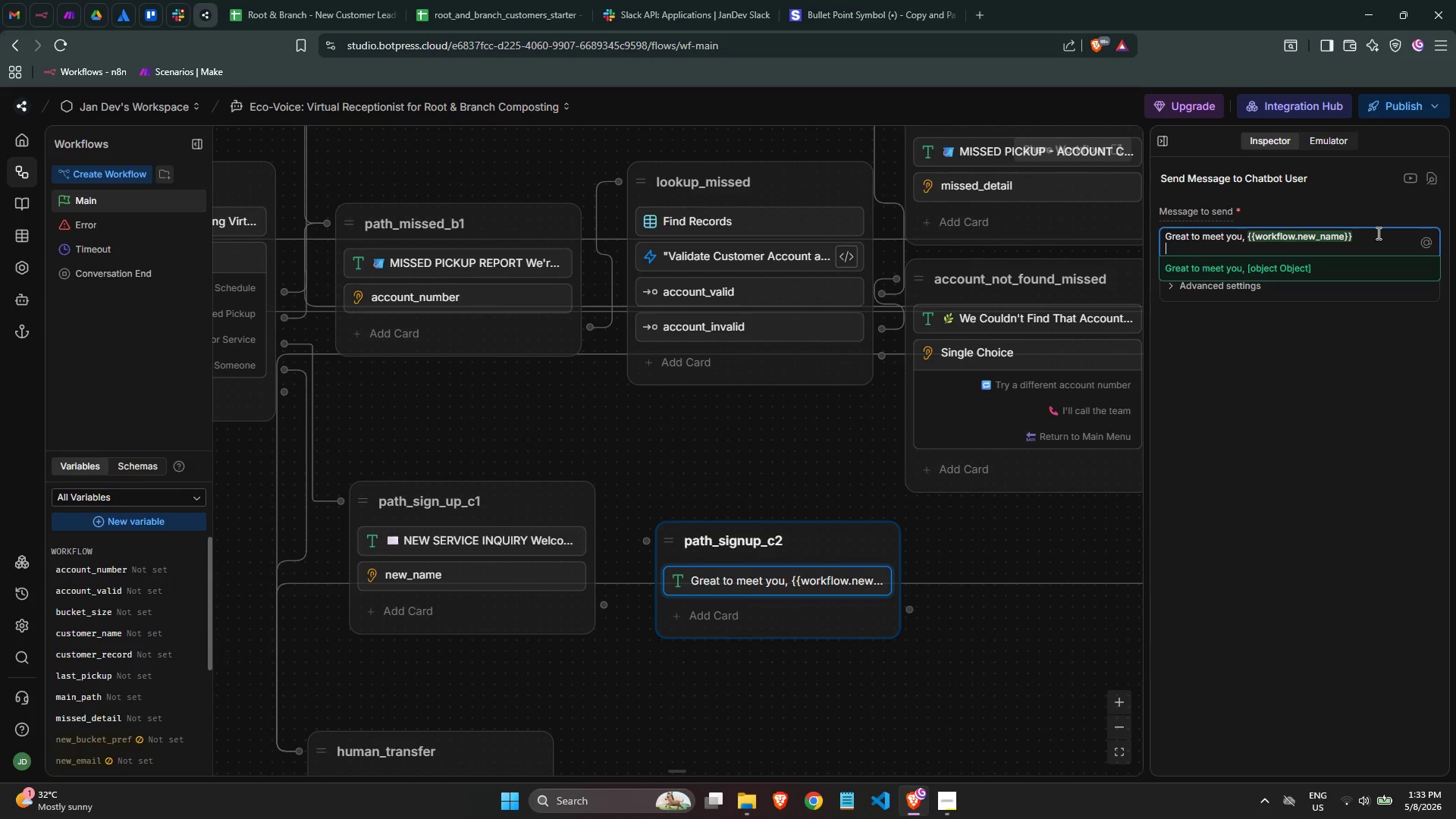 
key(NumpadEnter)
 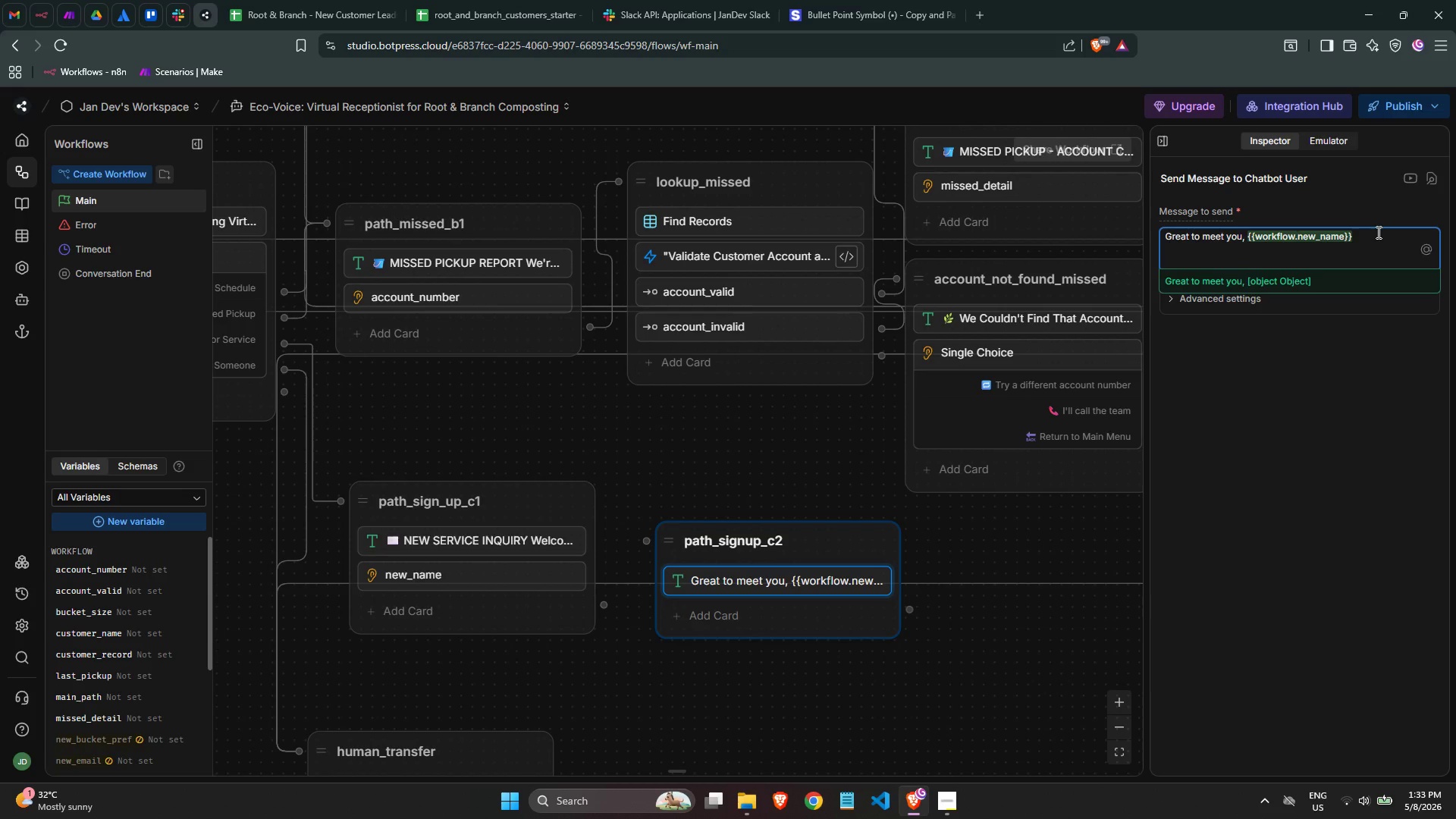 
left_click([1376, 239])
 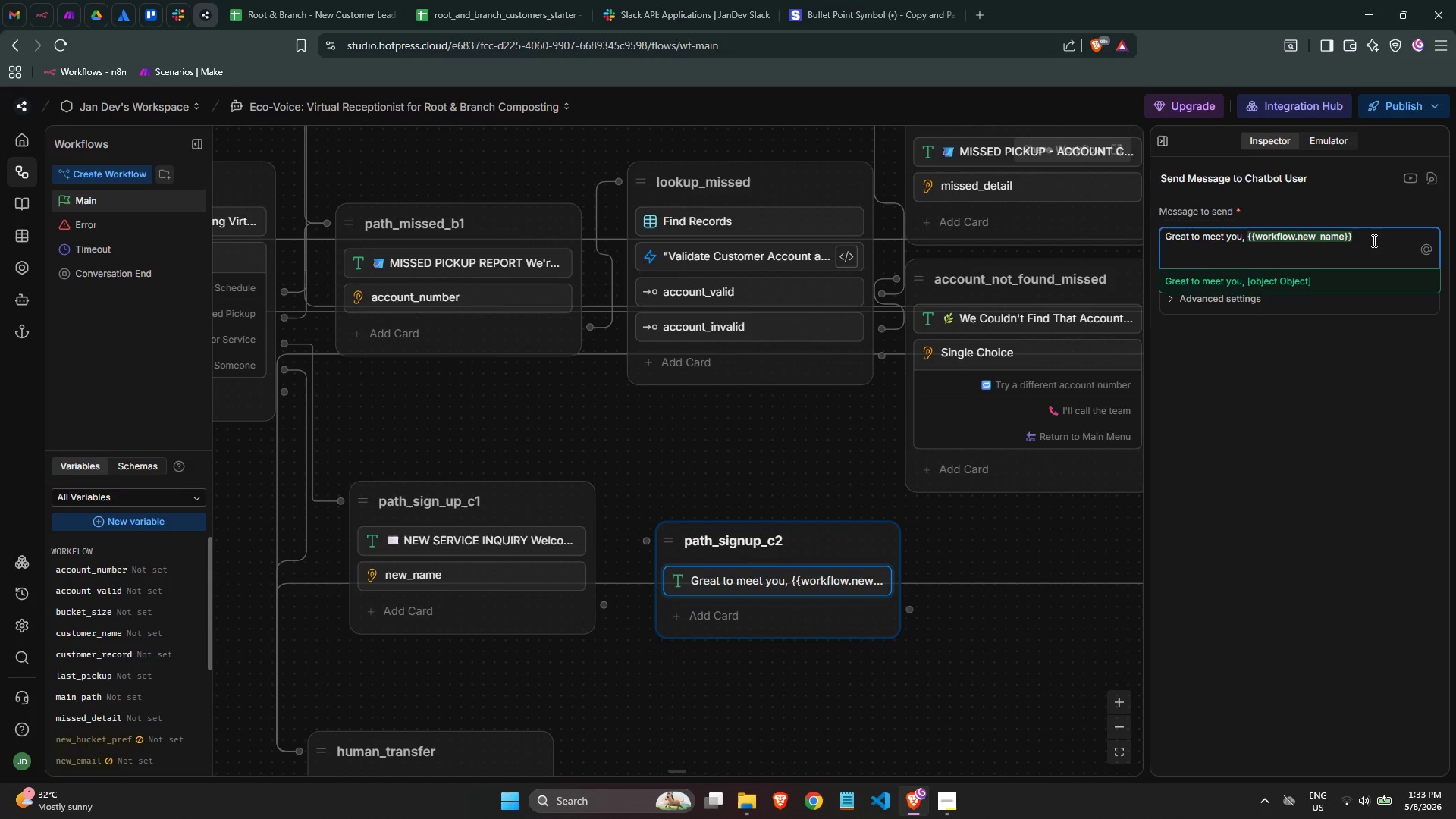 
type(1)
key(Backspace)
type(@!)
key(Backspace)
 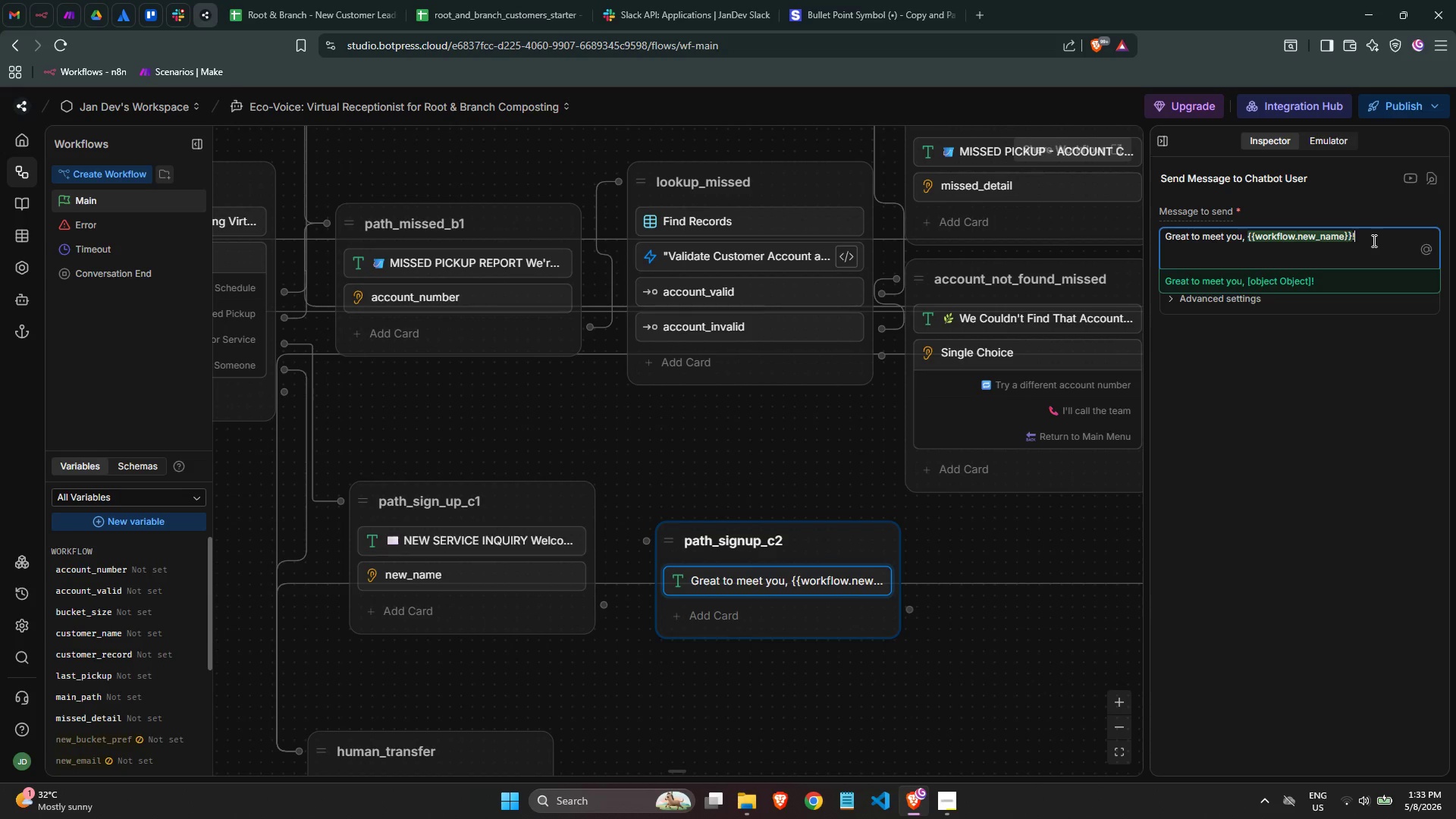 
hold_key(key=CapsLock, duration=0.41)
 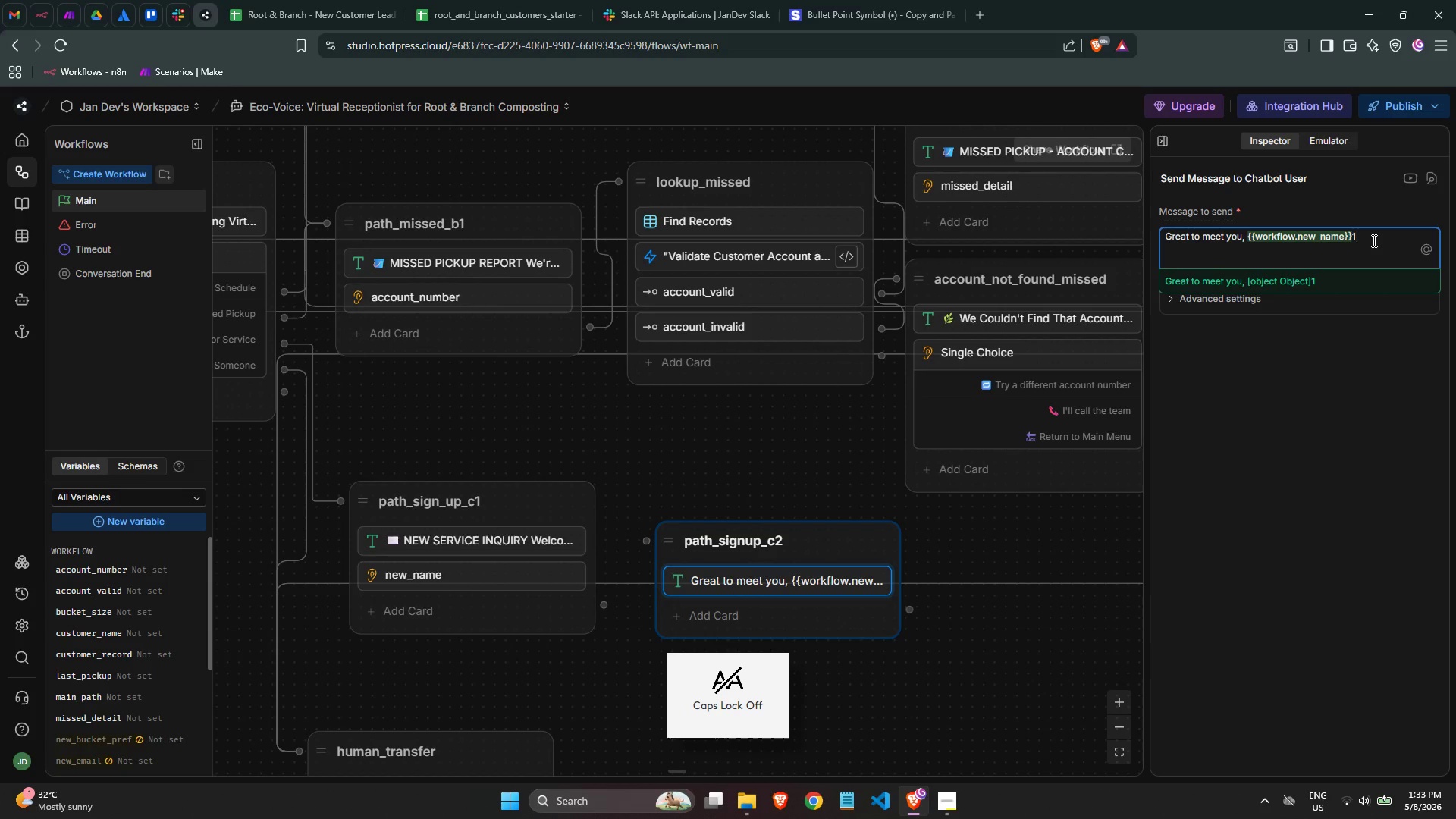 
key(Enter)
 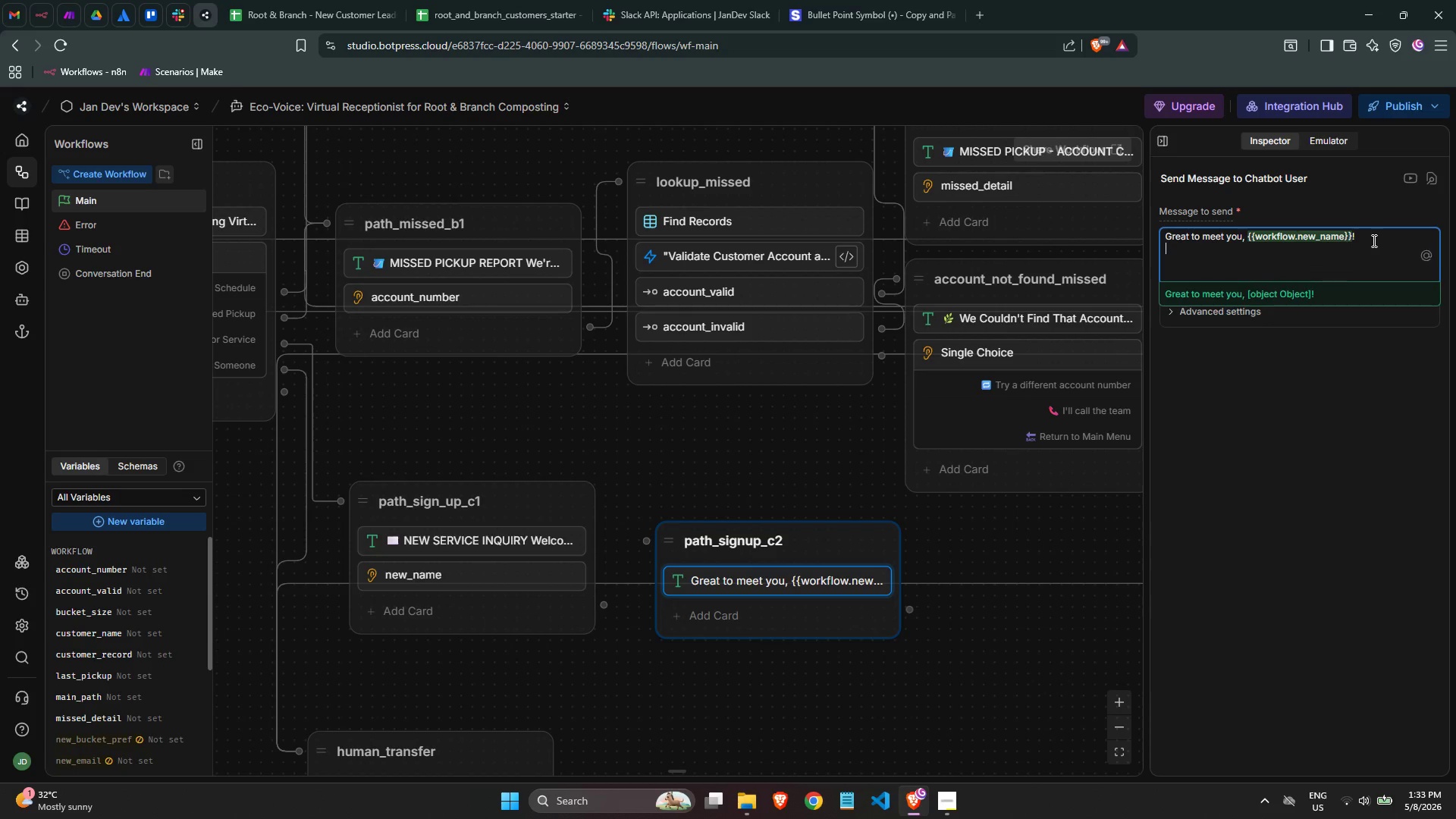 
key(Enter)
 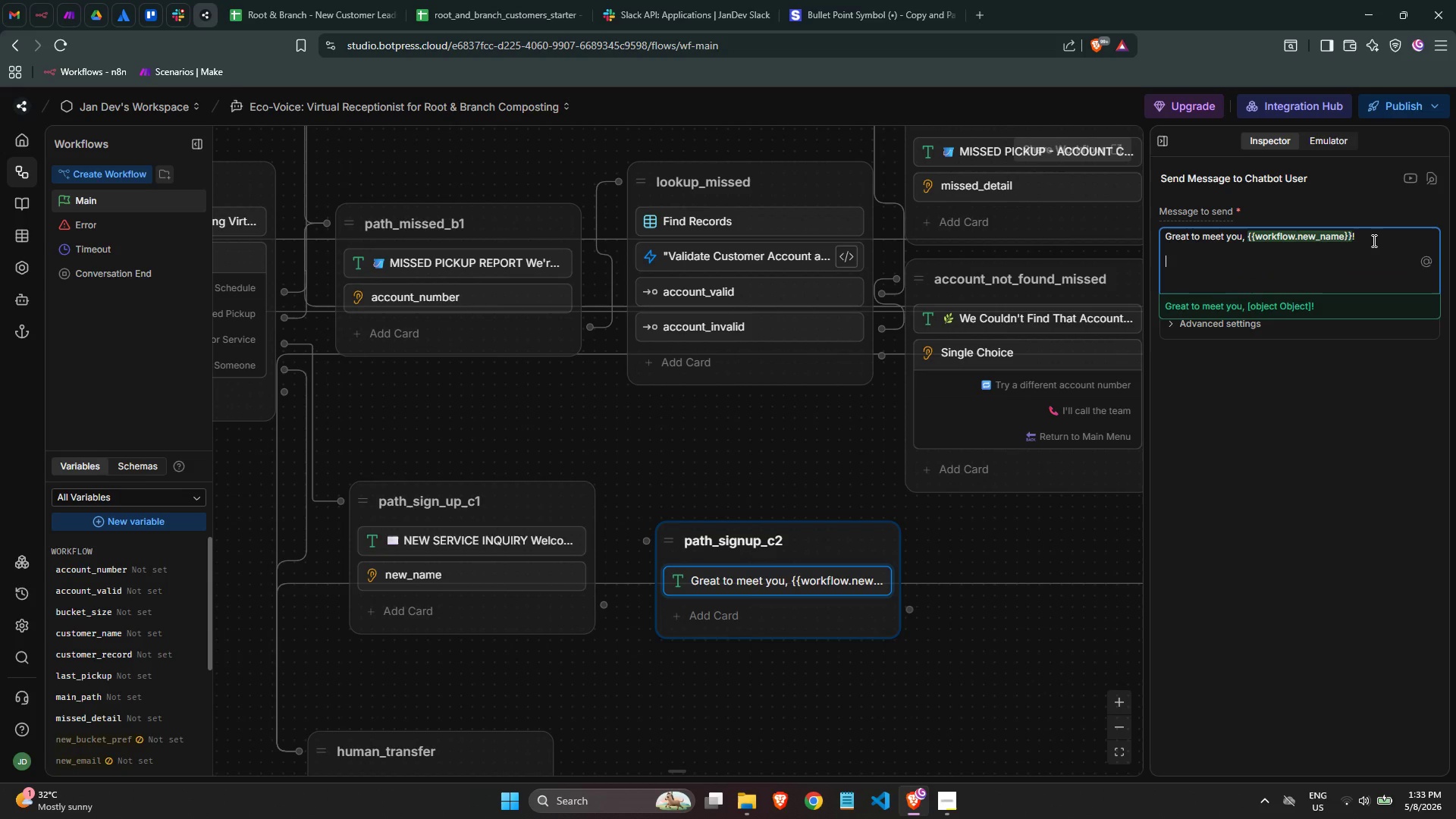 
type(What)
 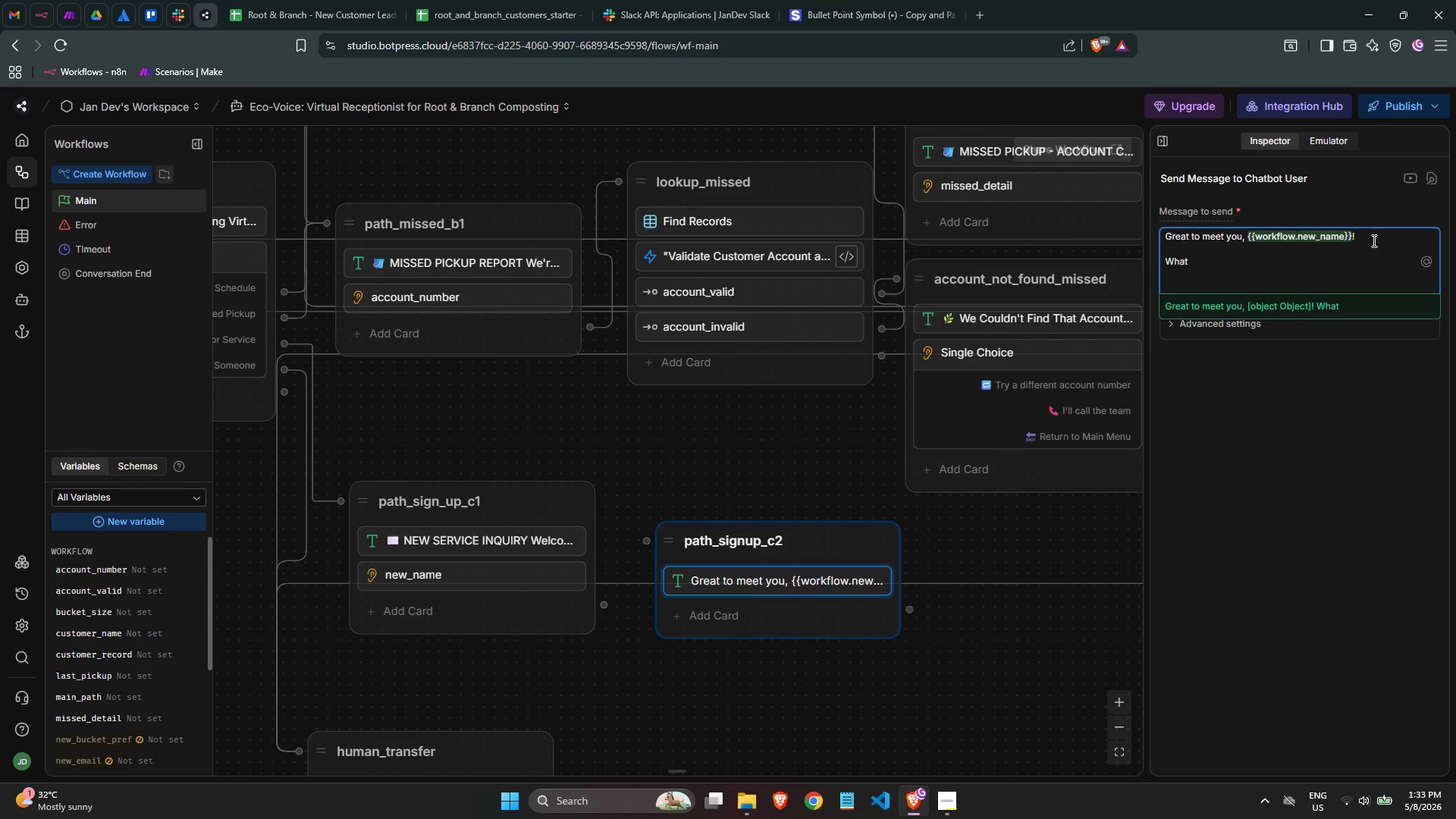 
type('s the best email addresss)
key(Backspace)
type( for )
 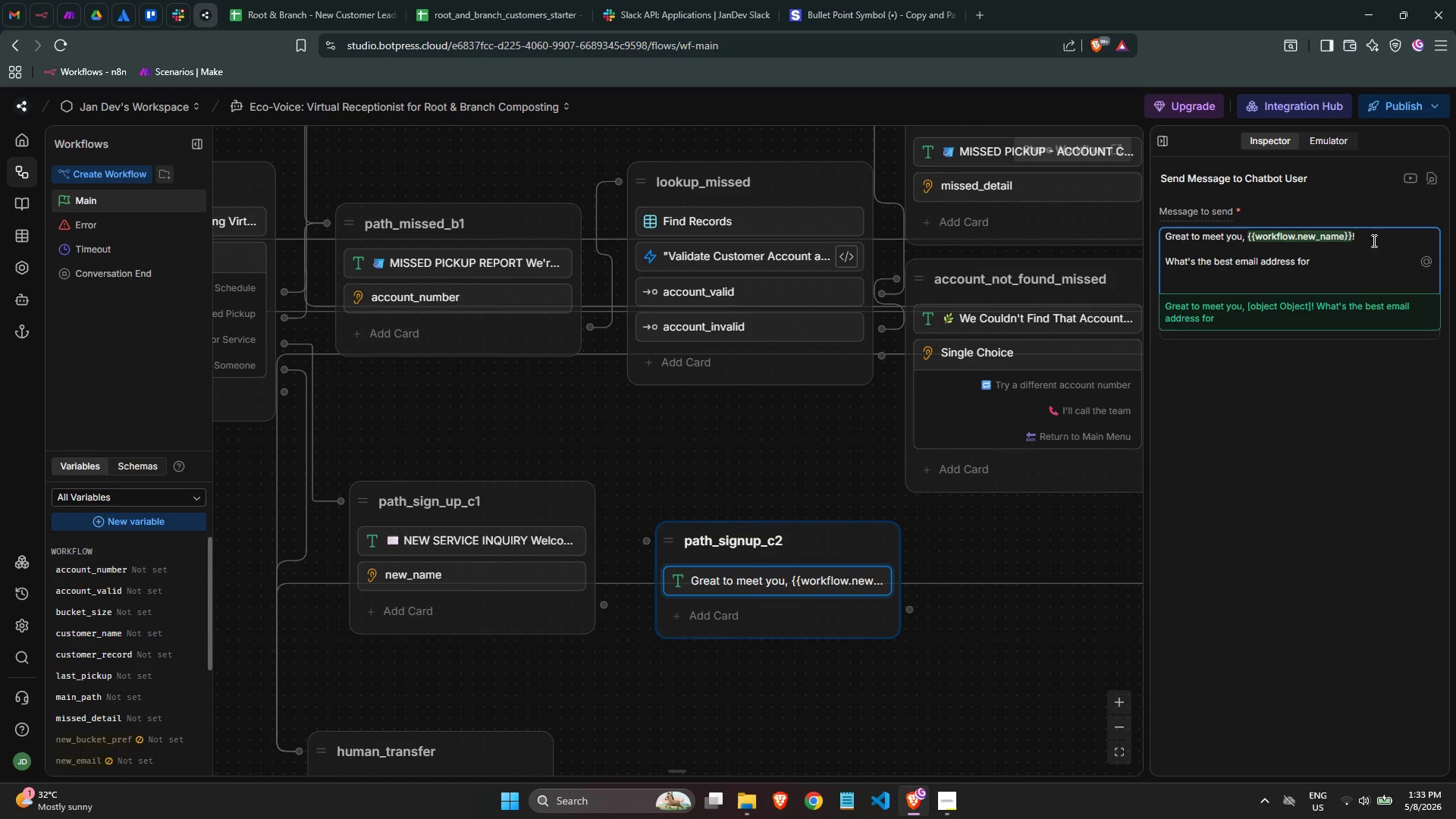 
type(our team to reach you?)
 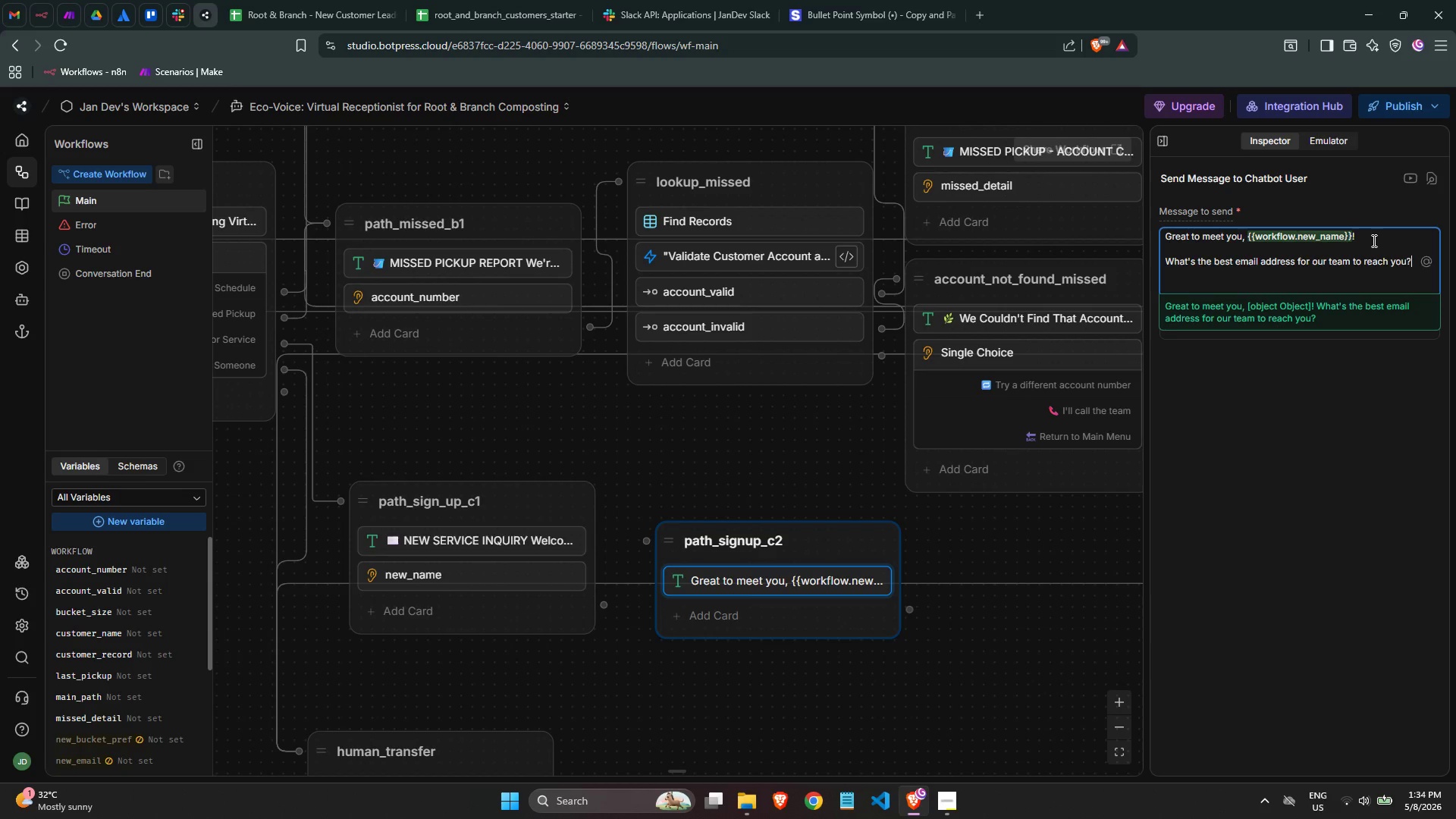 
wait(5.95)
 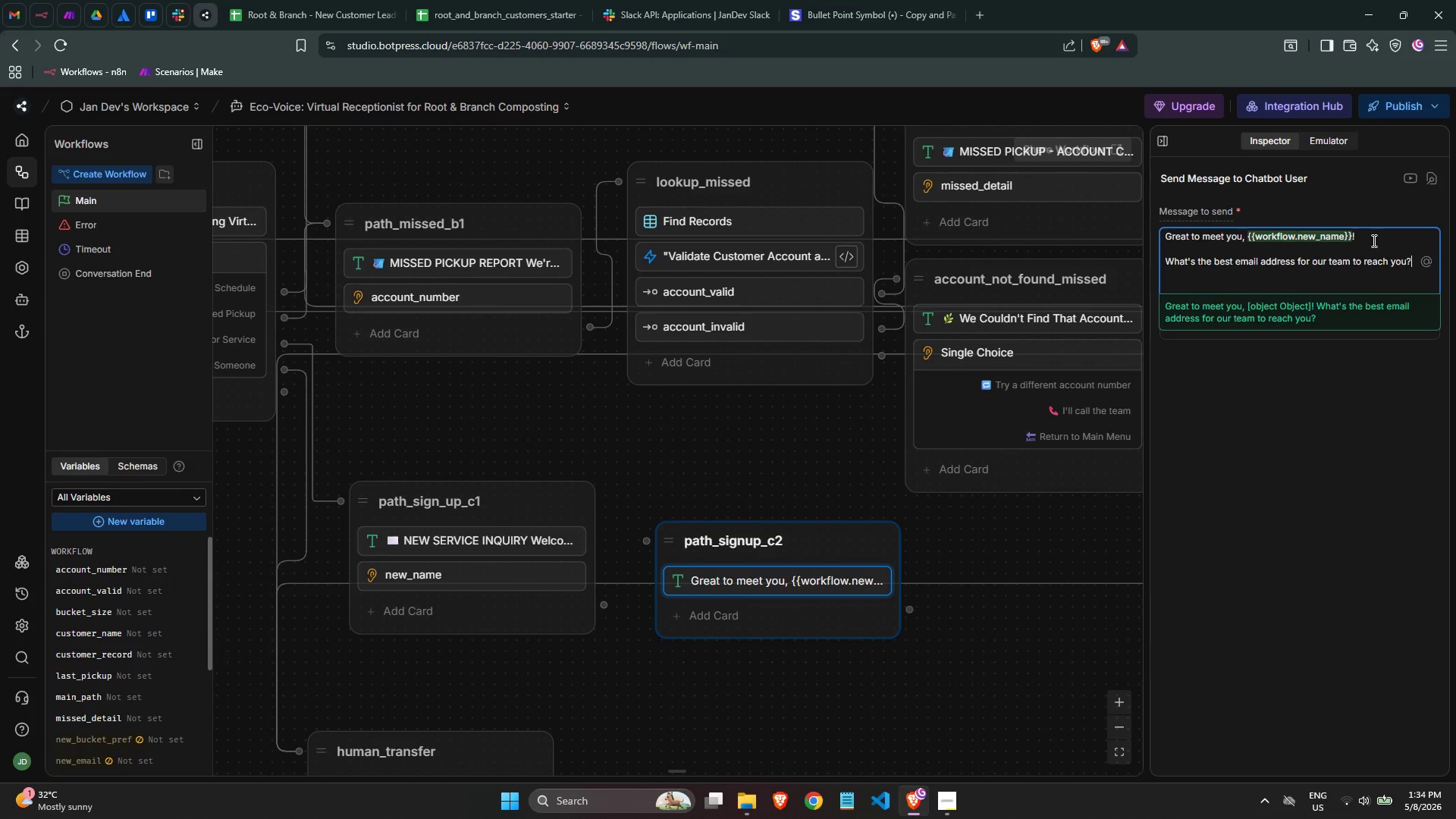 
left_click([1380, 281])
 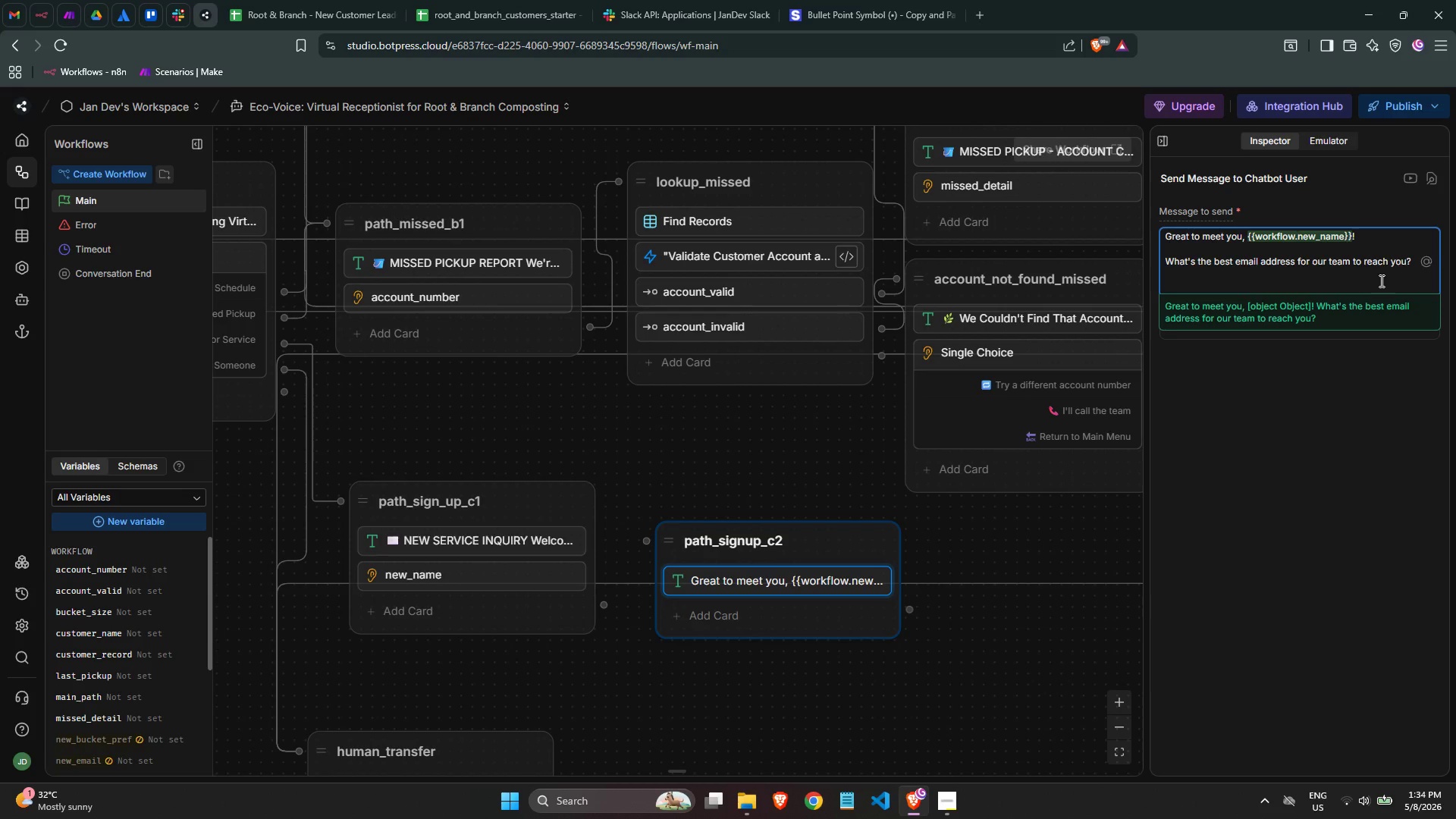 
key(Backspace)
 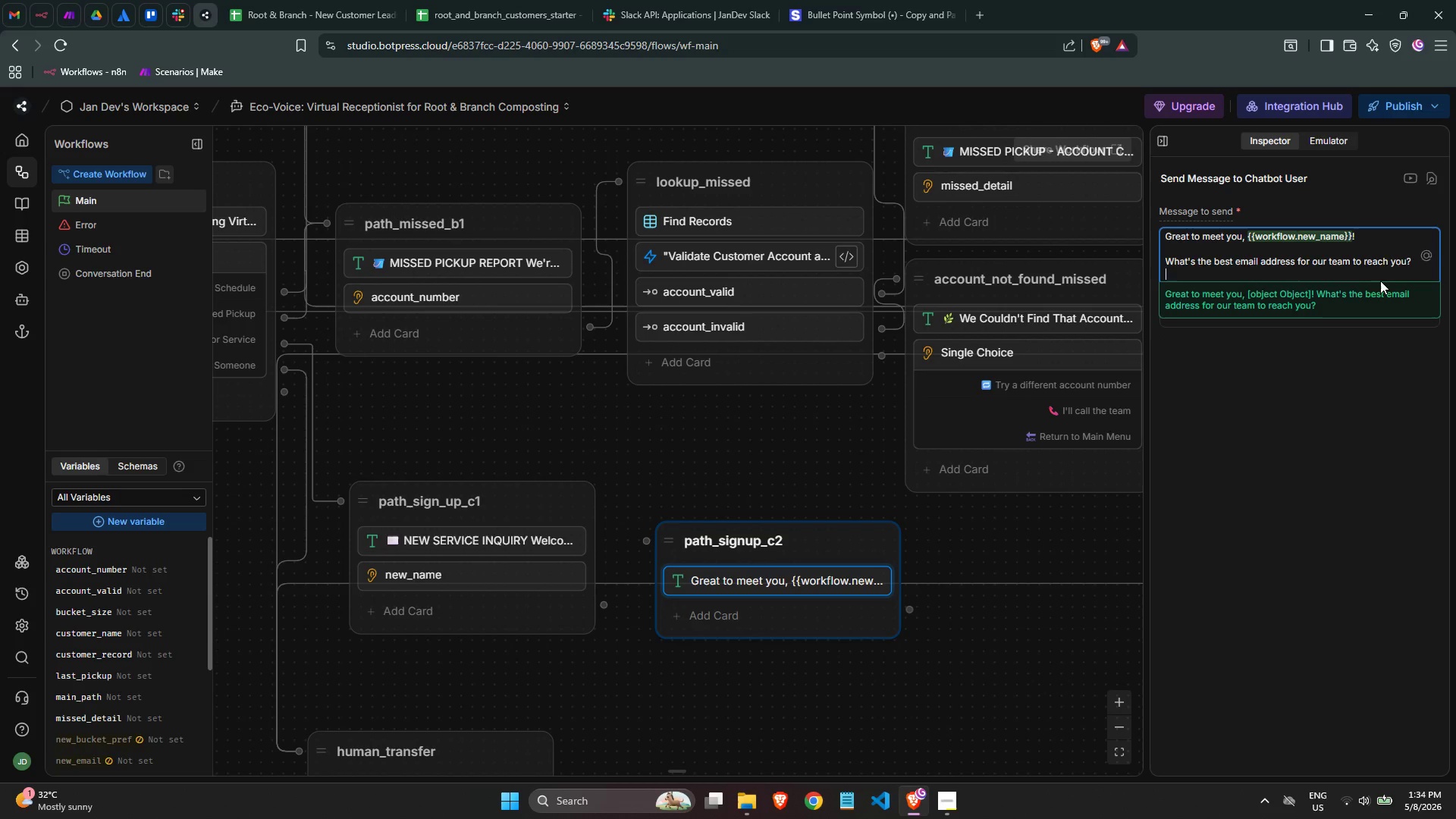 
key(Backspace)
 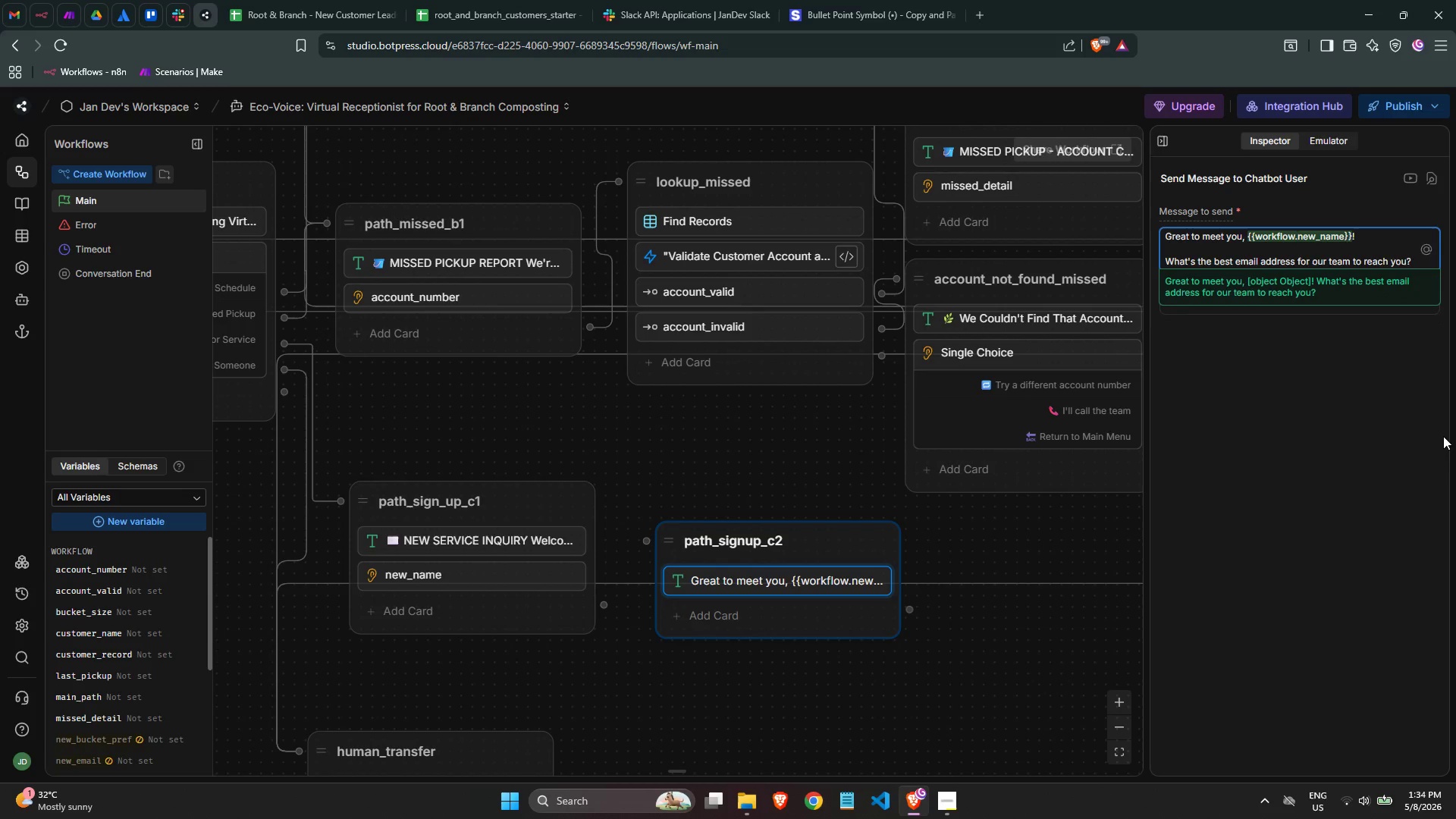 
left_click([1455, 461])
 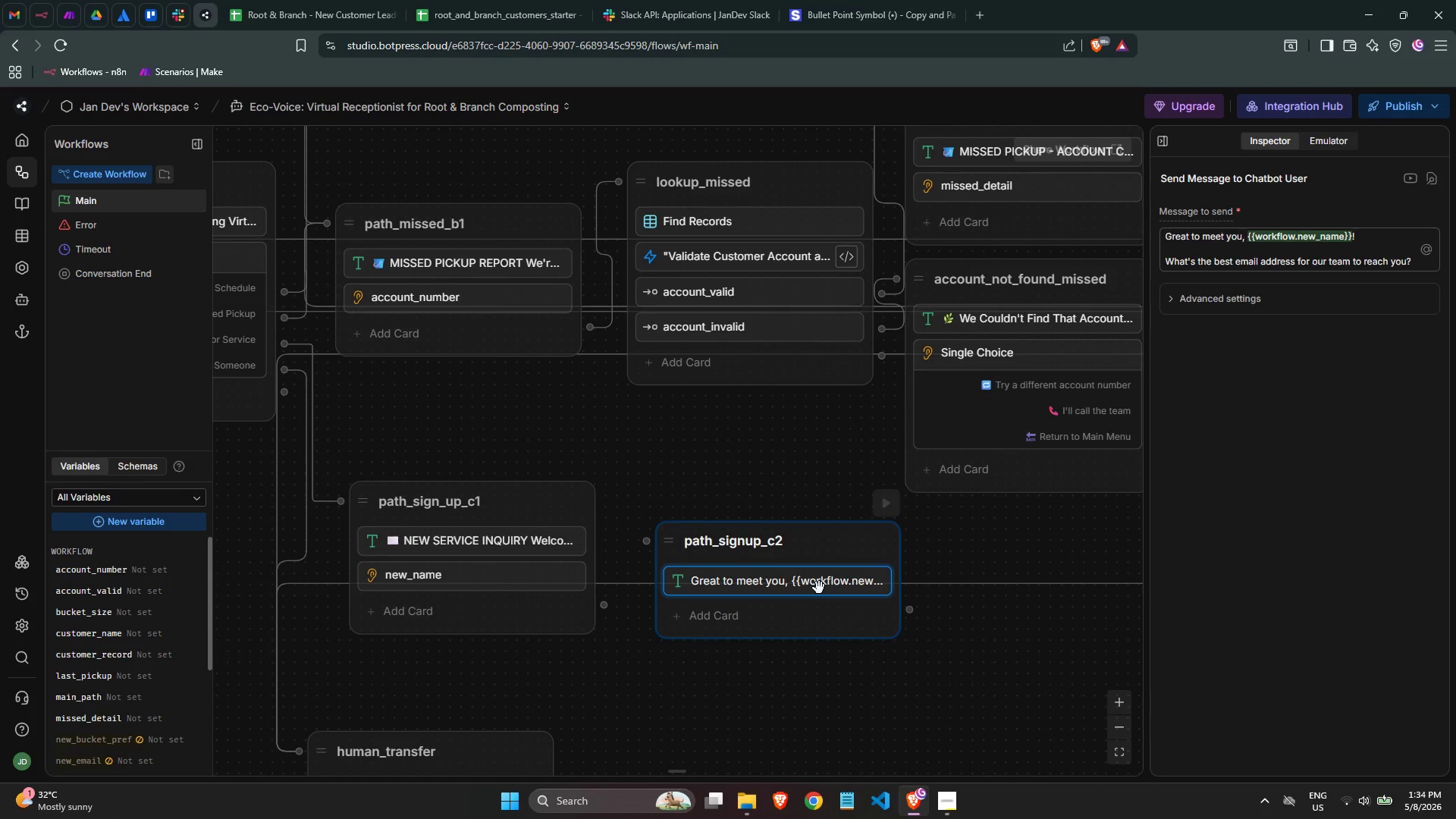 
left_click([790, 610])
 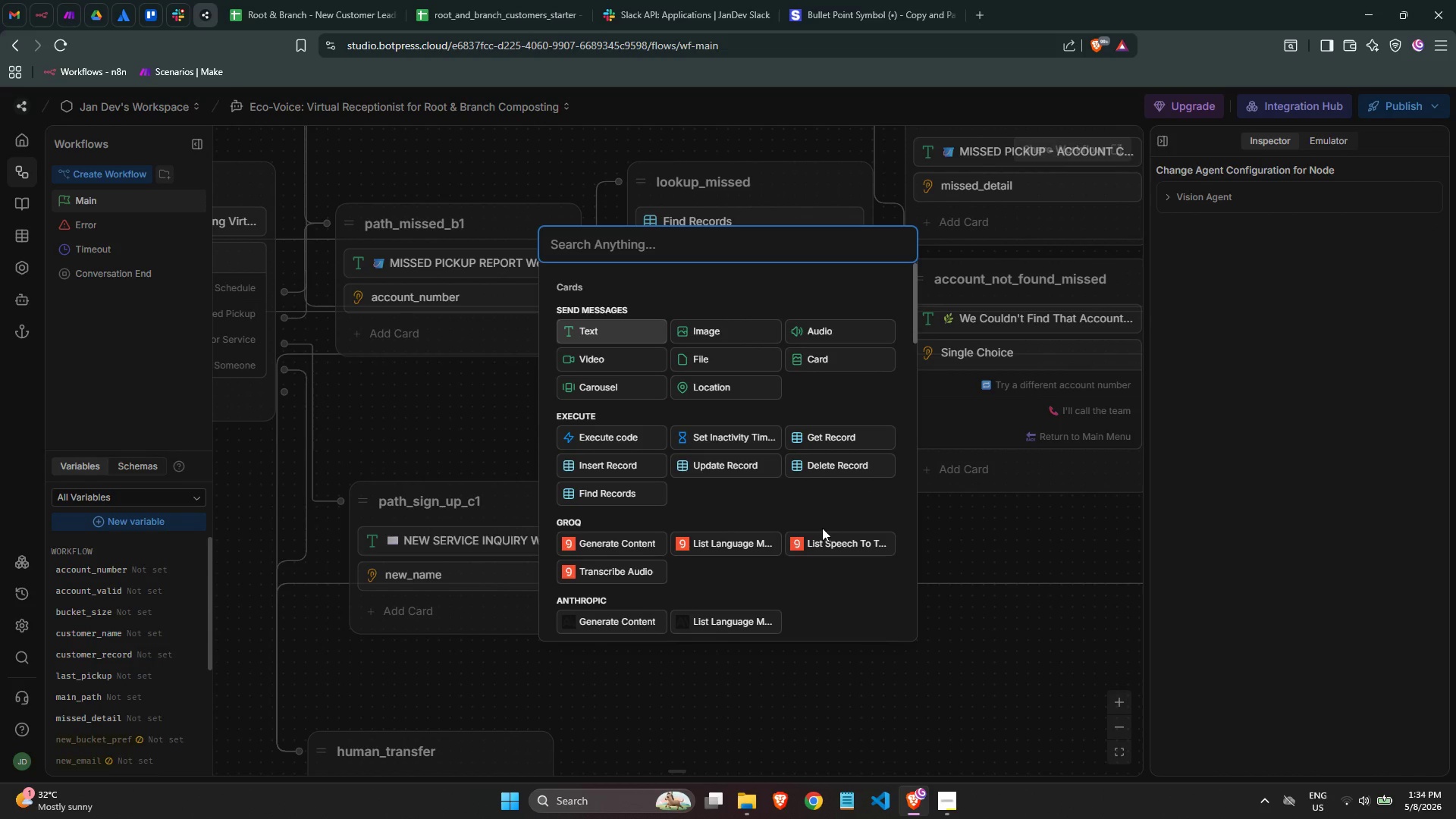 
wait(5.59)
 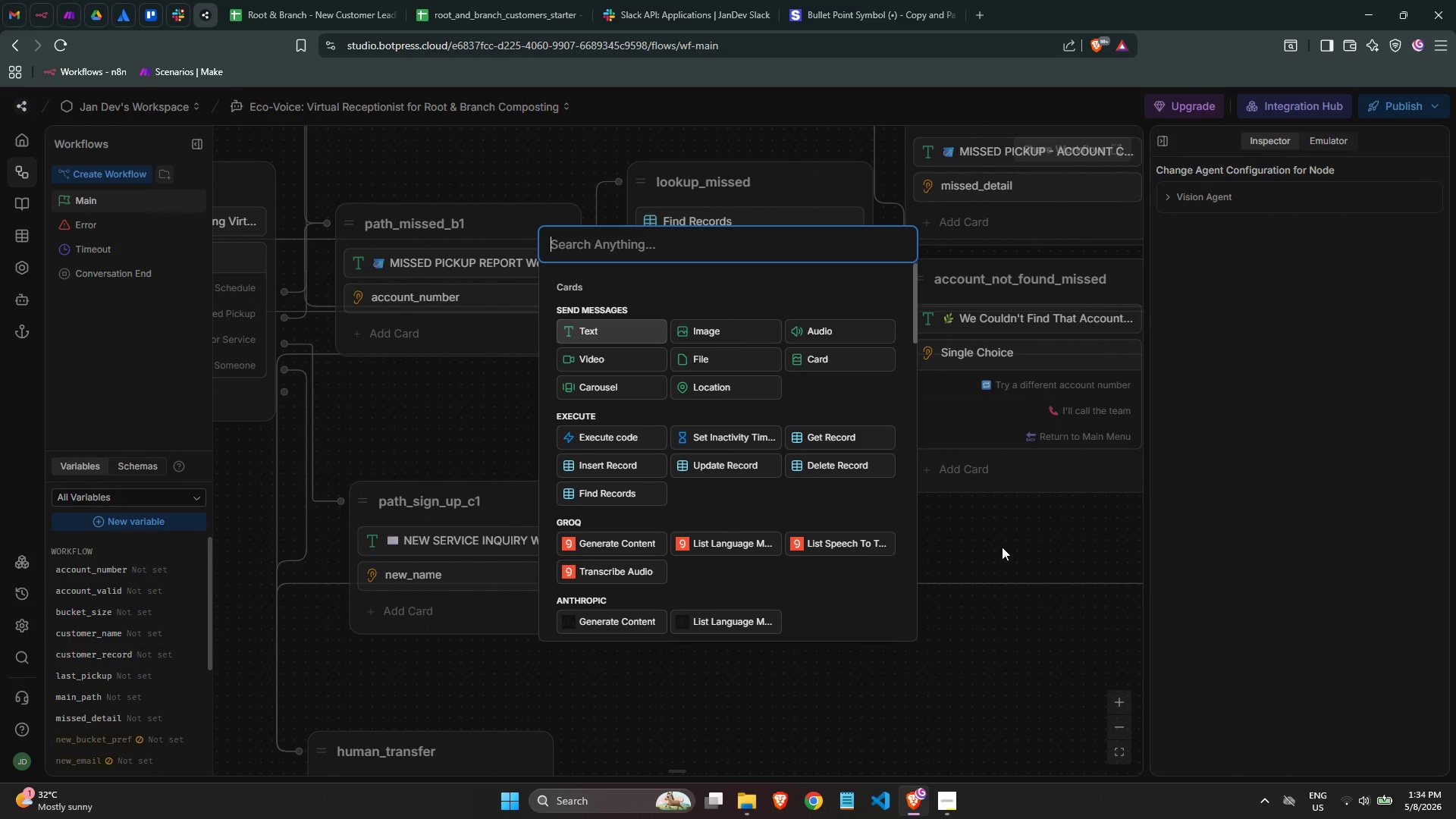 
type(raw)
 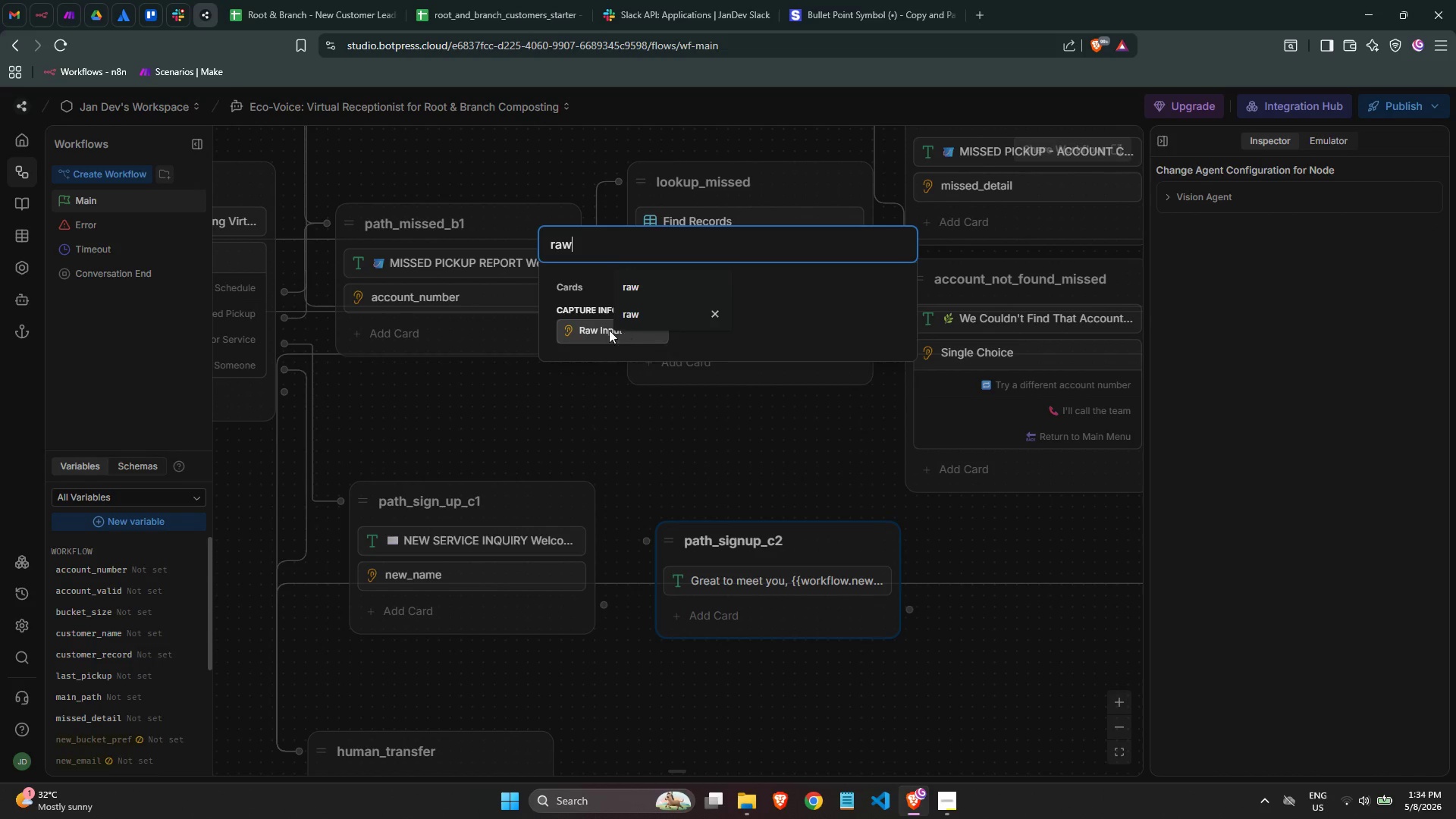 
left_click([593, 332])
 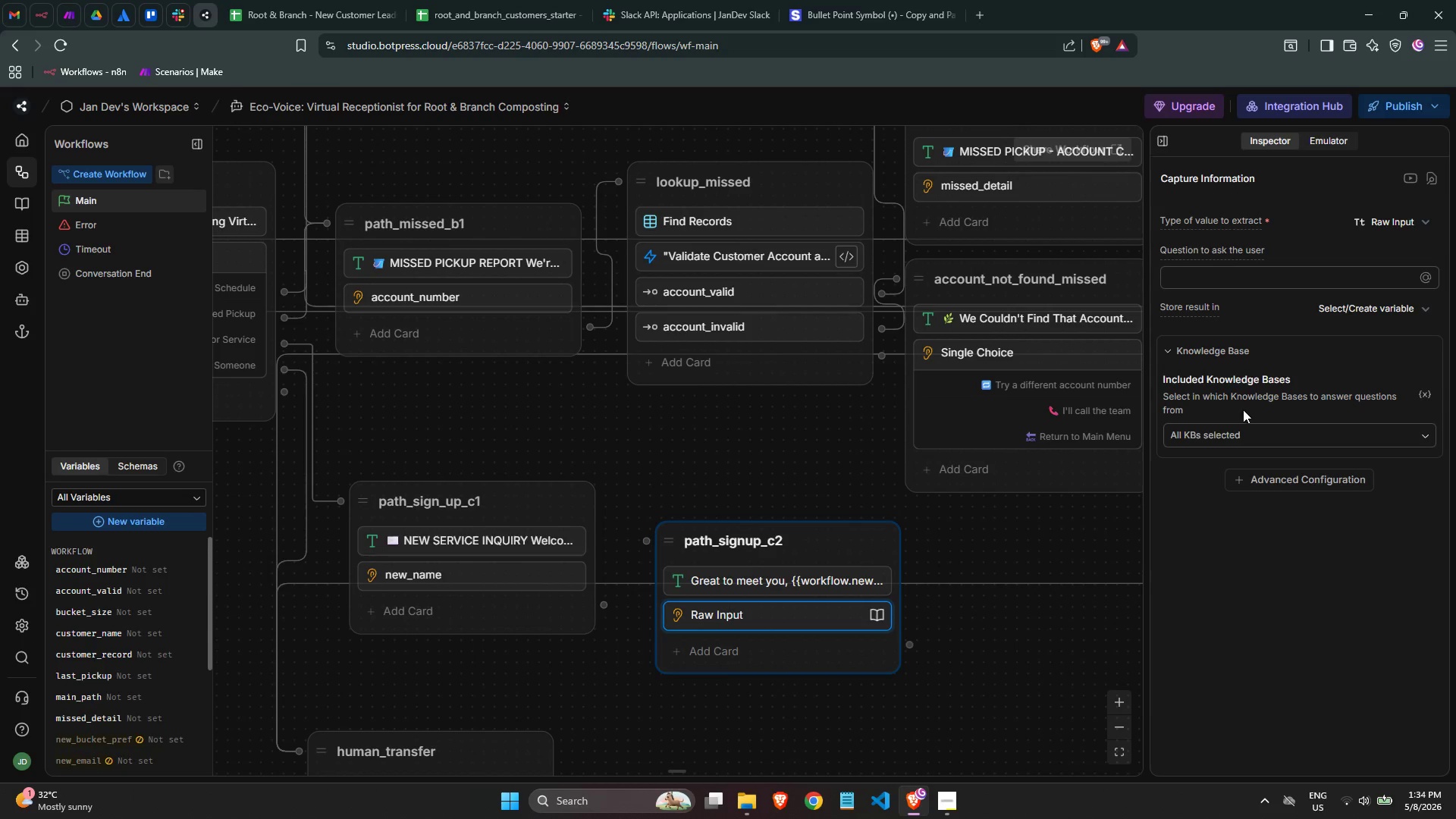 
left_click([1233, 428])
 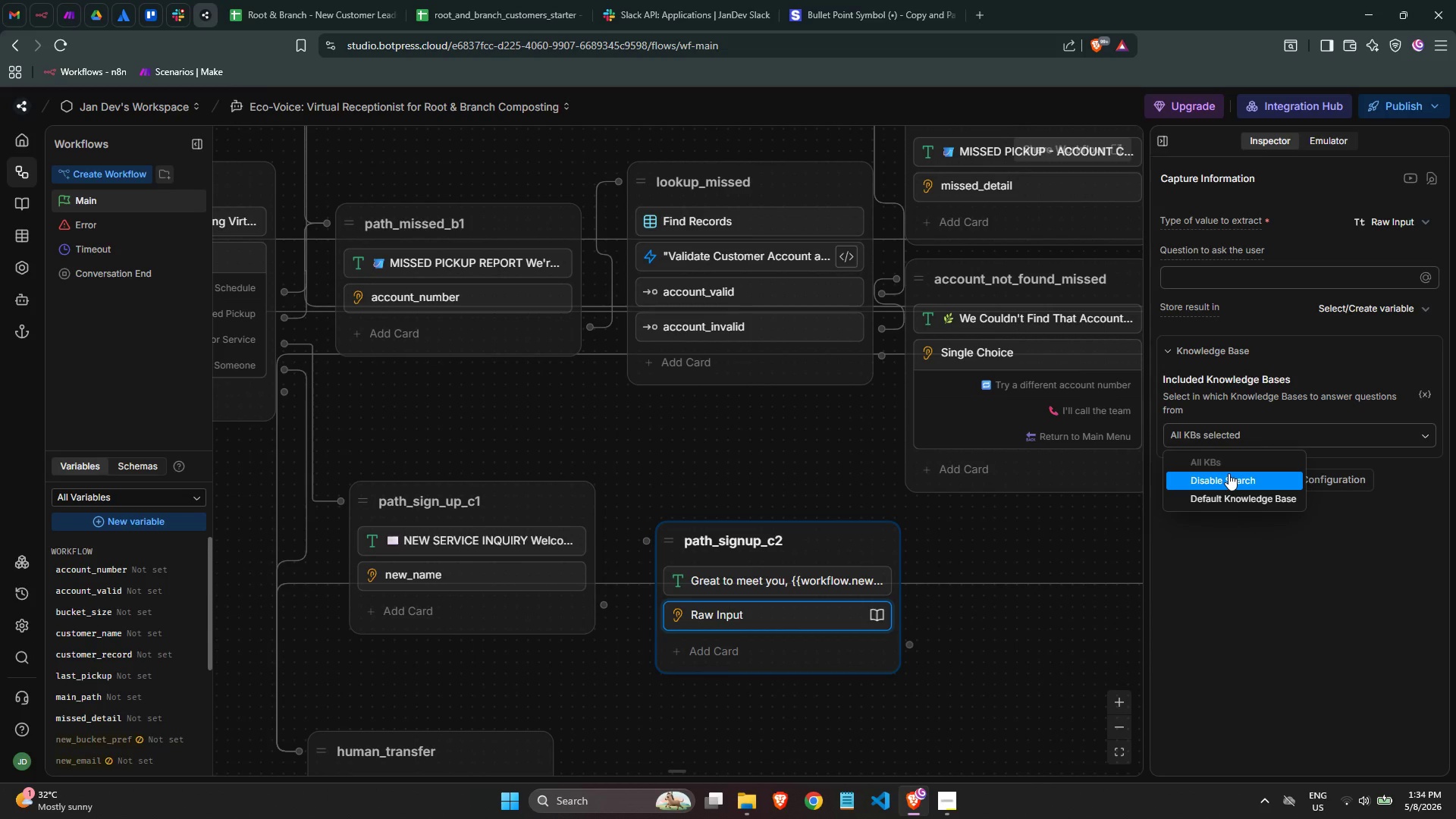 
left_click([1228, 475])
 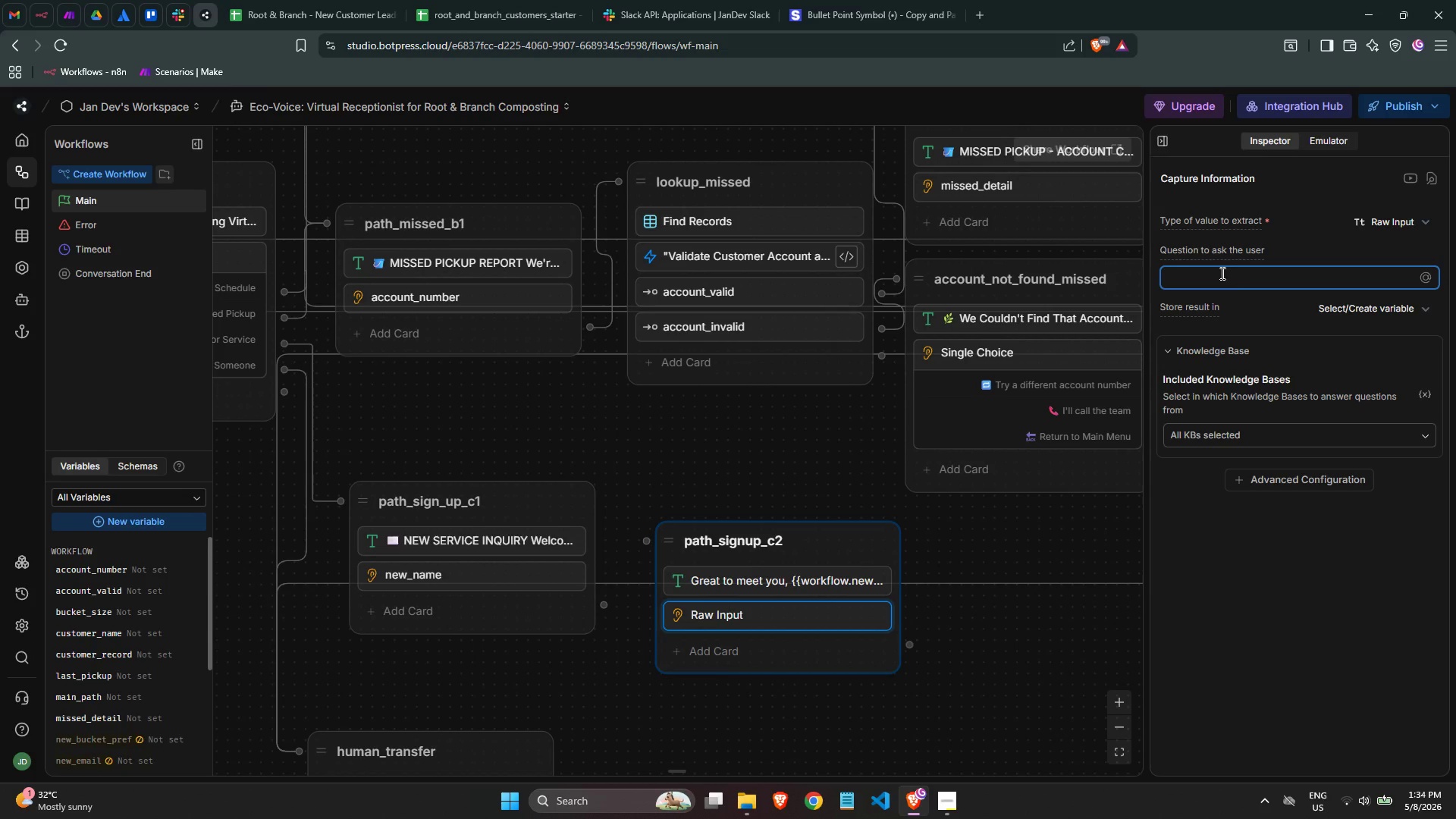 
type(Your email address:)
 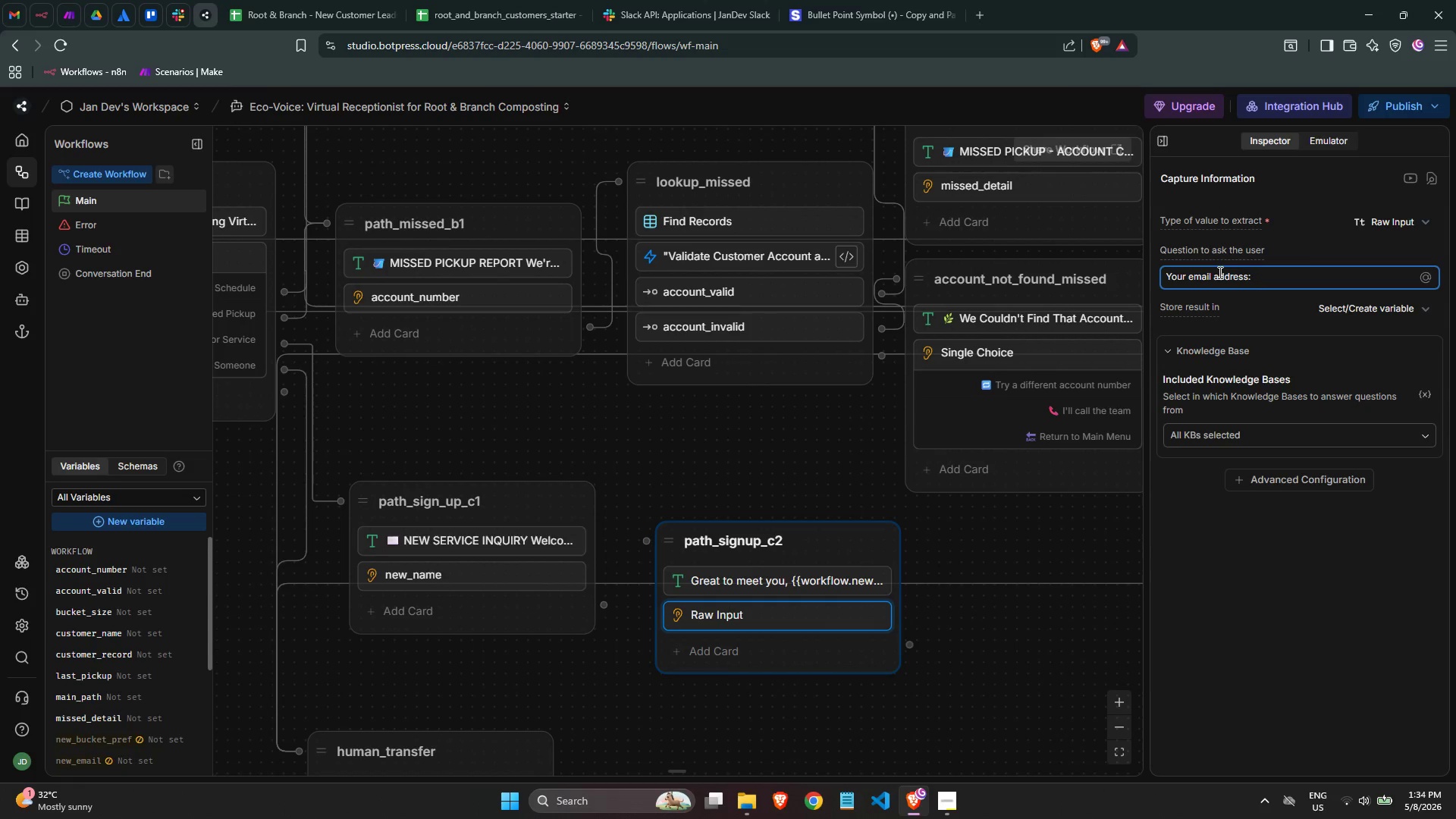 
left_click_drag(start_coordinate=[604, 607], to_coordinate=[657, 537])
 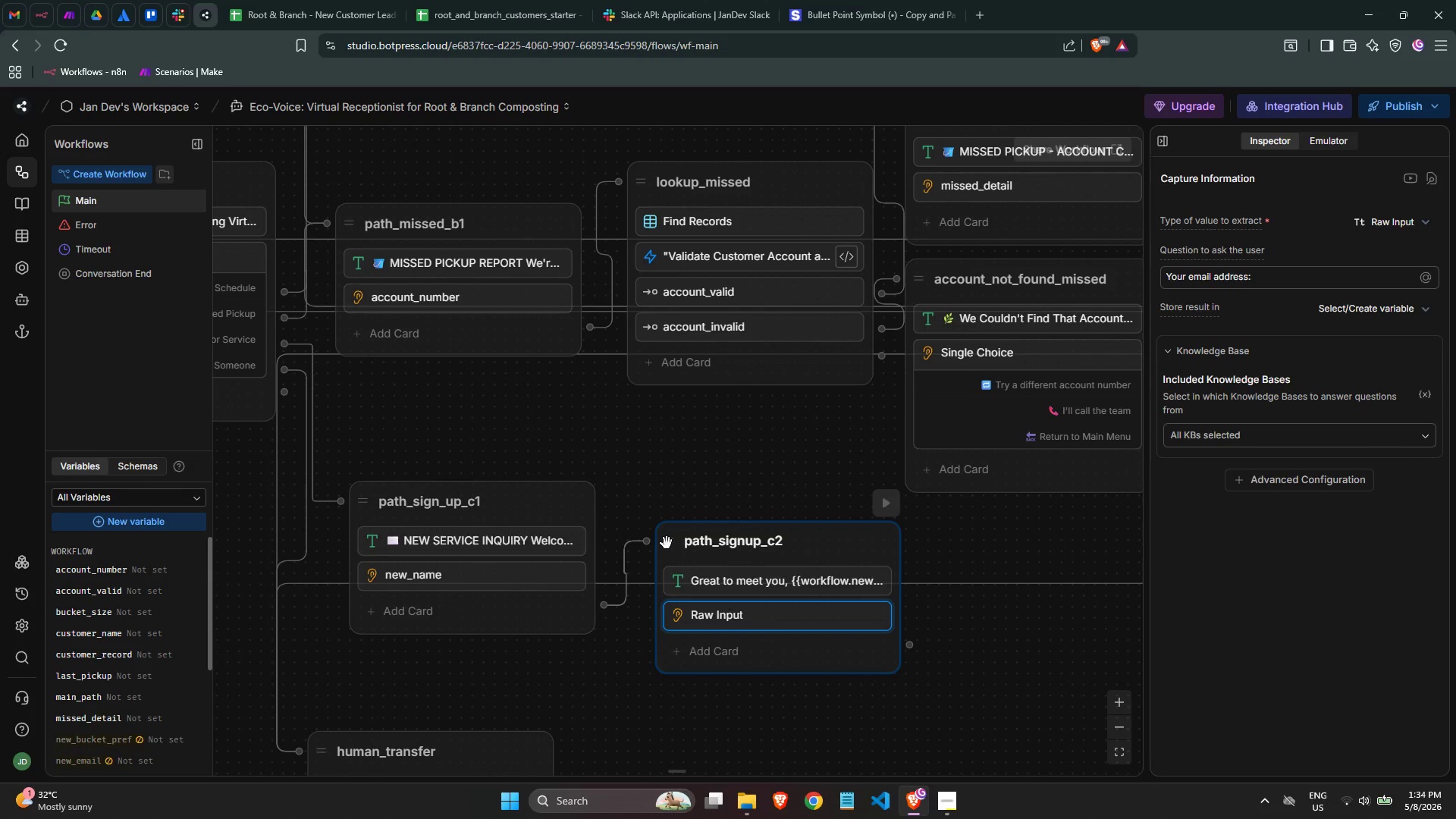 
left_click_drag(start_coordinate=[667, 543], to_coordinate=[645, 542])
 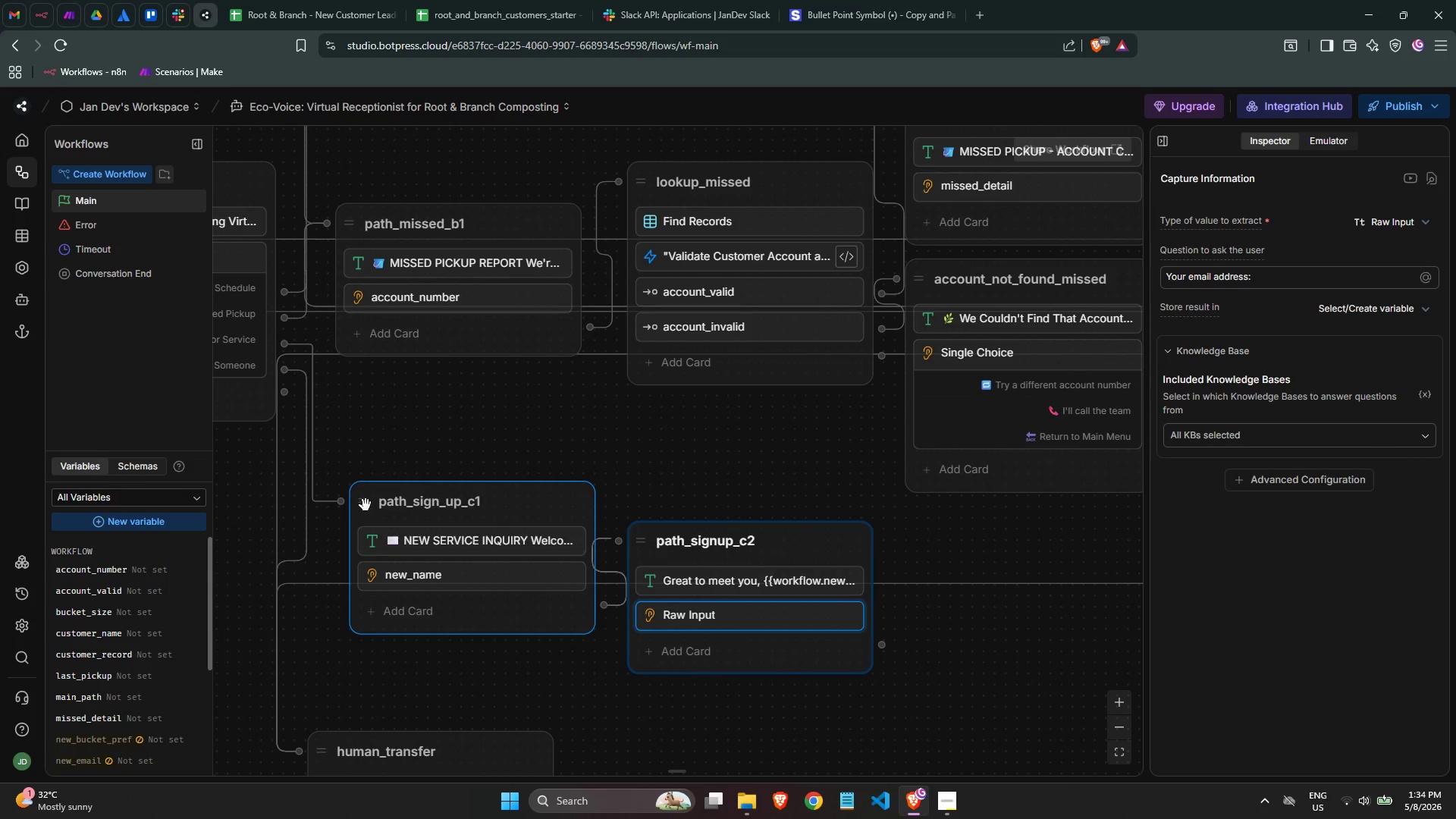 
left_click_drag(start_coordinate=[366, 505], to_coordinate=[358, 549])
 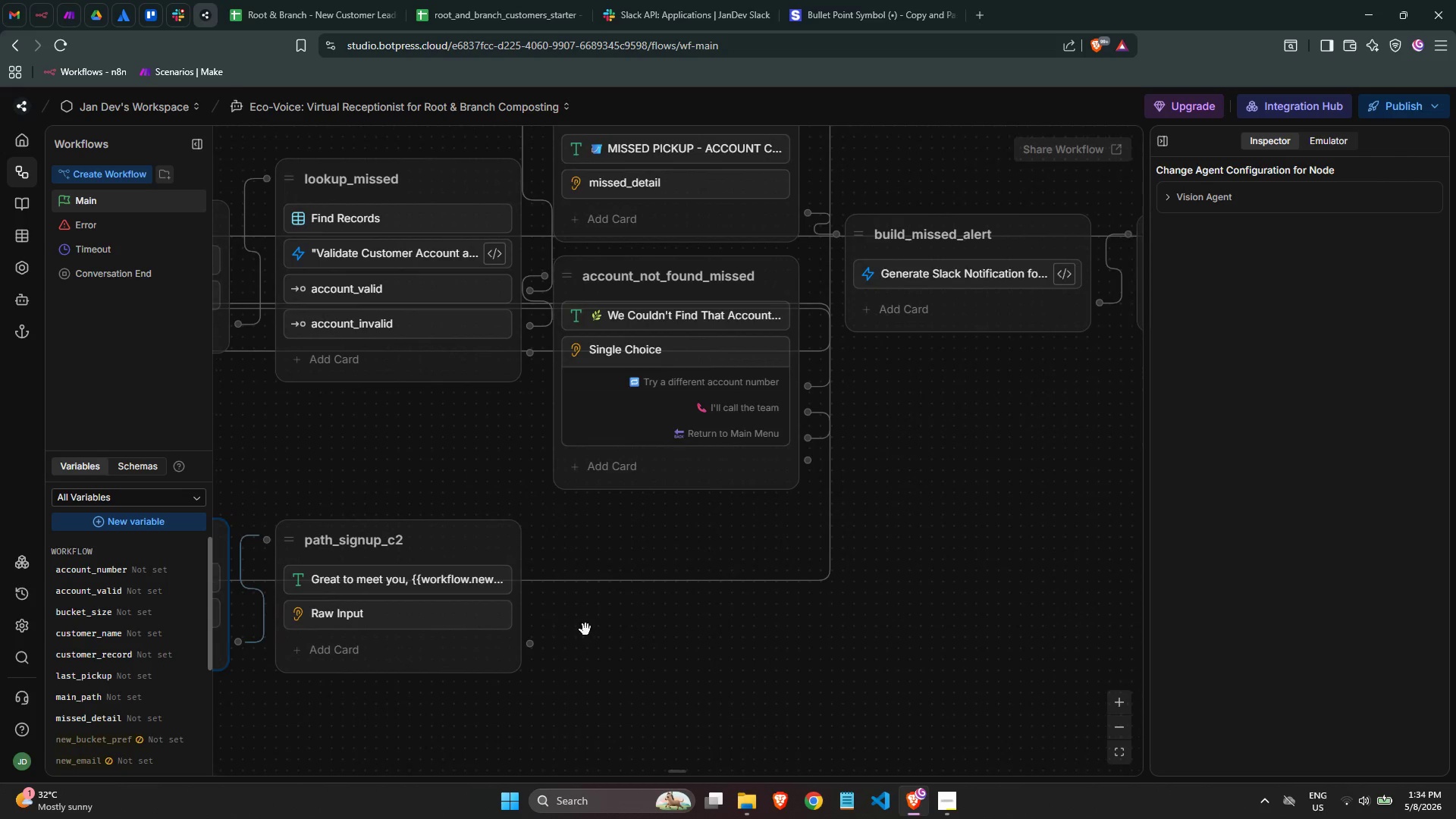 
left_click([617, 632])
 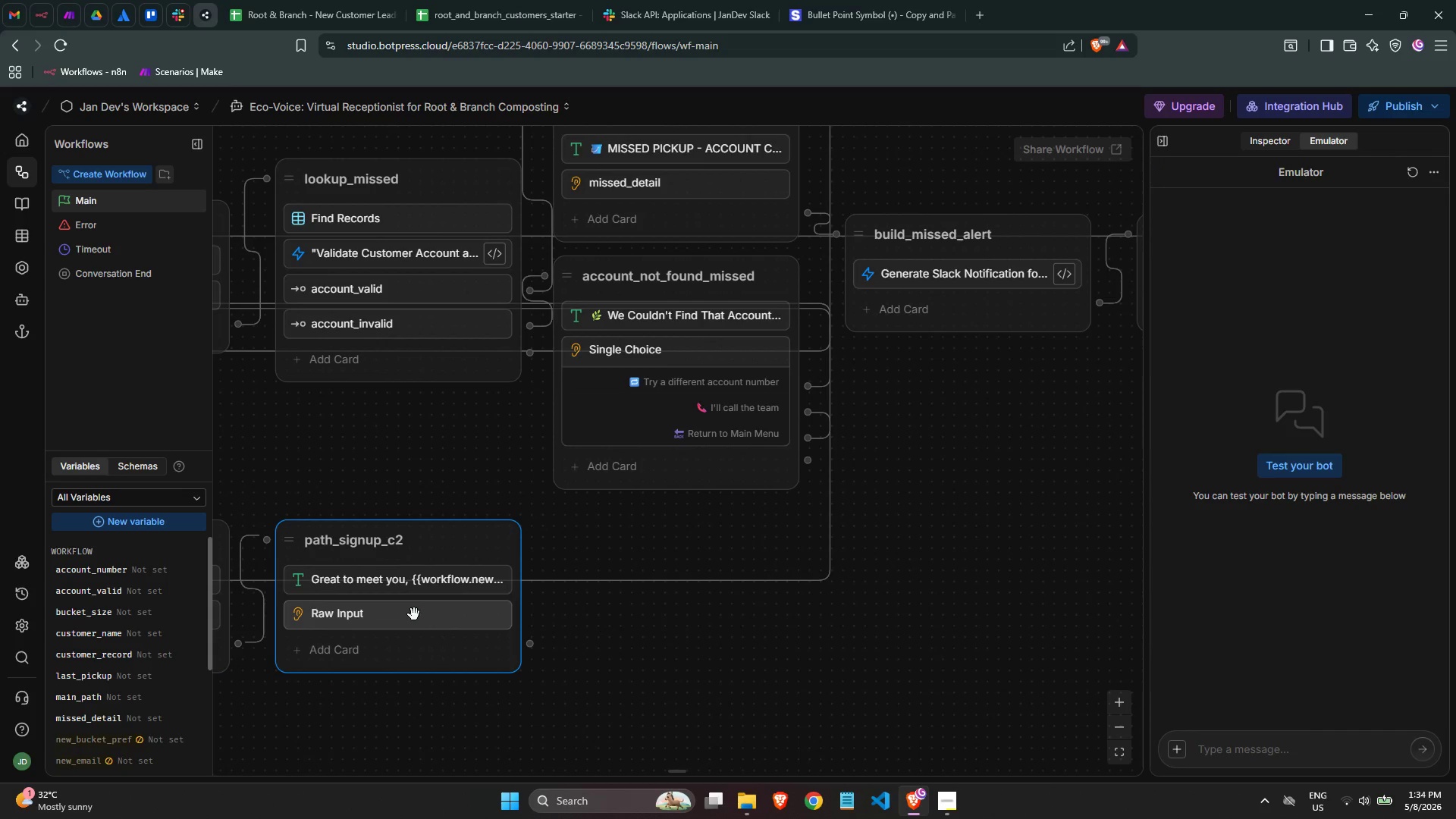 
left_click([412, 613])
 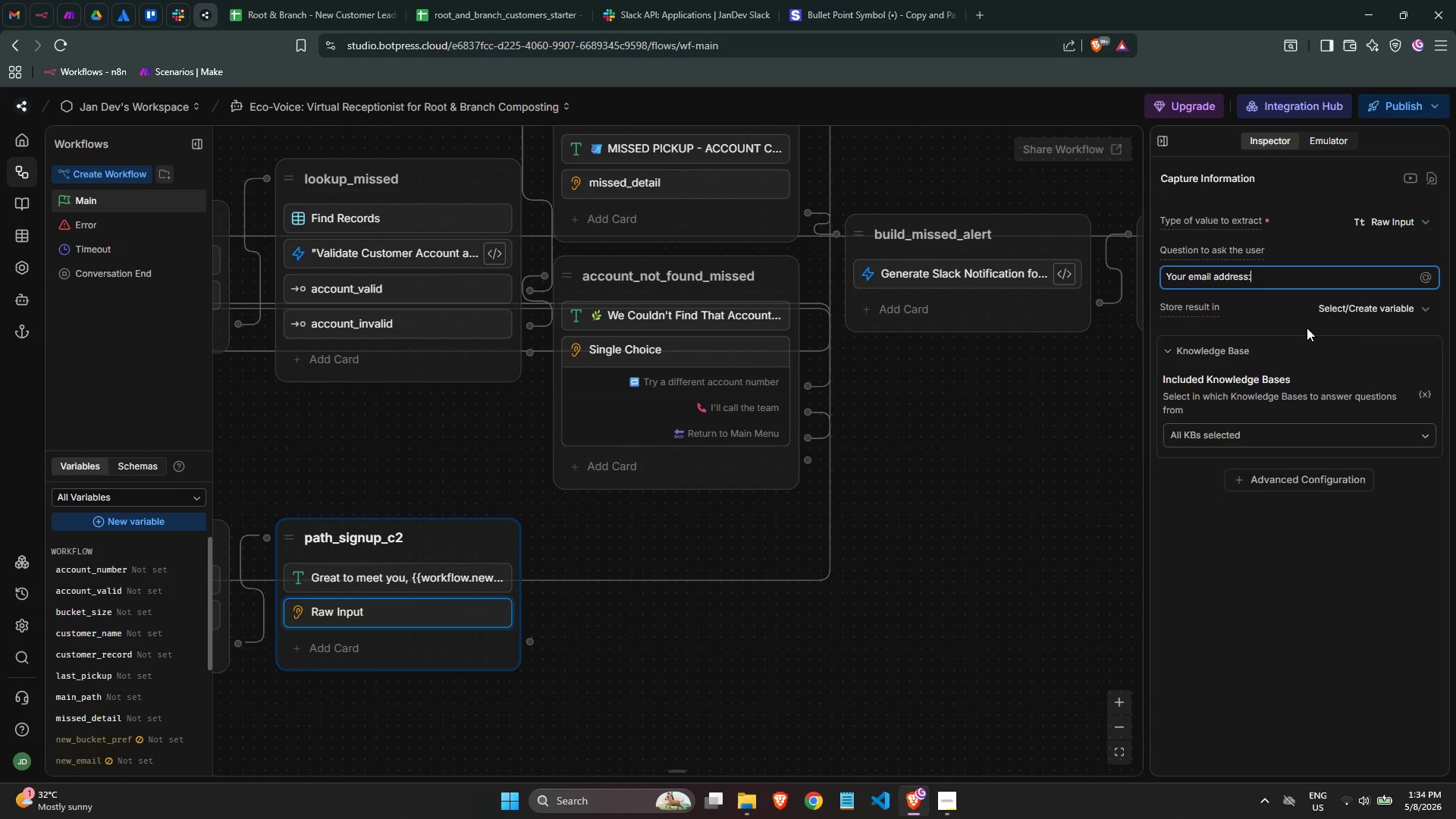 
left_click([1359, 310])
 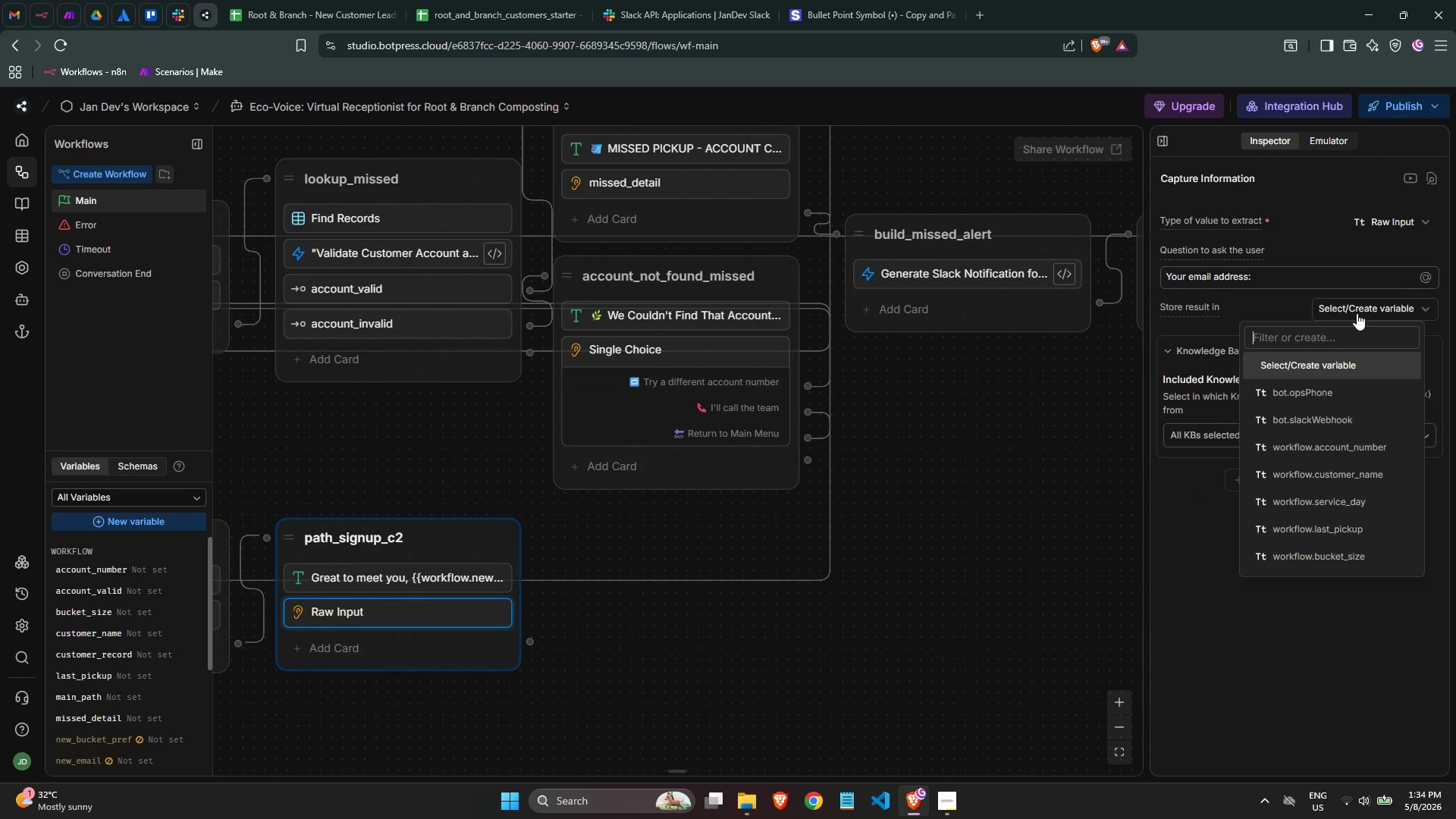 
type(new)
 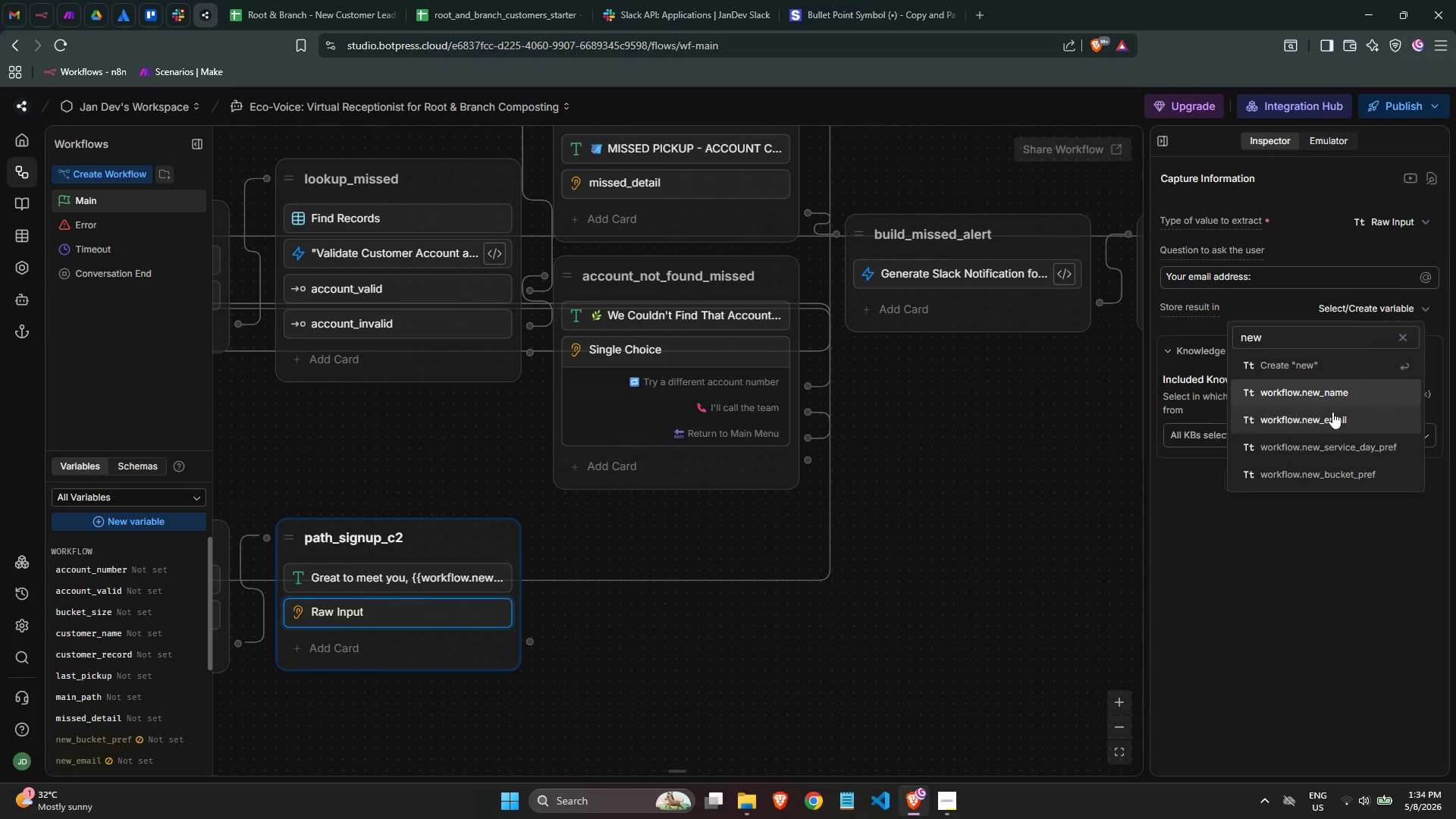 
left_click([1333, 413])
 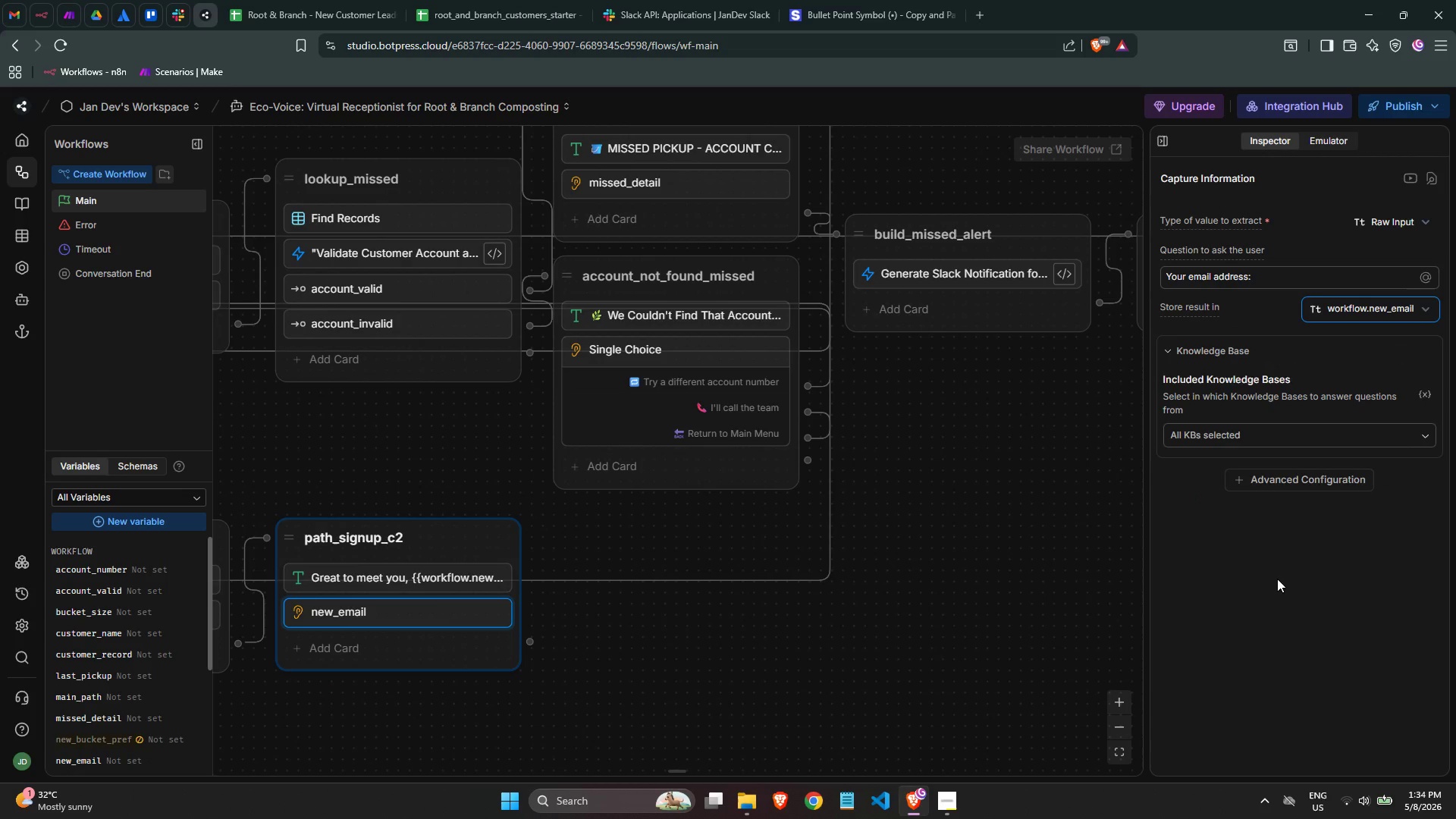 
left_click([1276, 579])
 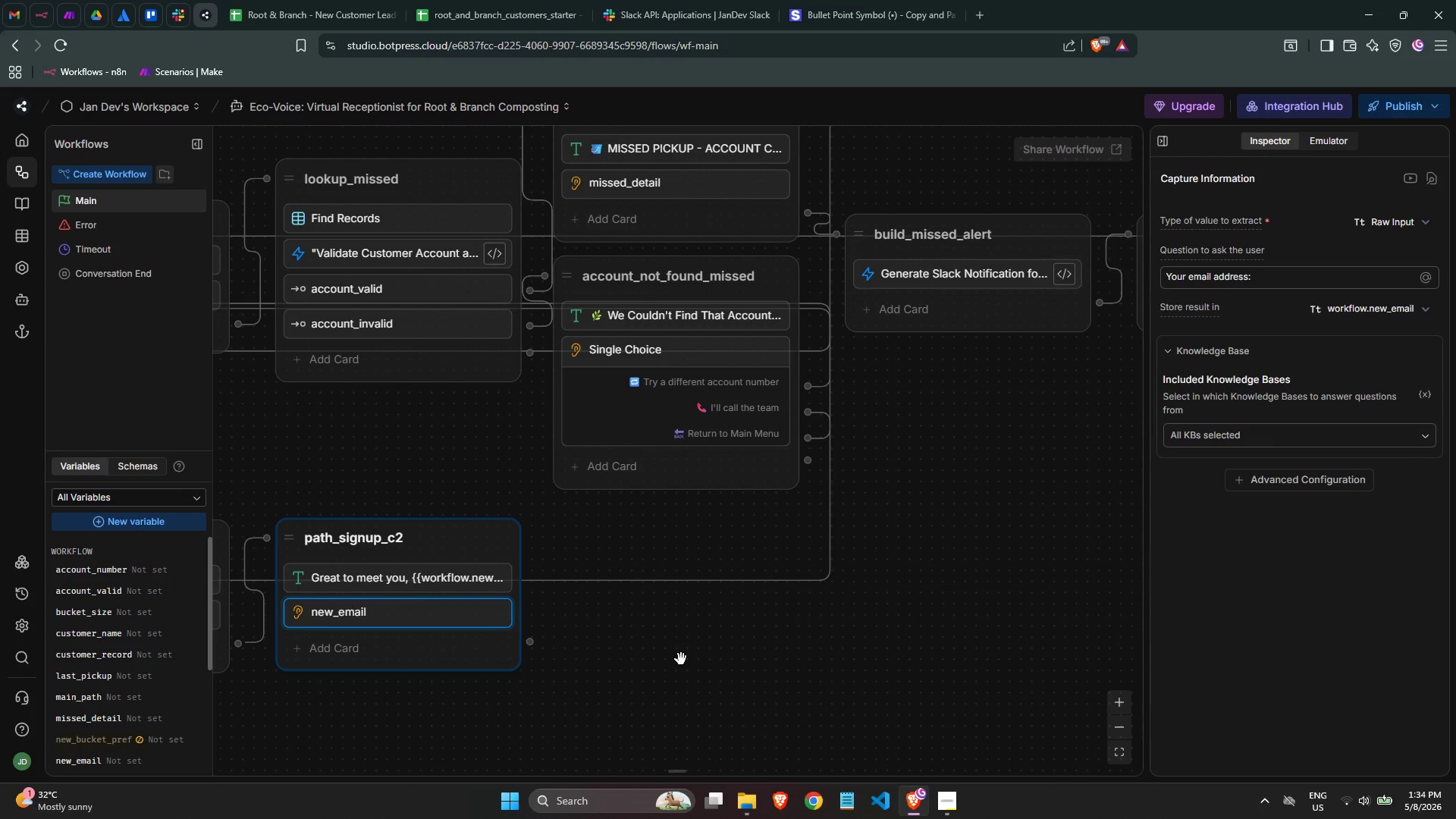 
wait(5.74)
 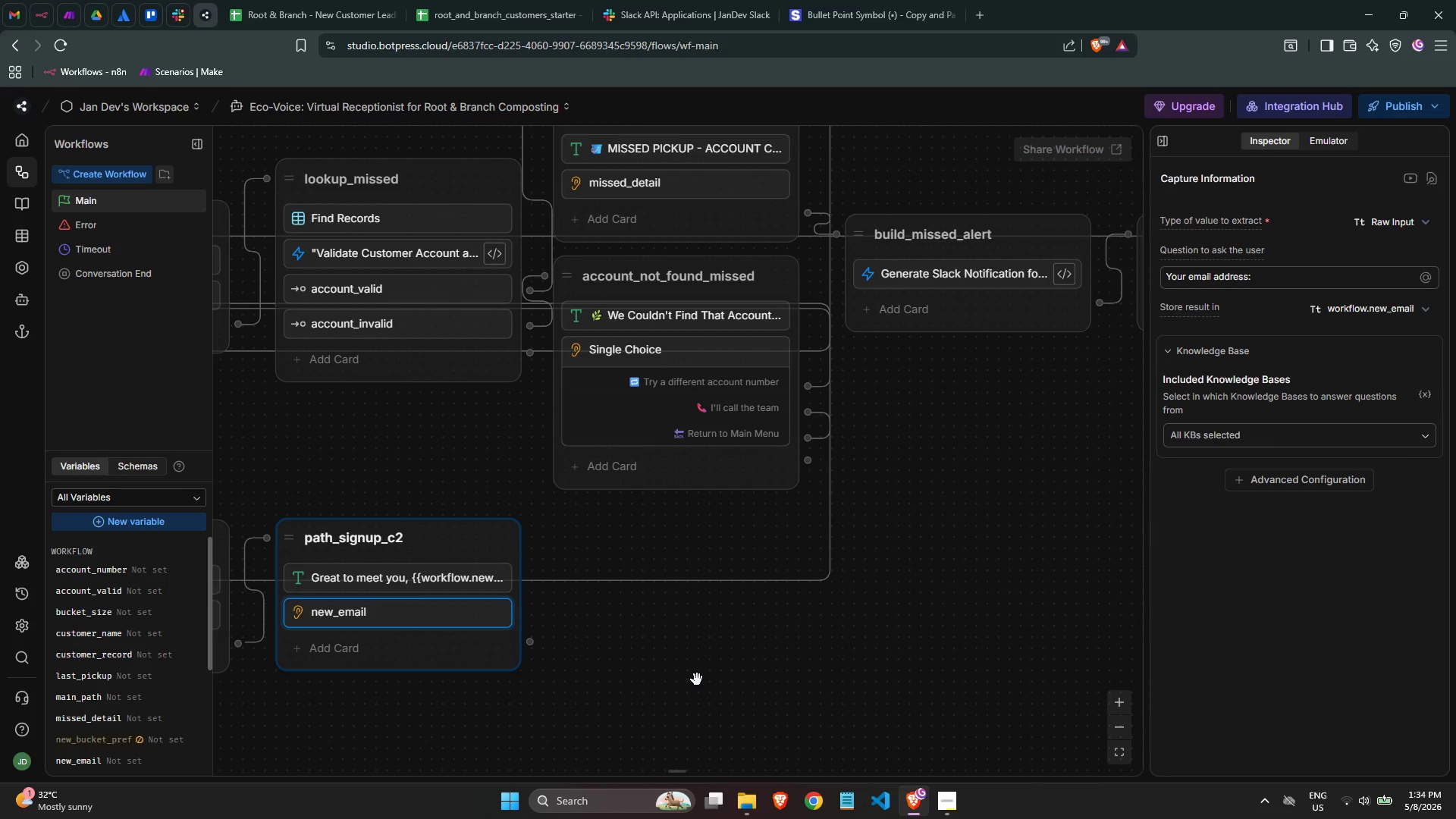 
right_click([599, 630])
 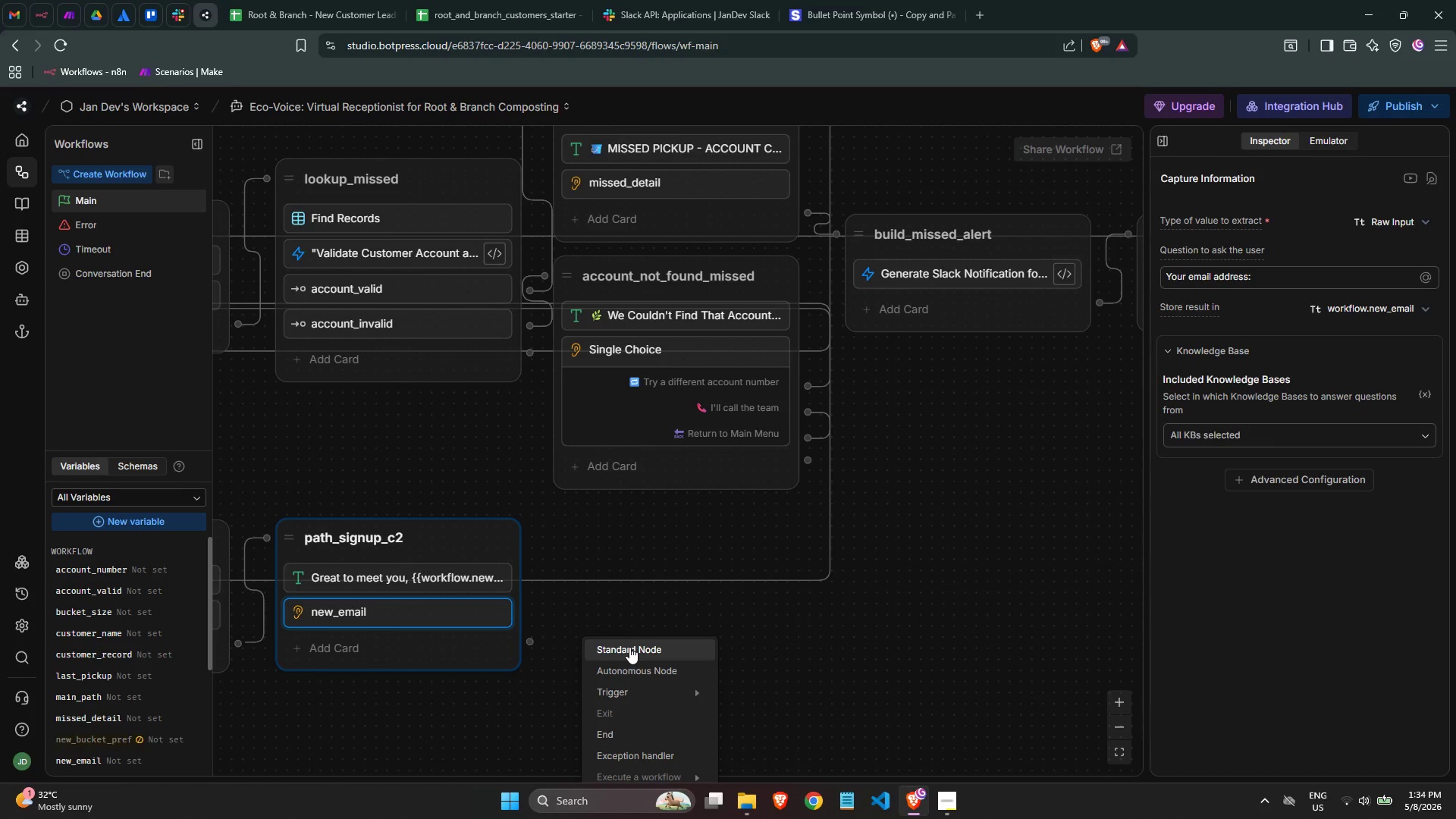 
left_click([630, 648])
 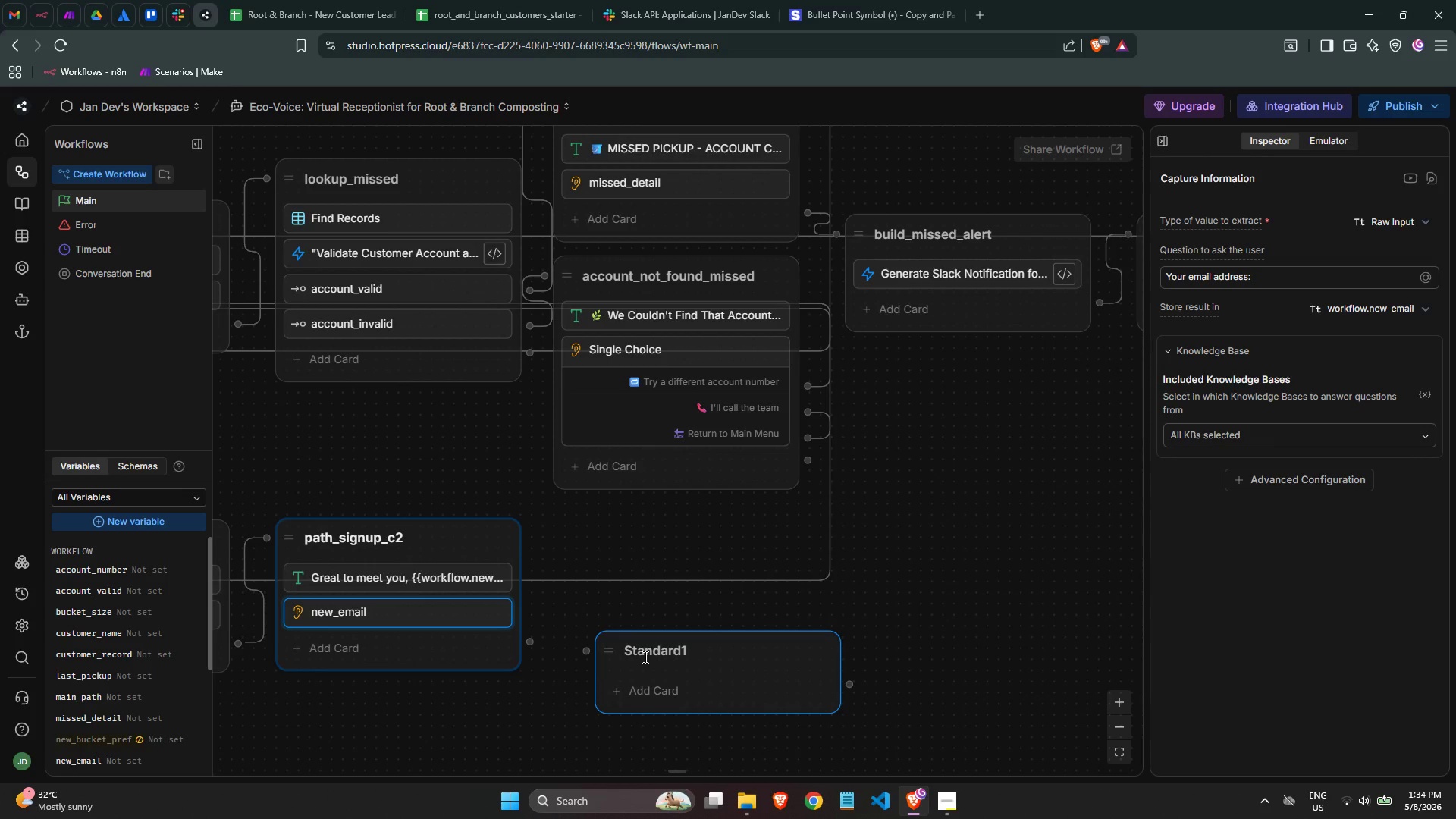 
double_click([644, 657])
 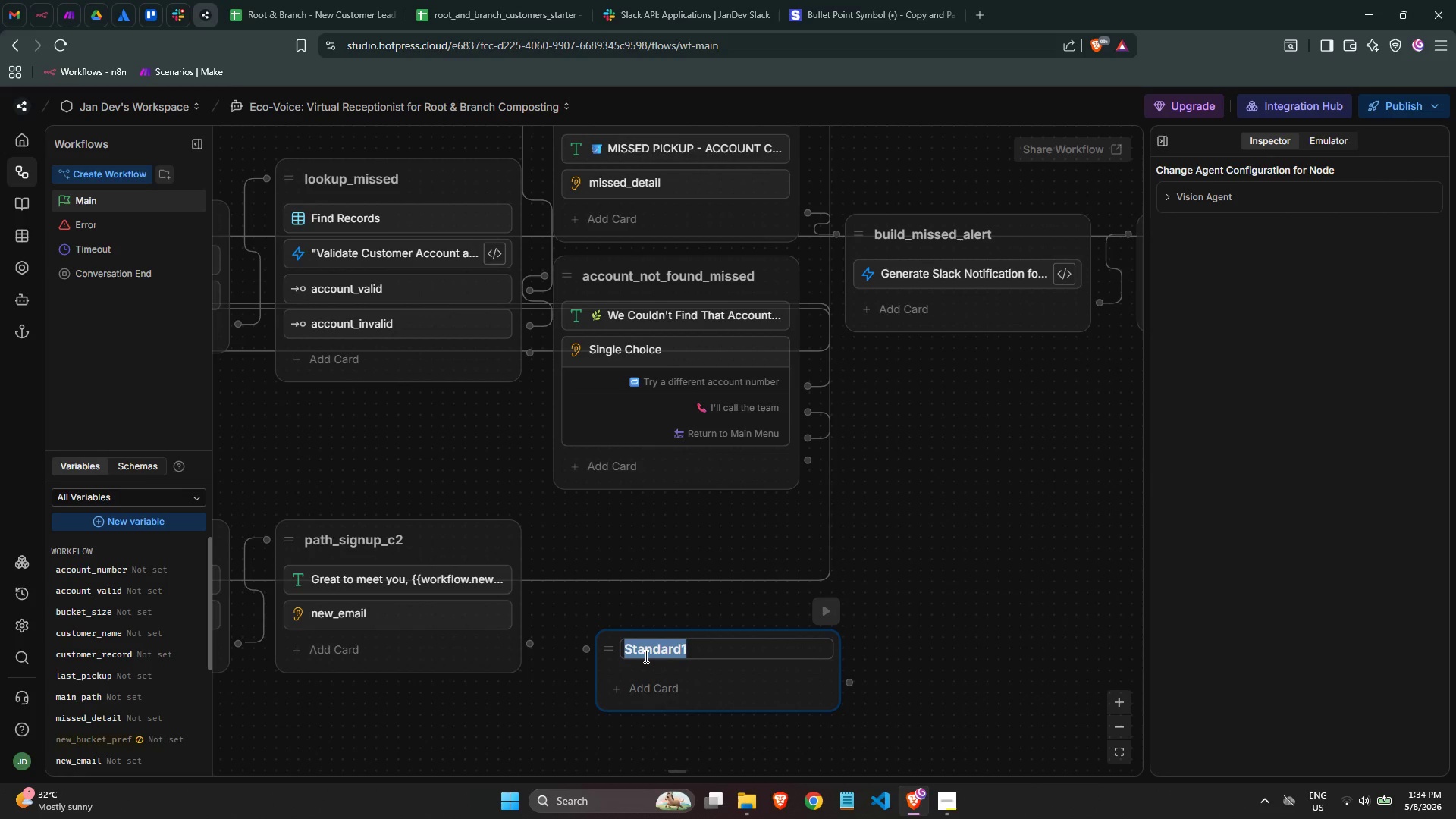 
type(ap)
key(Backspace)
key(Backspace)
type(path_sign_ip_c3)
 